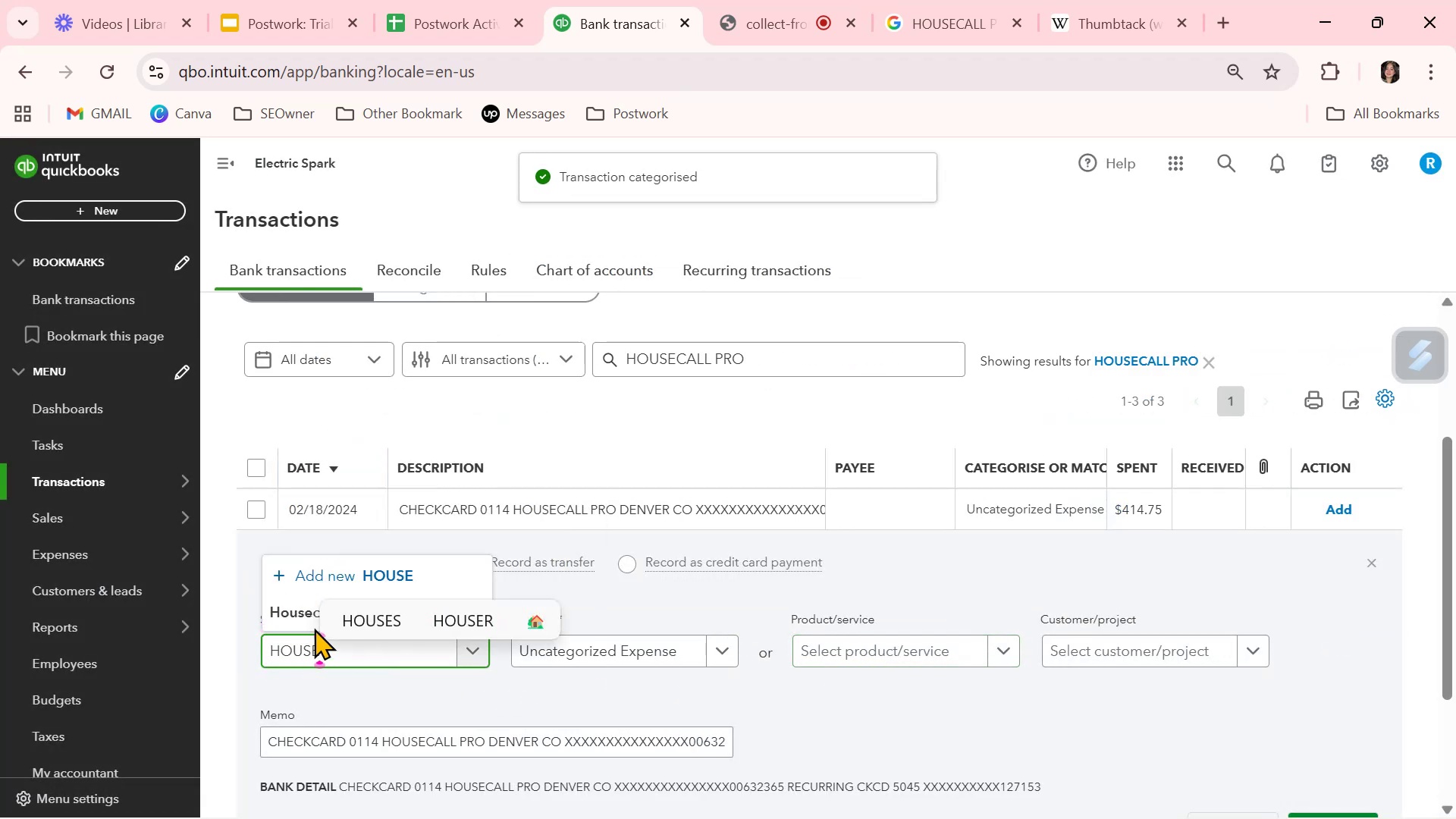 
left_click([293, 613])
 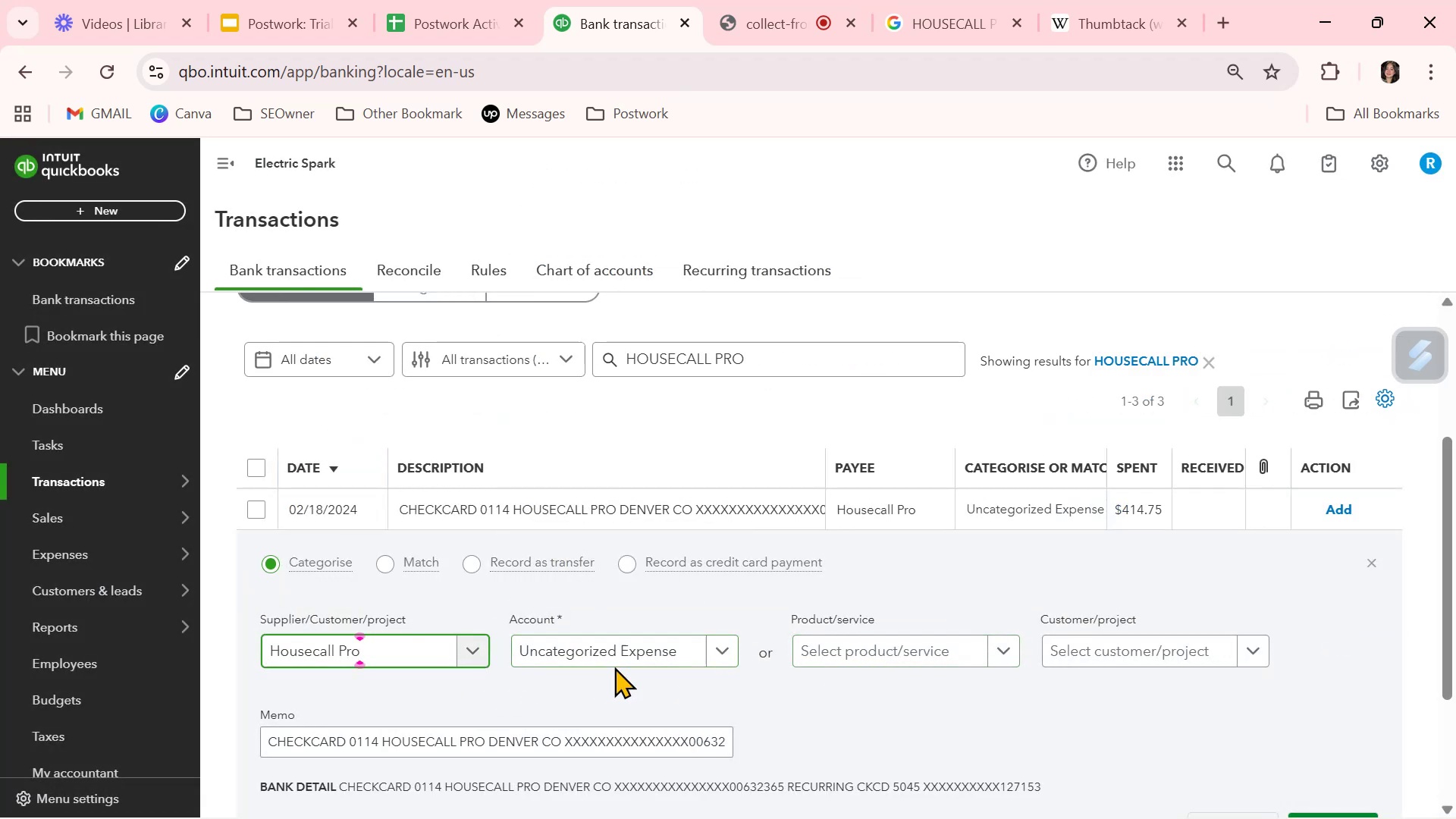 
left_click([613, 653])
 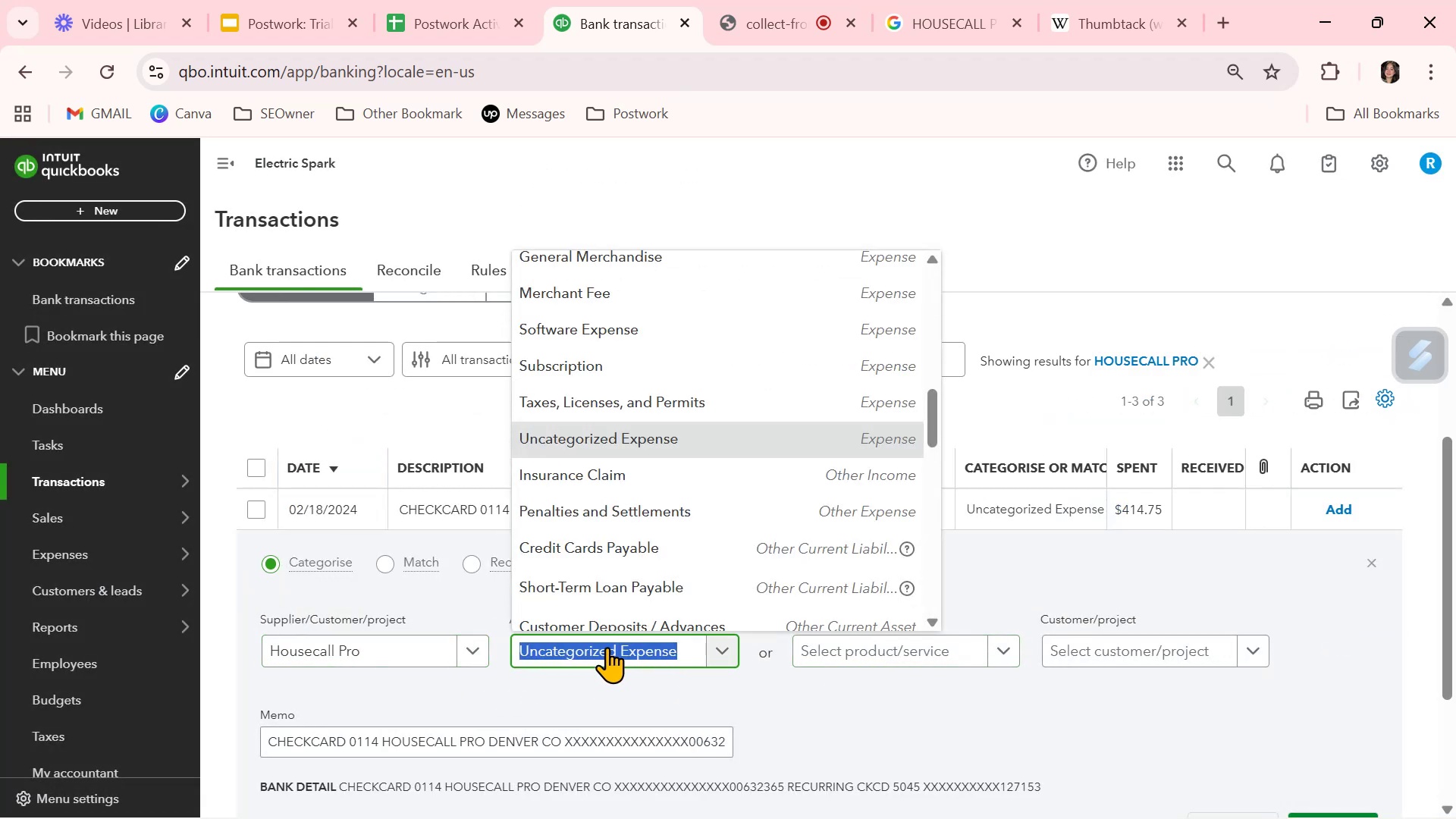 
type(SOFT)
 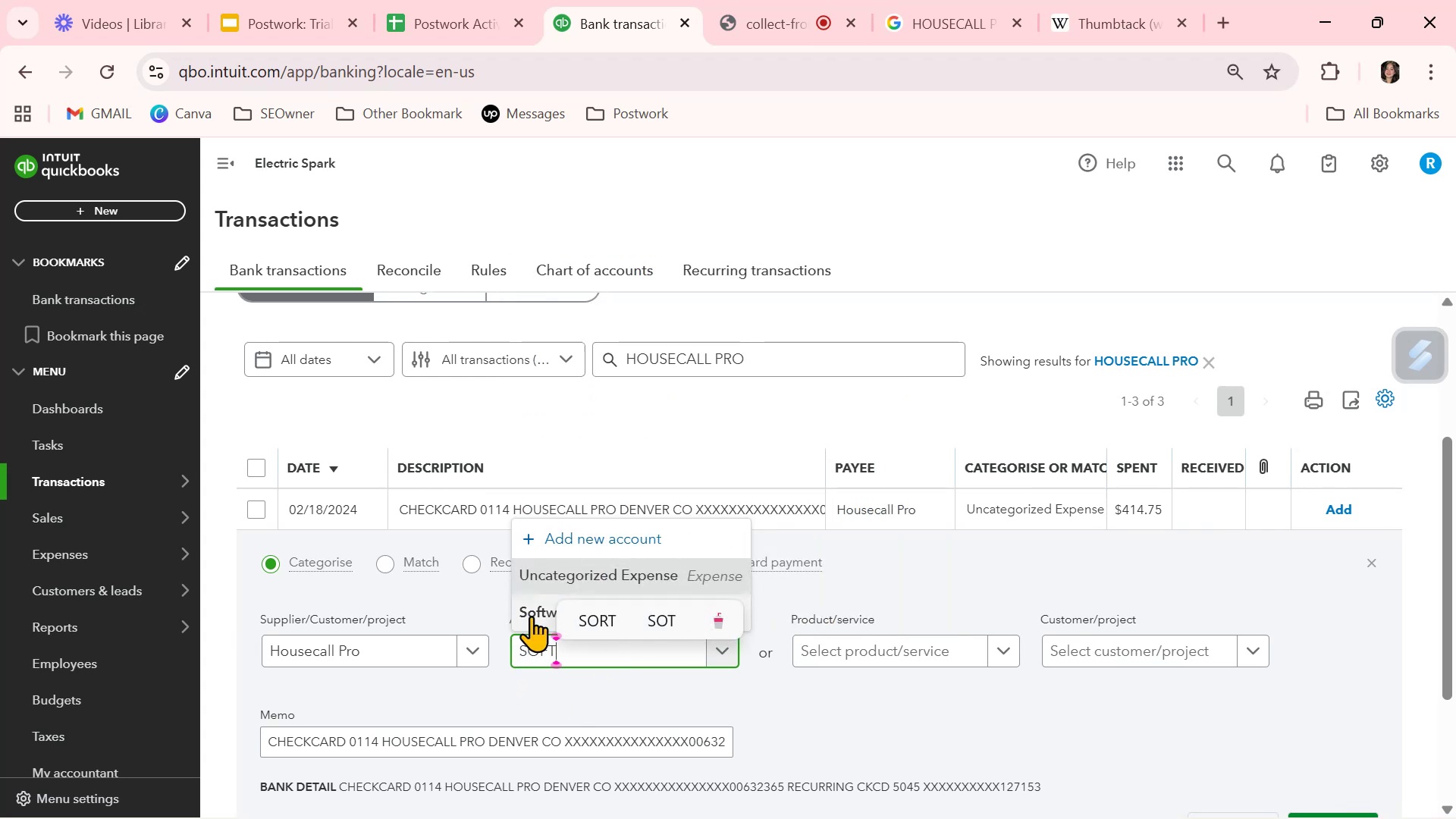 
left_click([535, 609])
 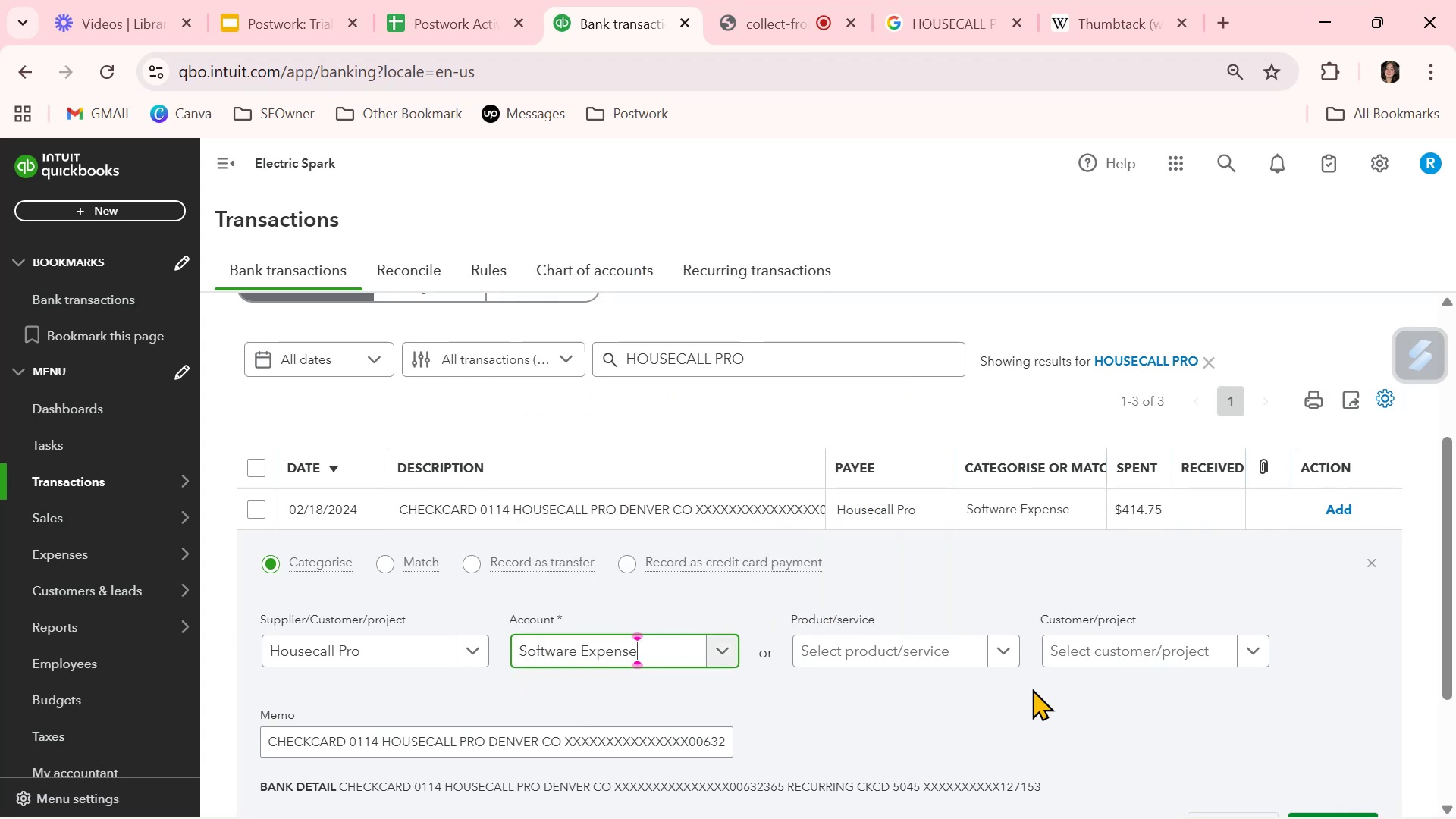 
scroll: coordinate [1073, 698], scroll_direction: down, amount: 1.0
 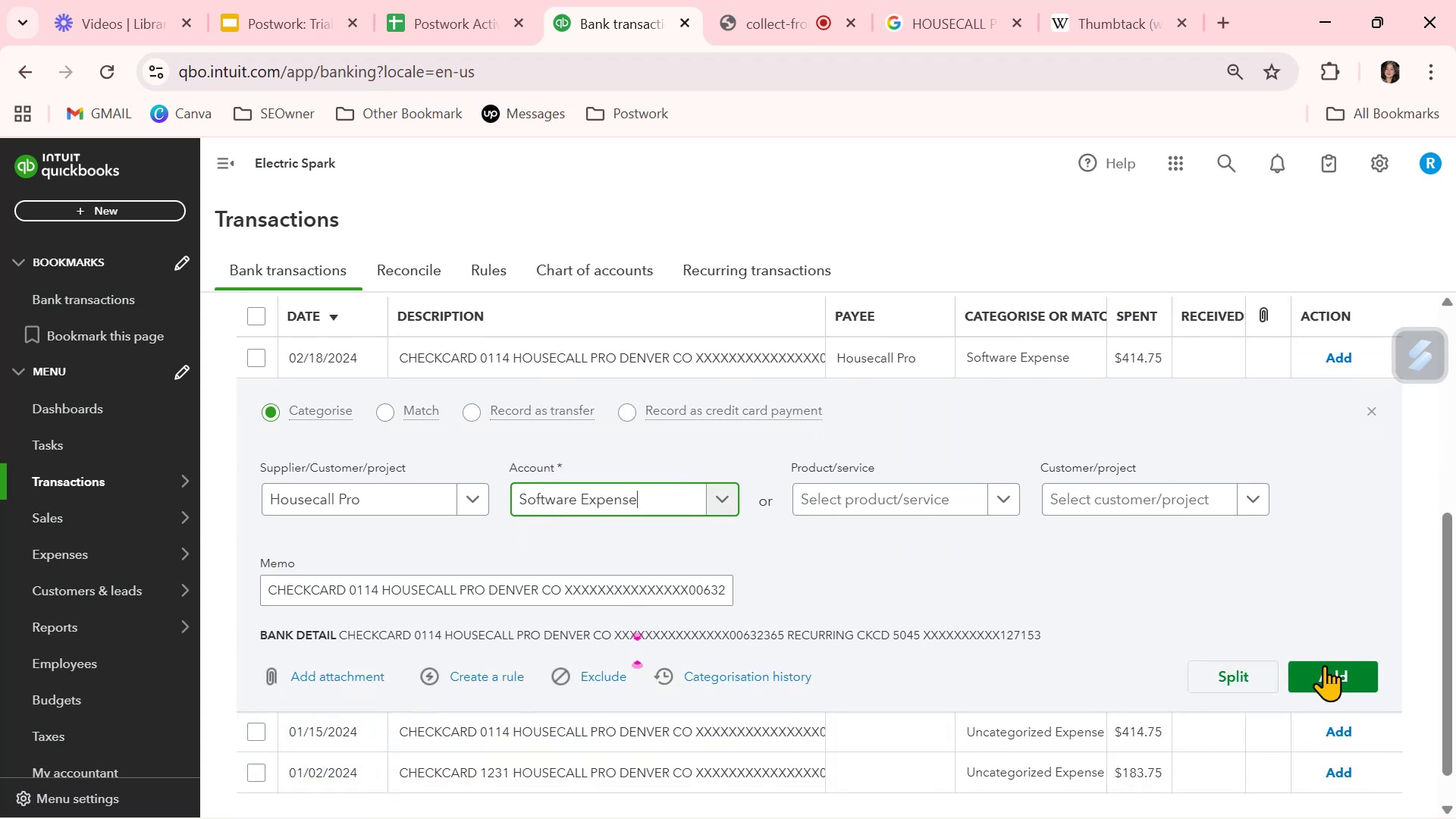 
left_click([1325, 674])
 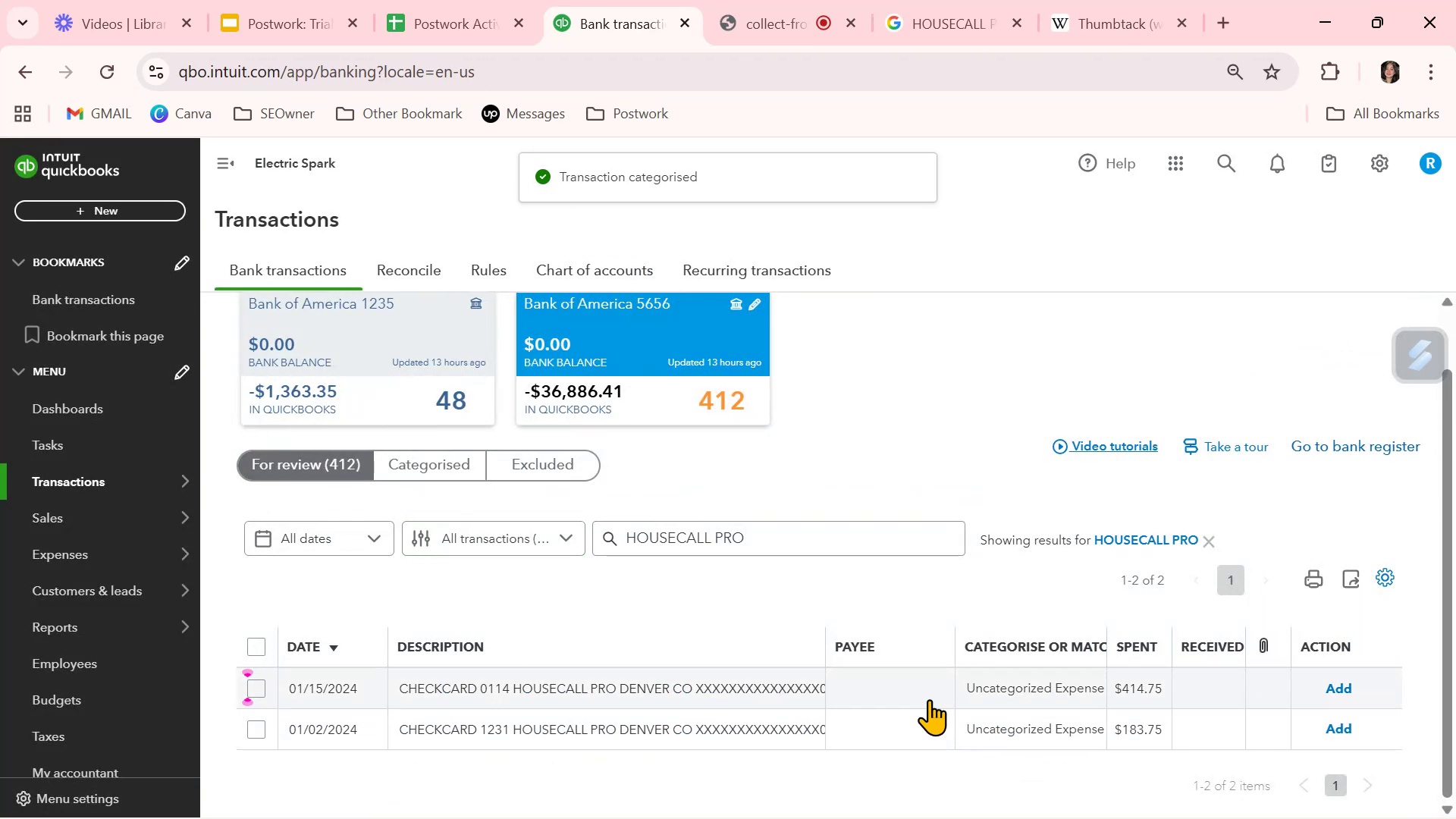 
left_click([890, 682])
 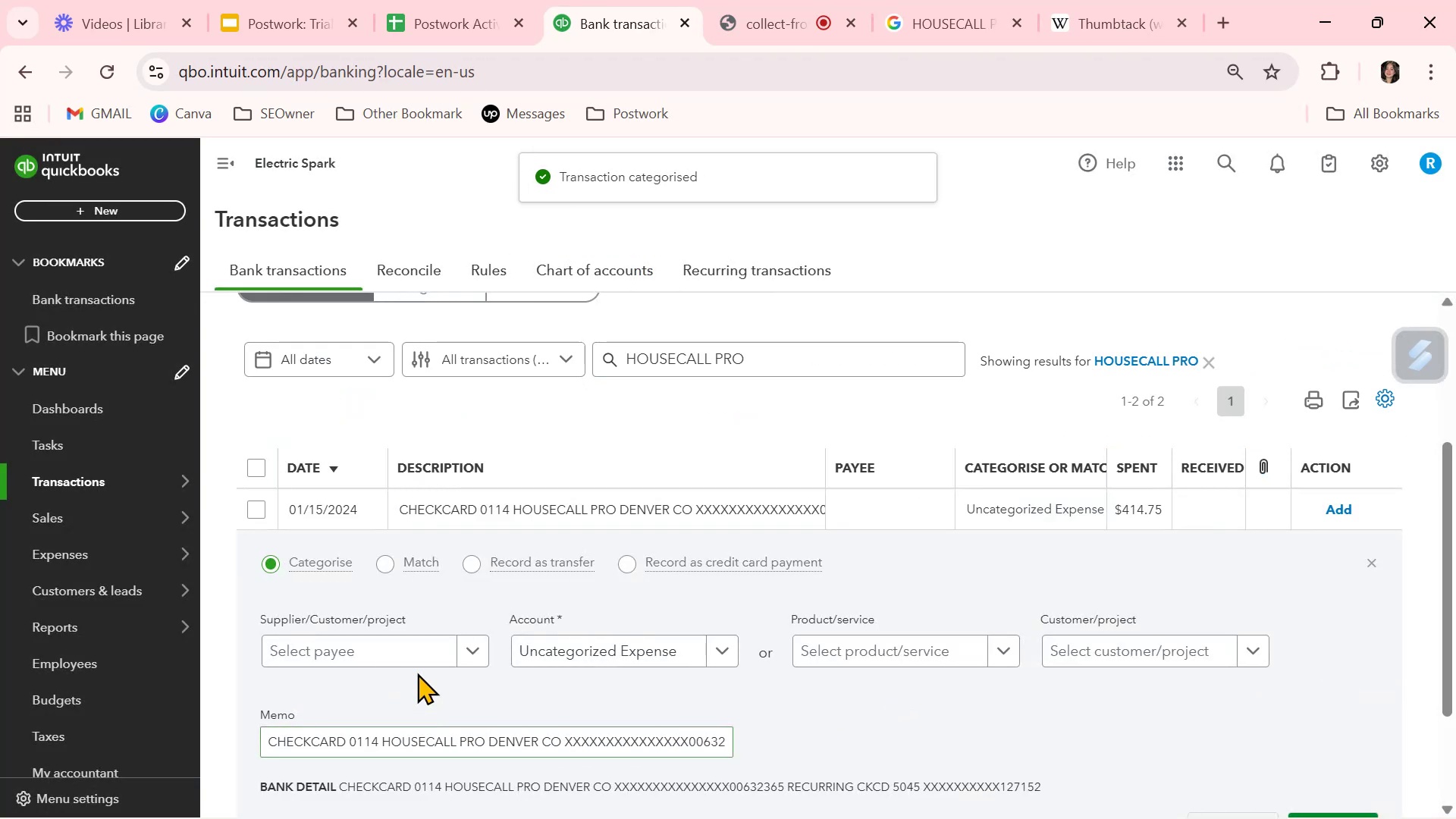 
left_click([421, 648])
 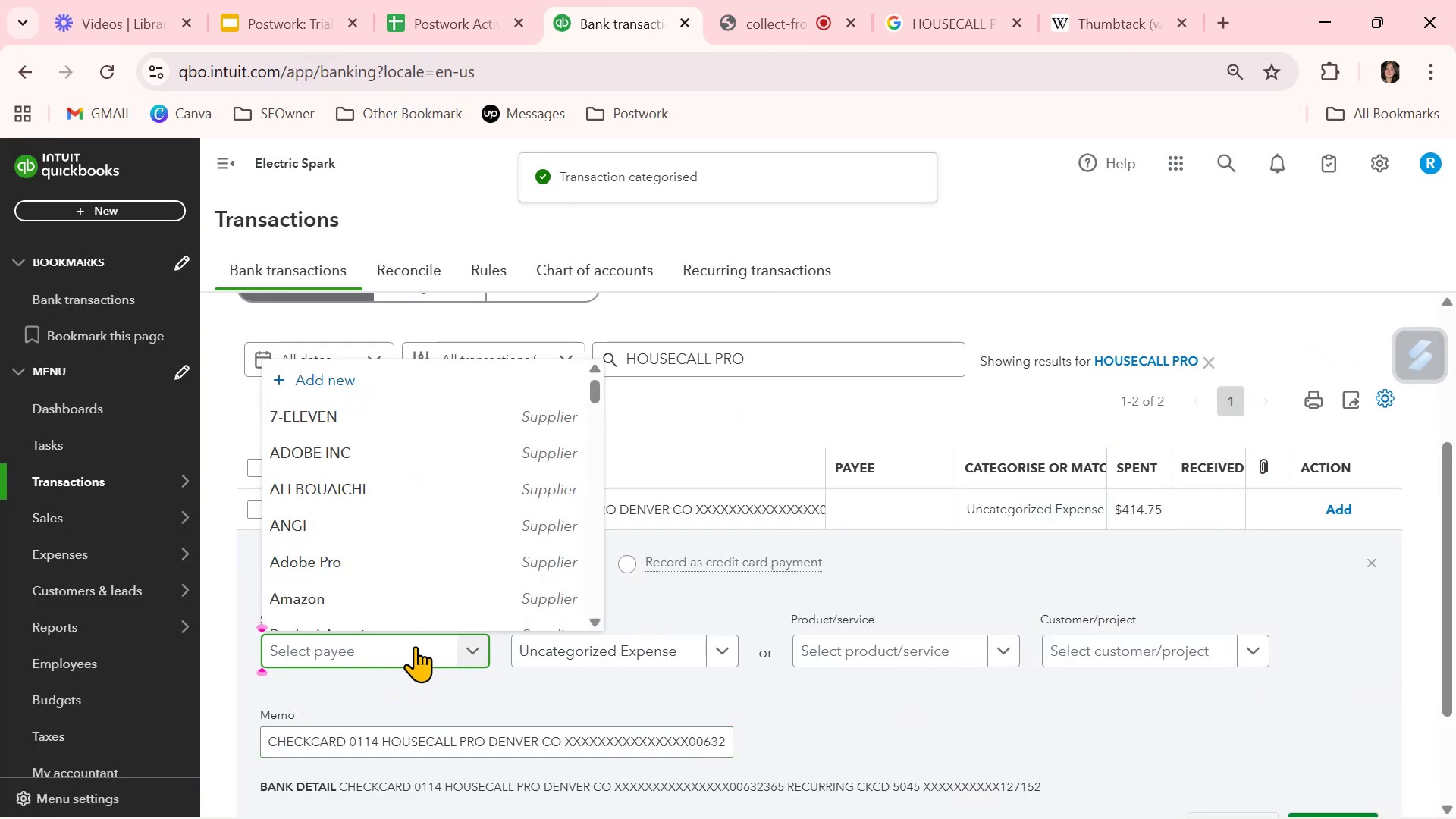 
type(HOUSE)
 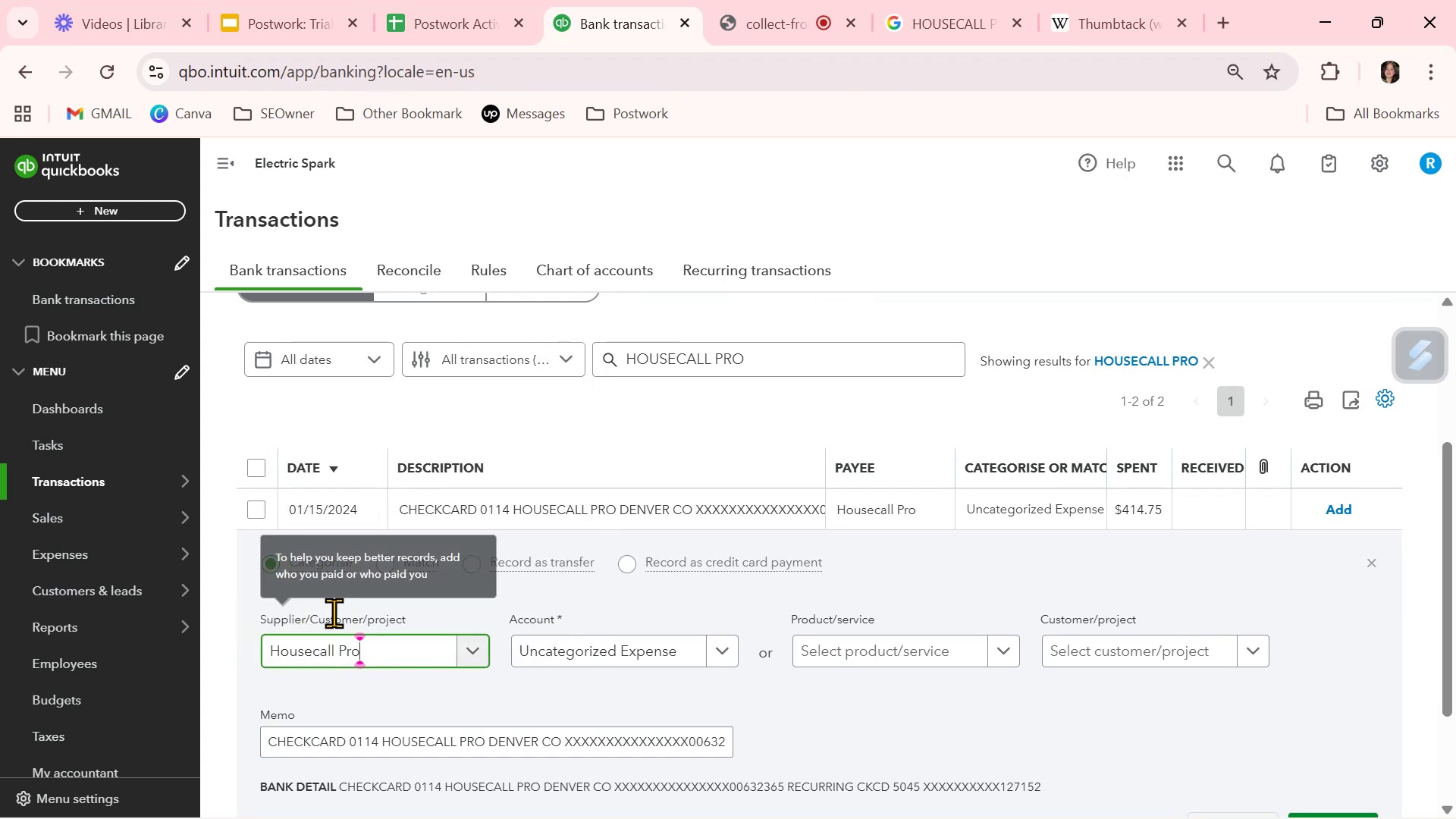 
left_click([651, 657])
 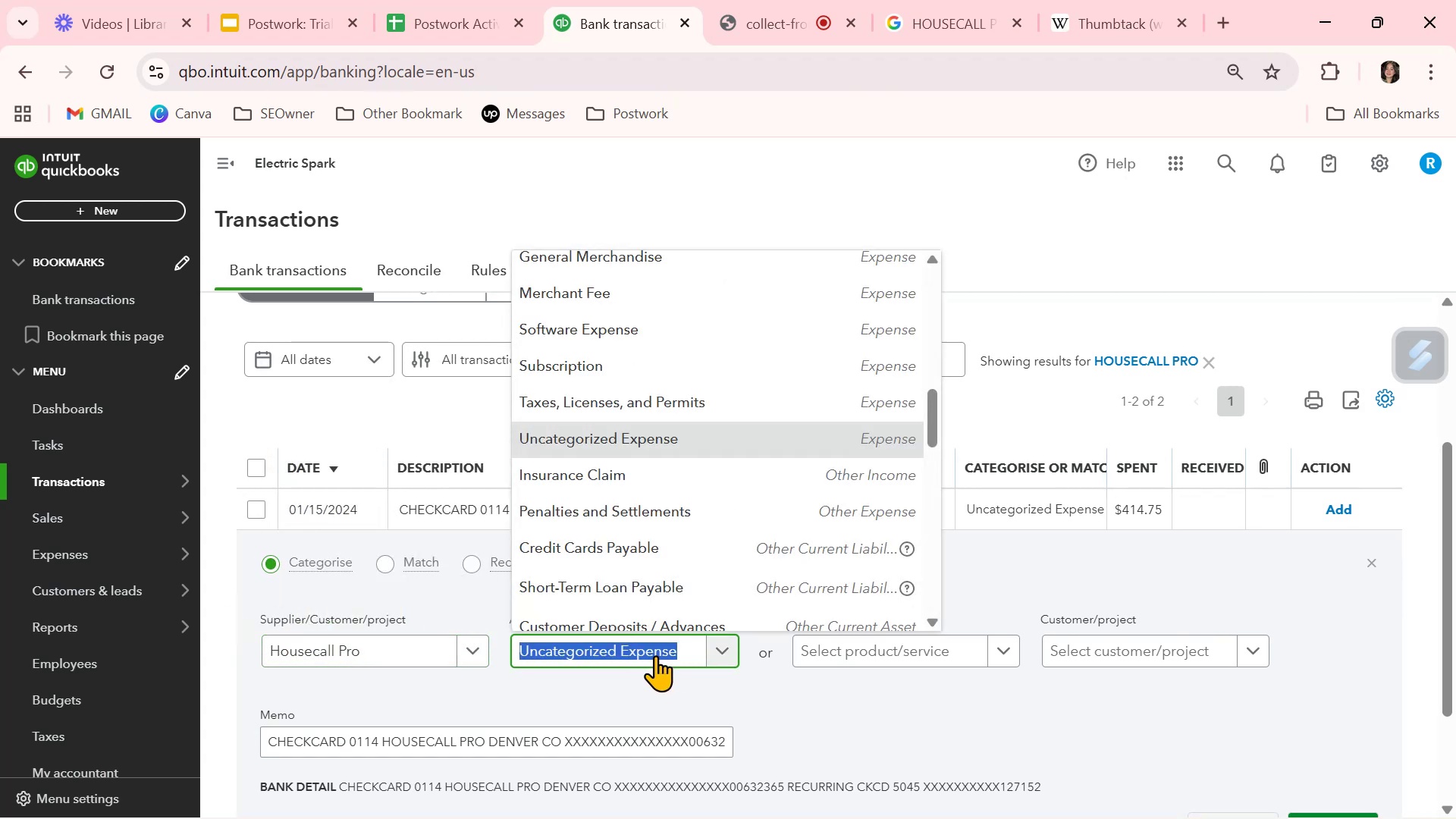 
type(SOF)
 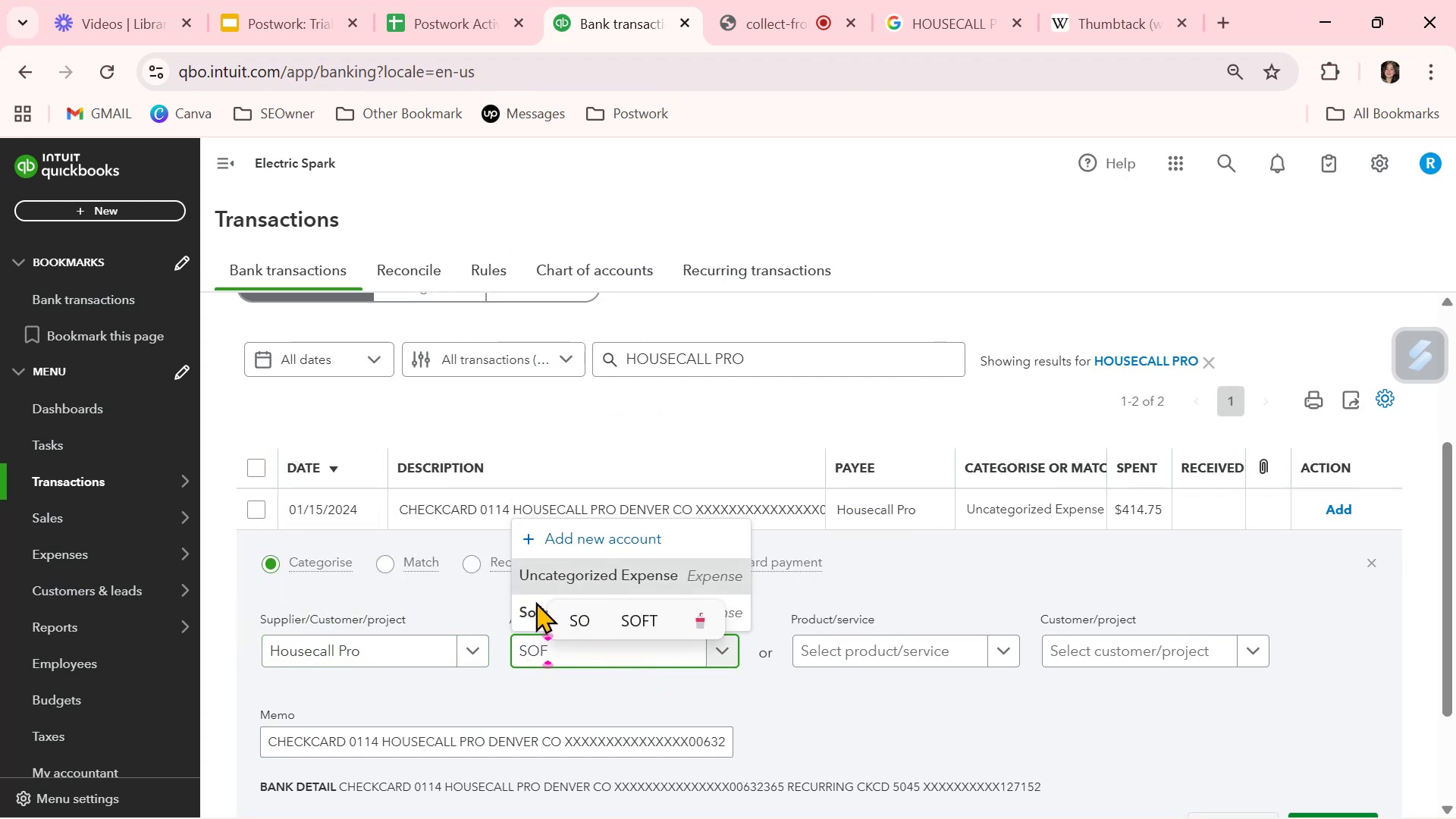 
left_click([529, 612])
 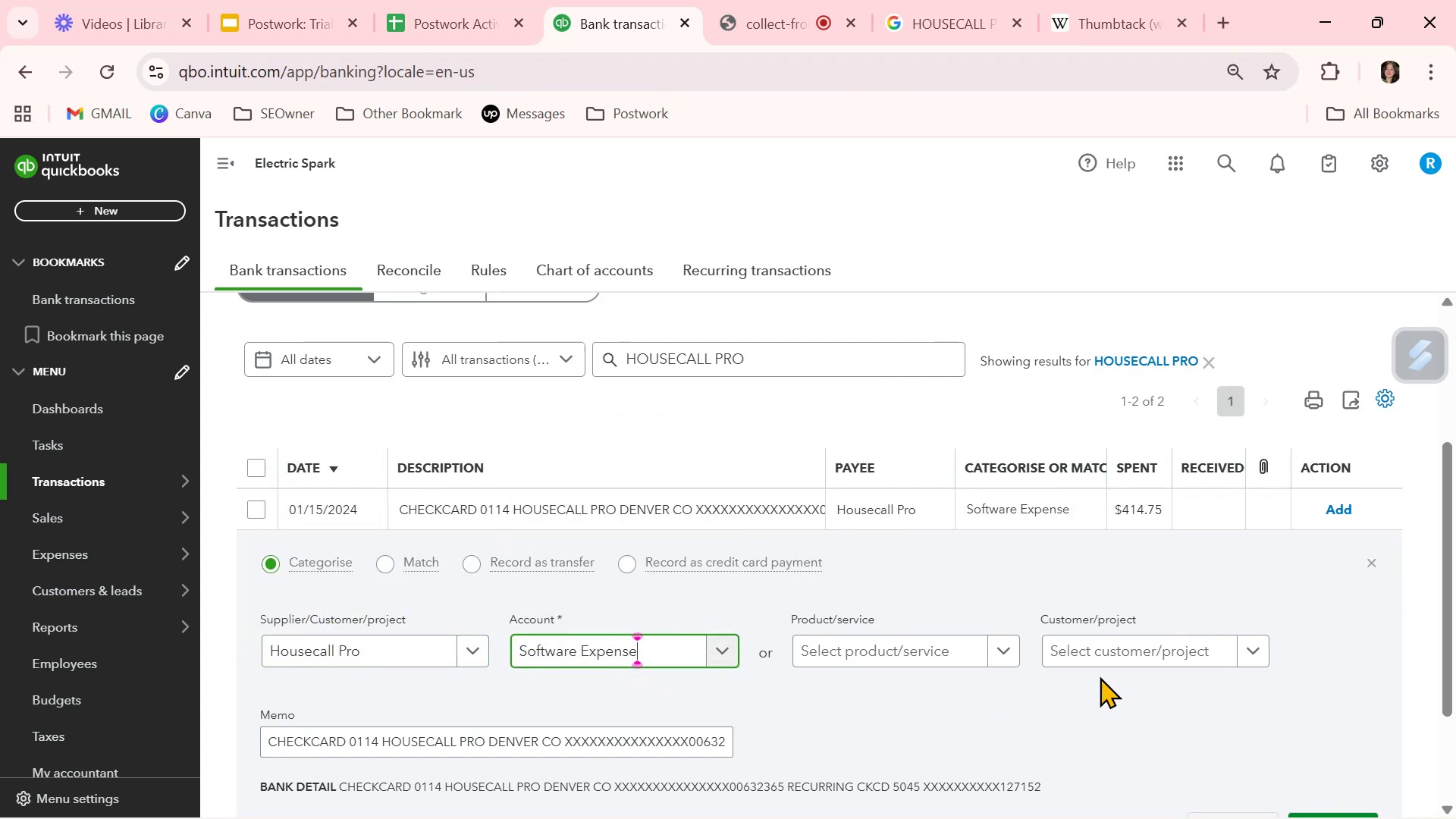 
scroll: coordinate [1192, 696], scroll_direction: down, amount: 1.0
 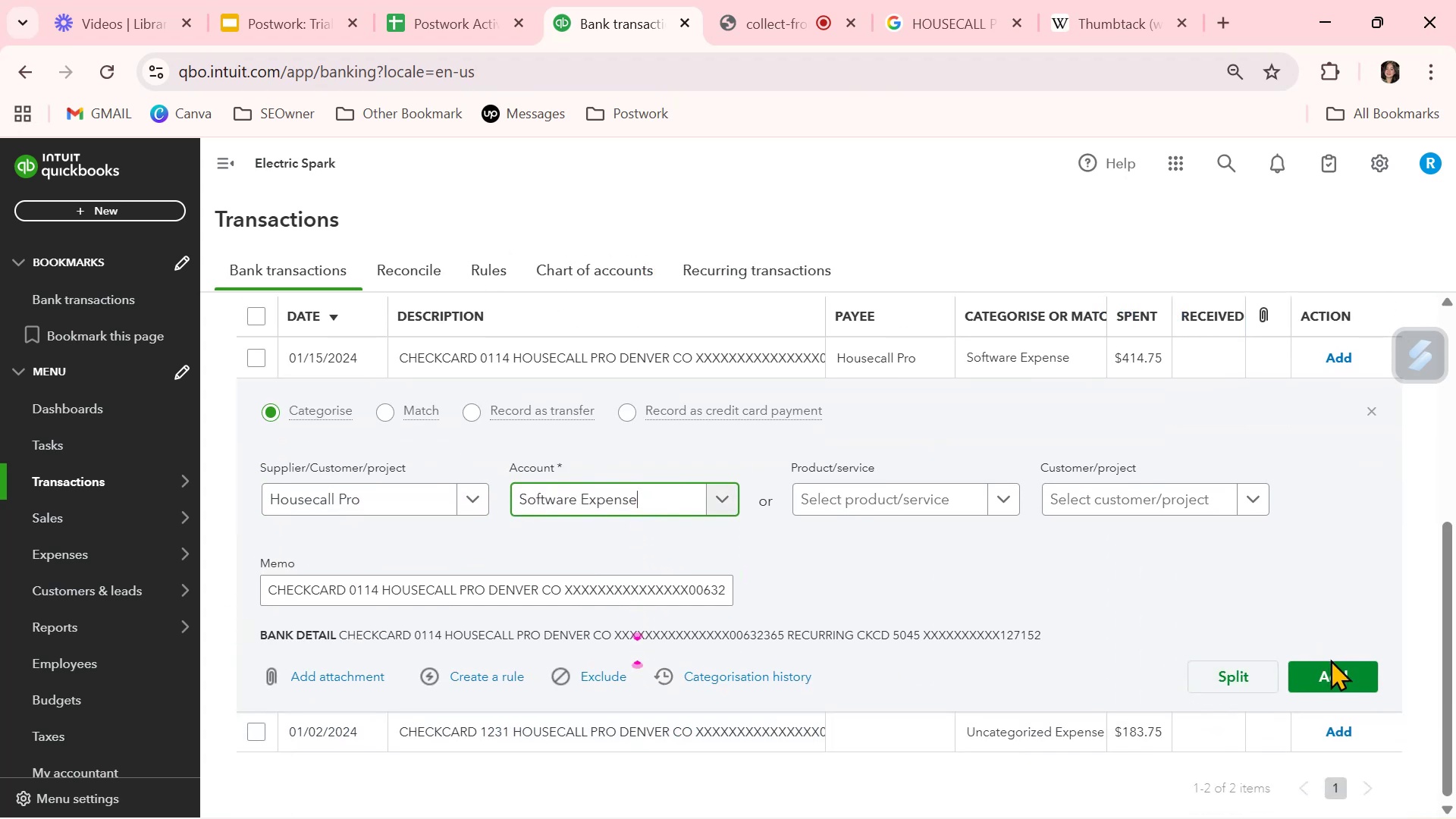 
left_click([1332, 673])
 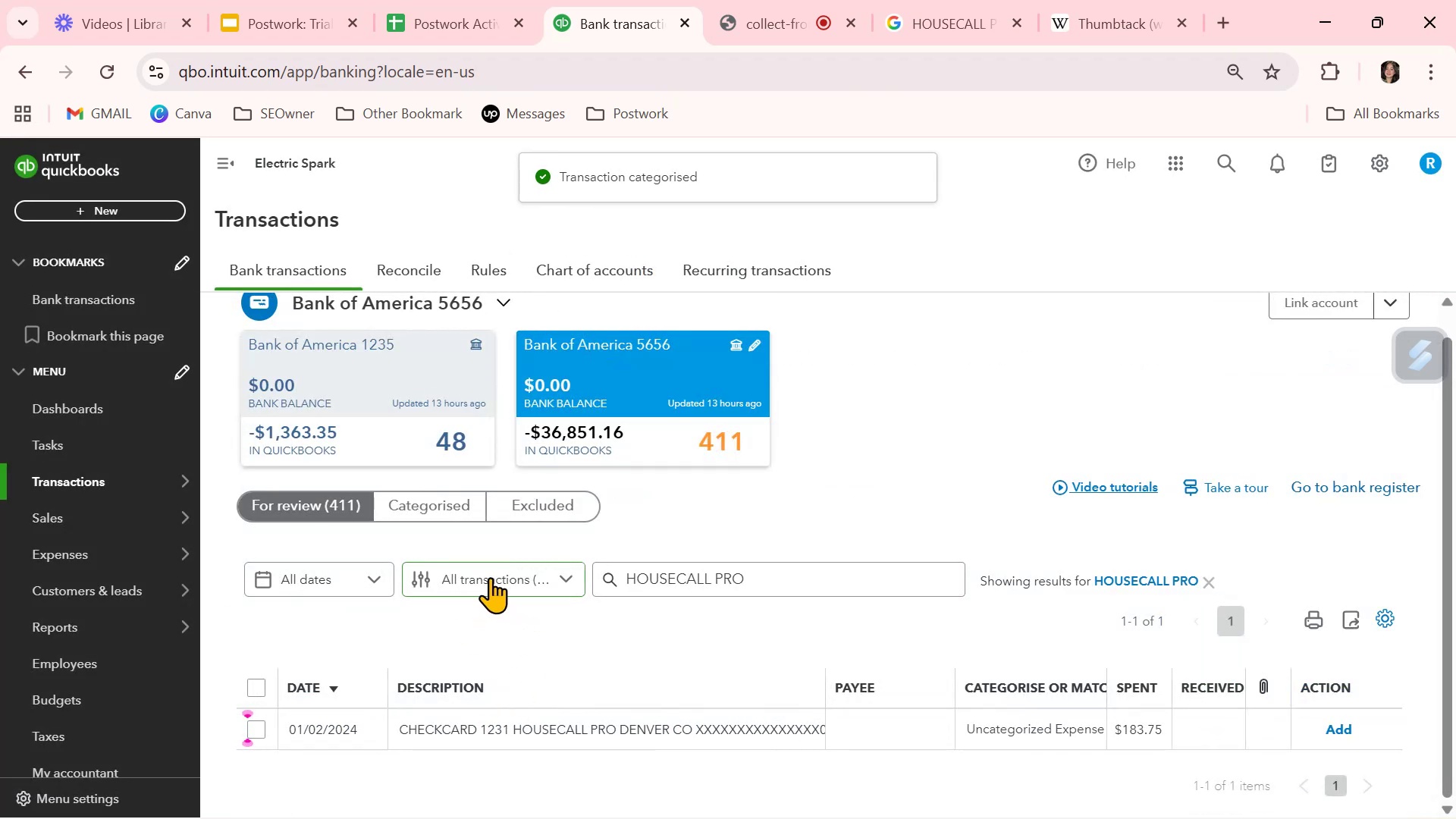 
left_click([730, 578])
 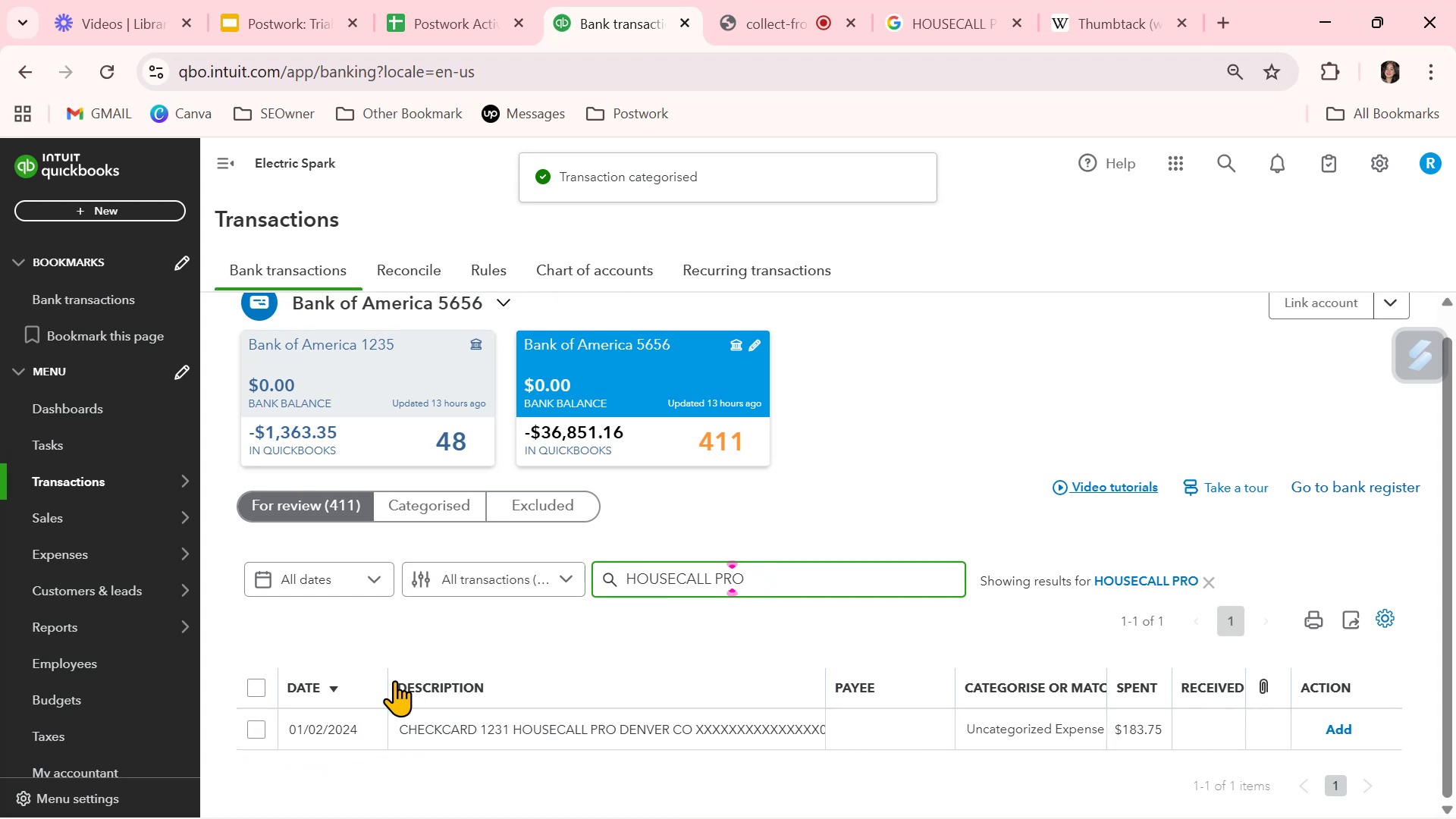 
left_click([880, 733])
 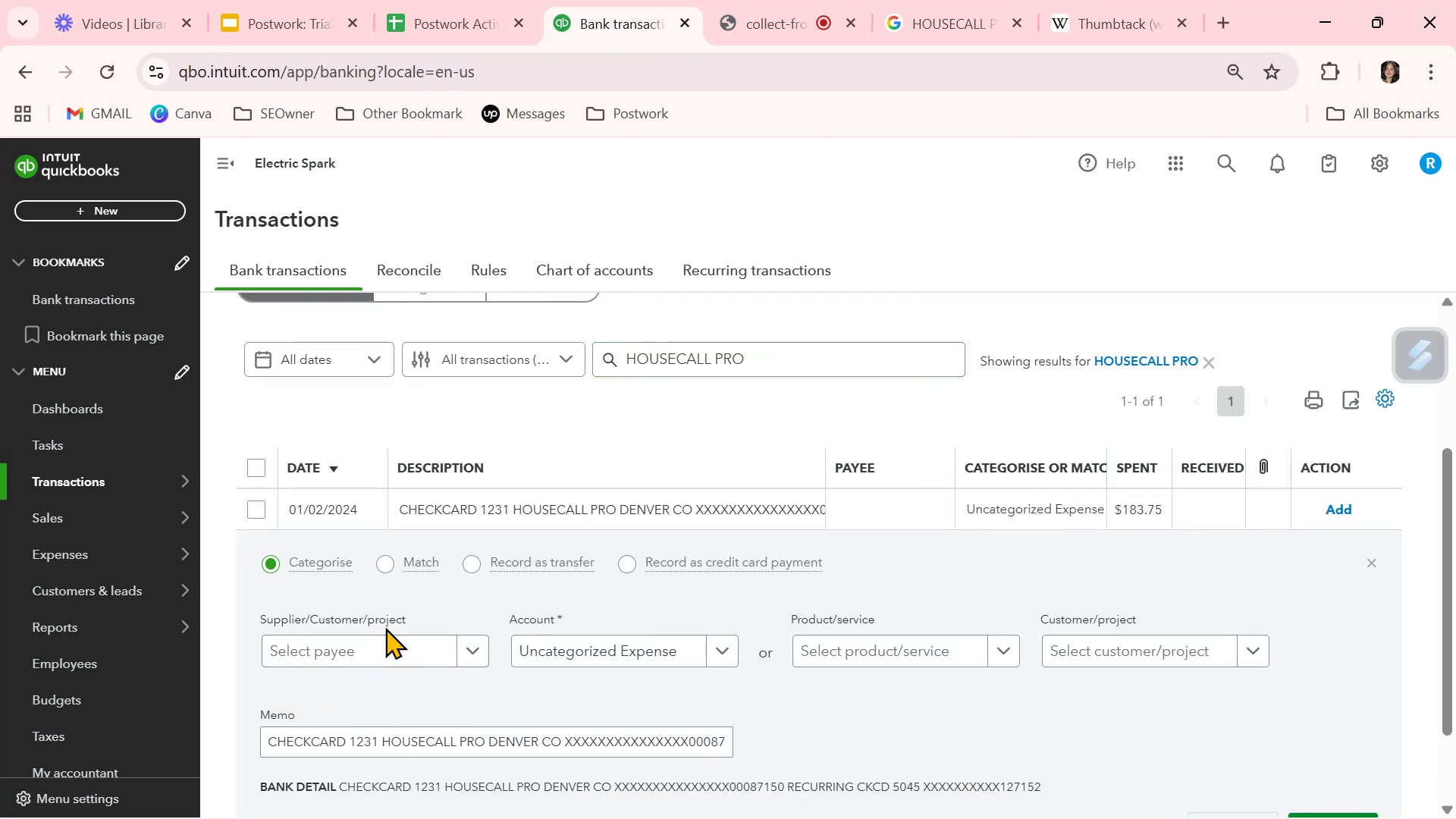 
left_click([382, 642])
 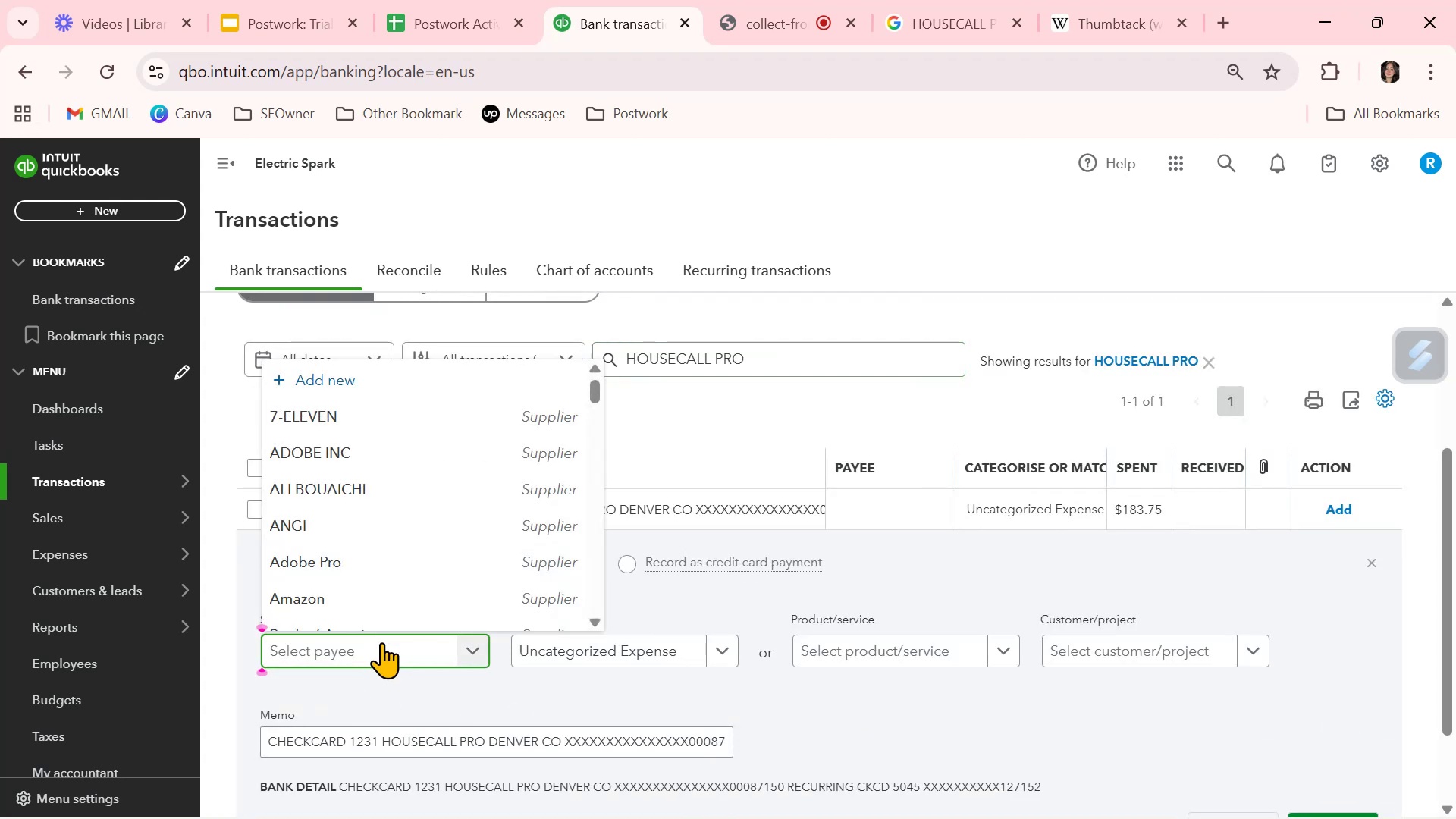 
type(HOUSE)
 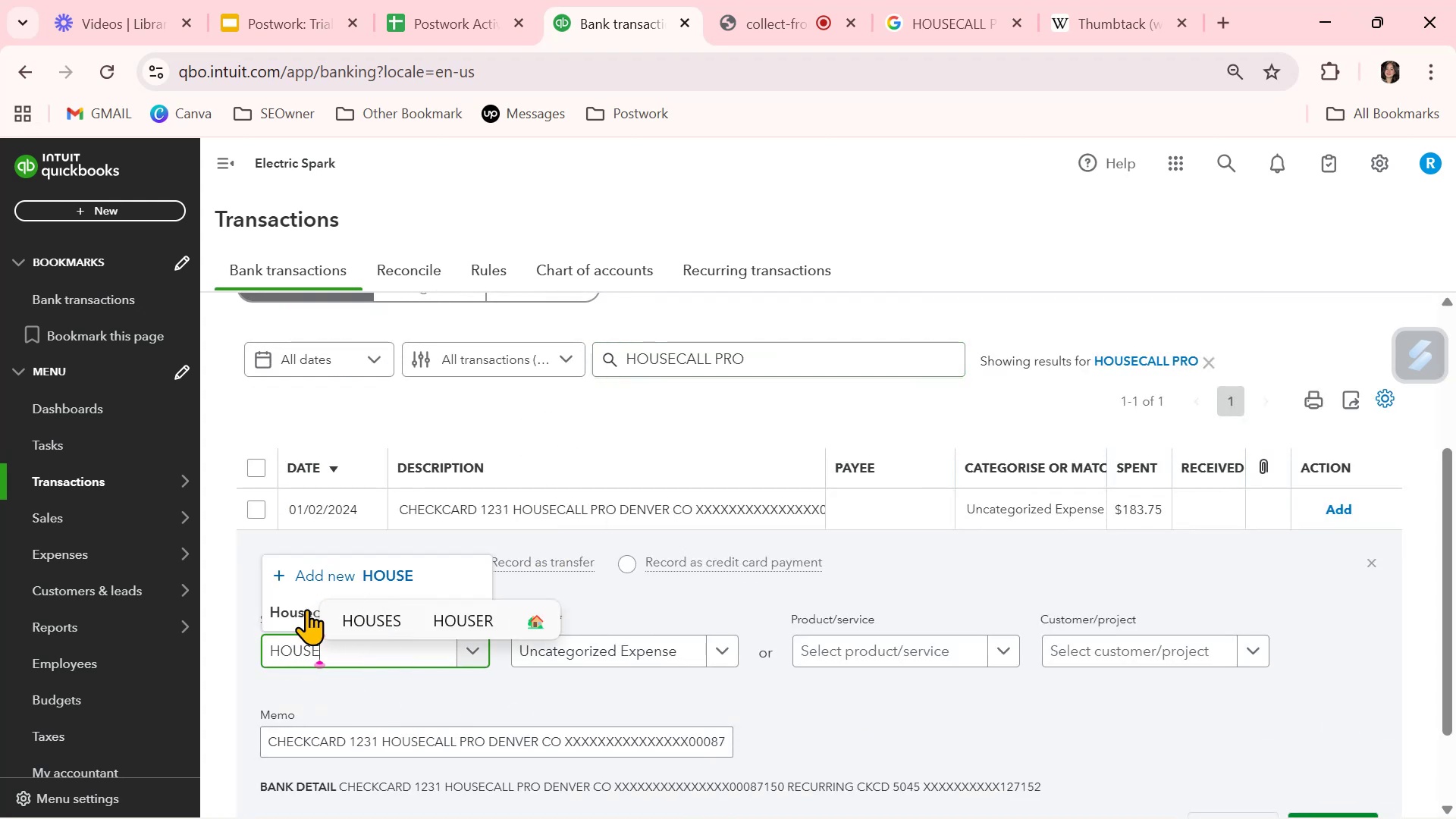 
left_click([287, 610])
 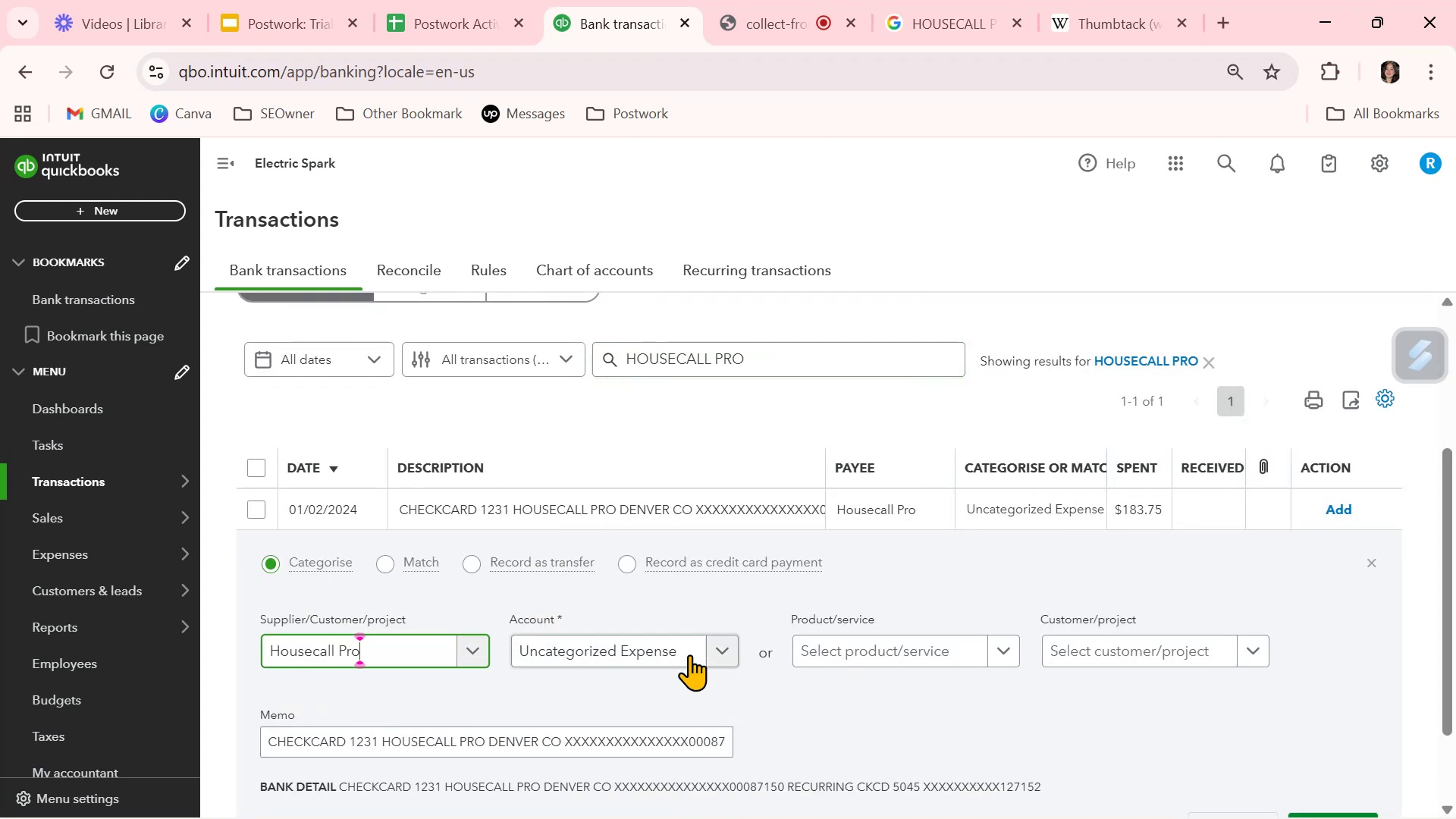 
left_click([658, 652])
 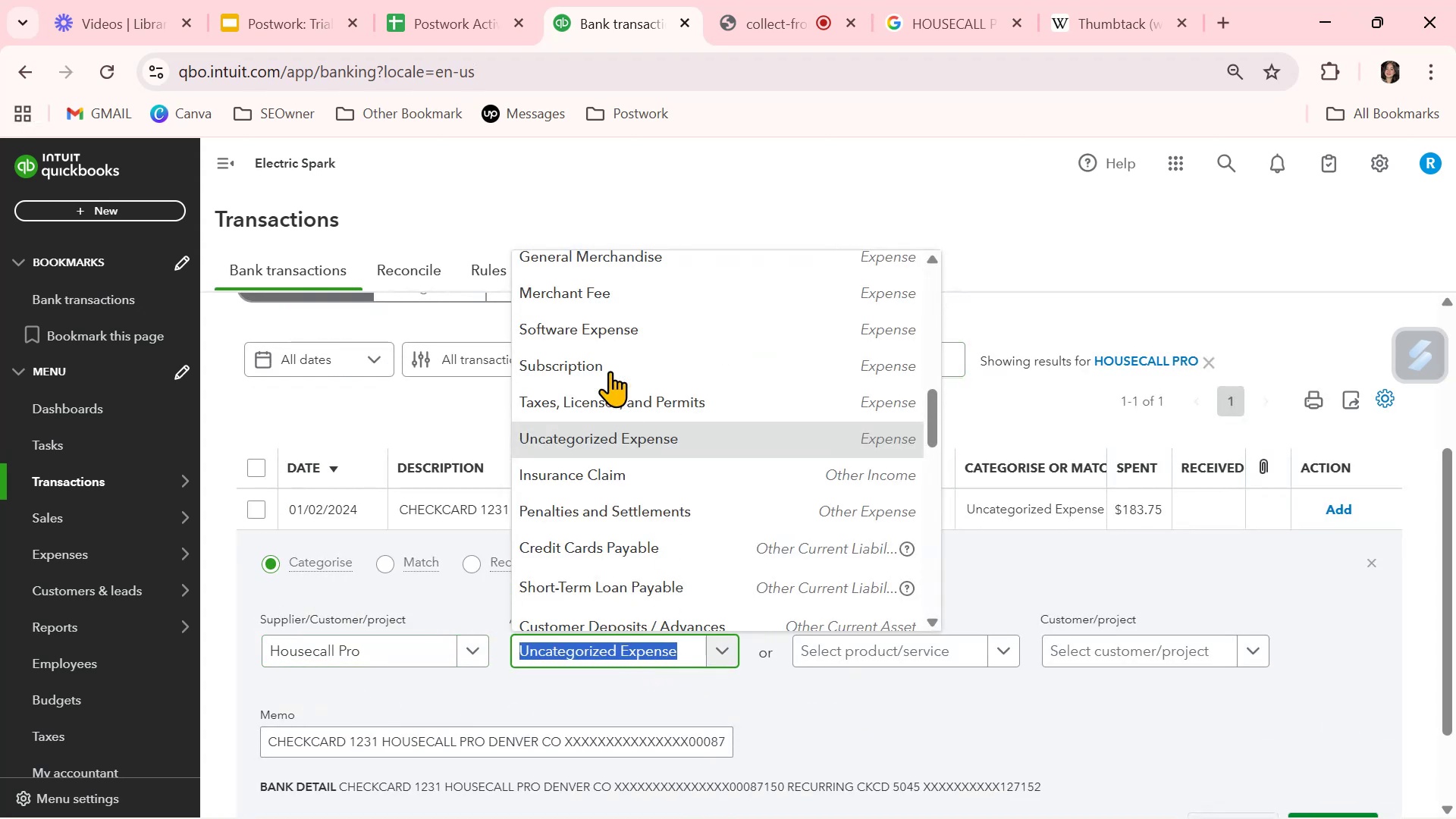 
left_click([605, 333])
 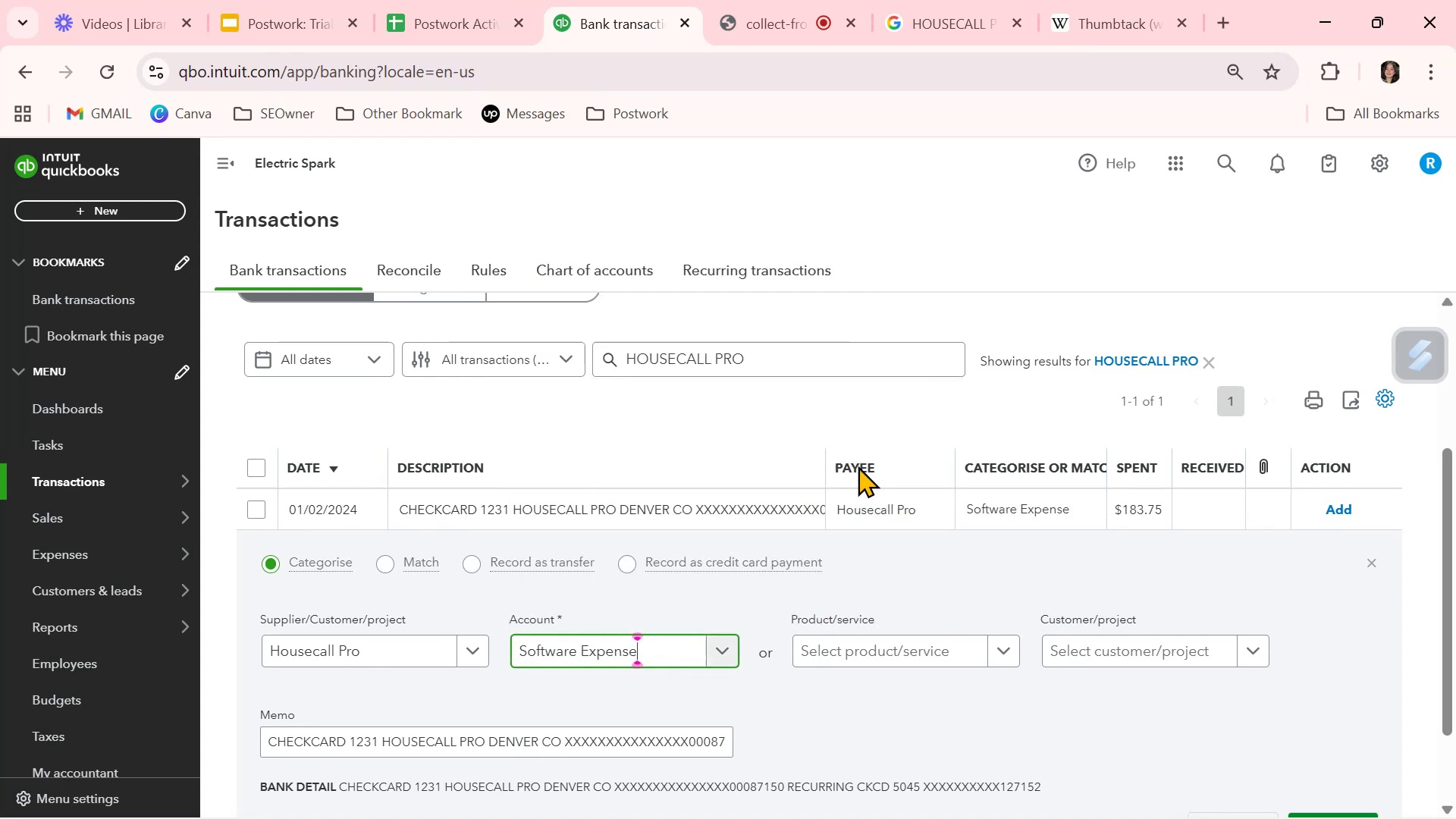 
scroll: coordinate [993, 582], scroll_direction: down, amount: 2.0
 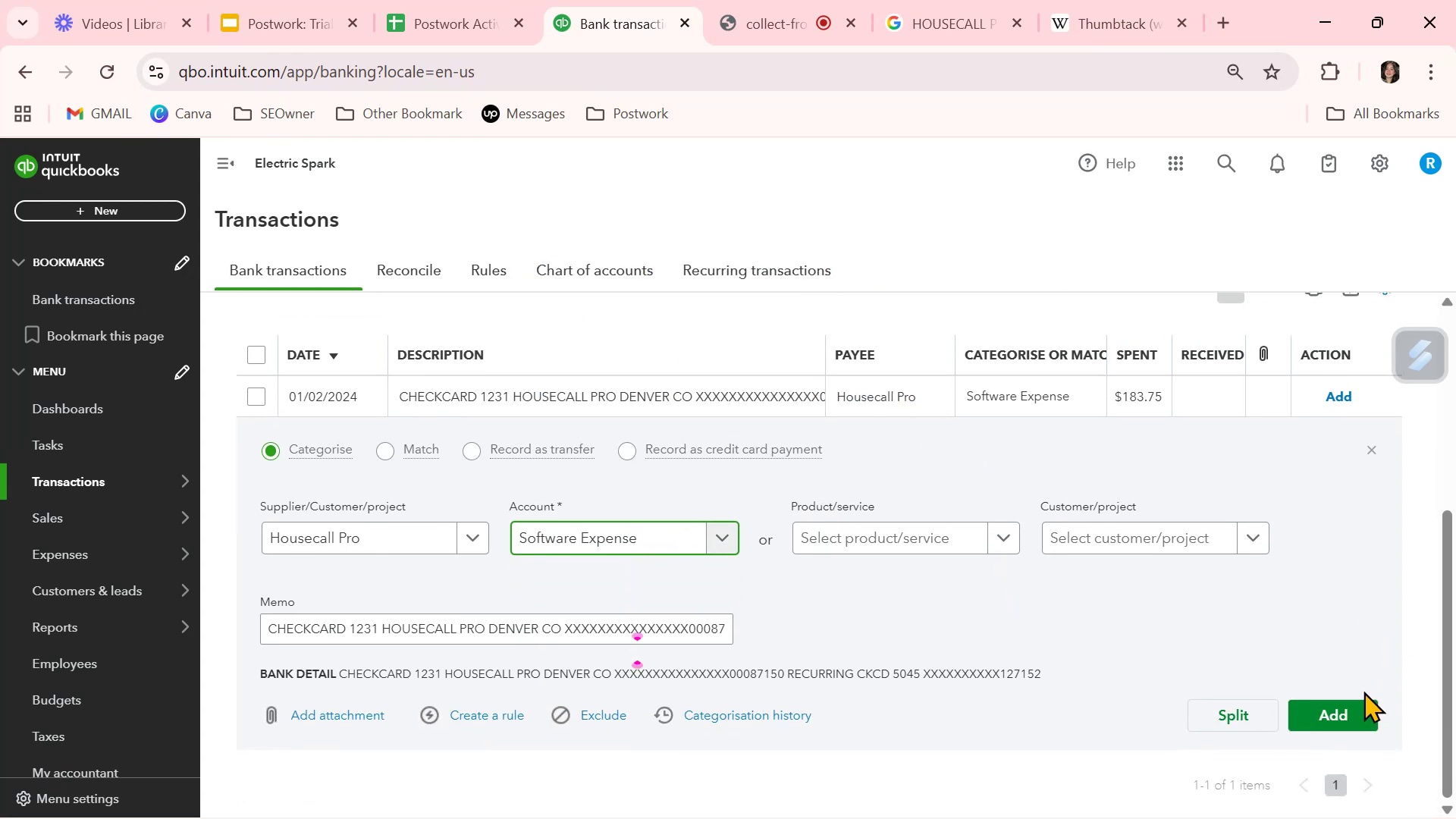 
left_click([1348, 711])
 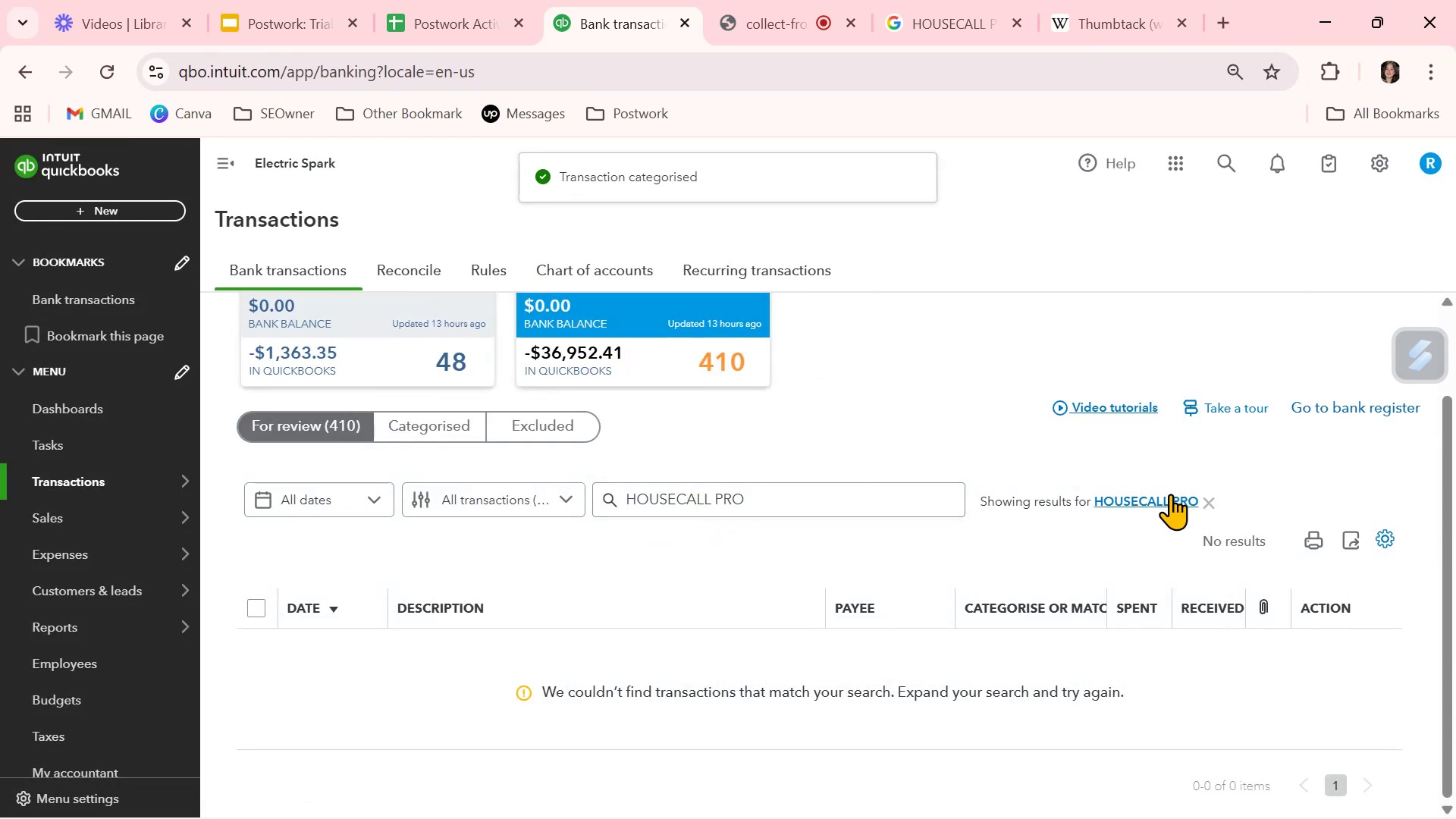 
left_click([1210, 502])
 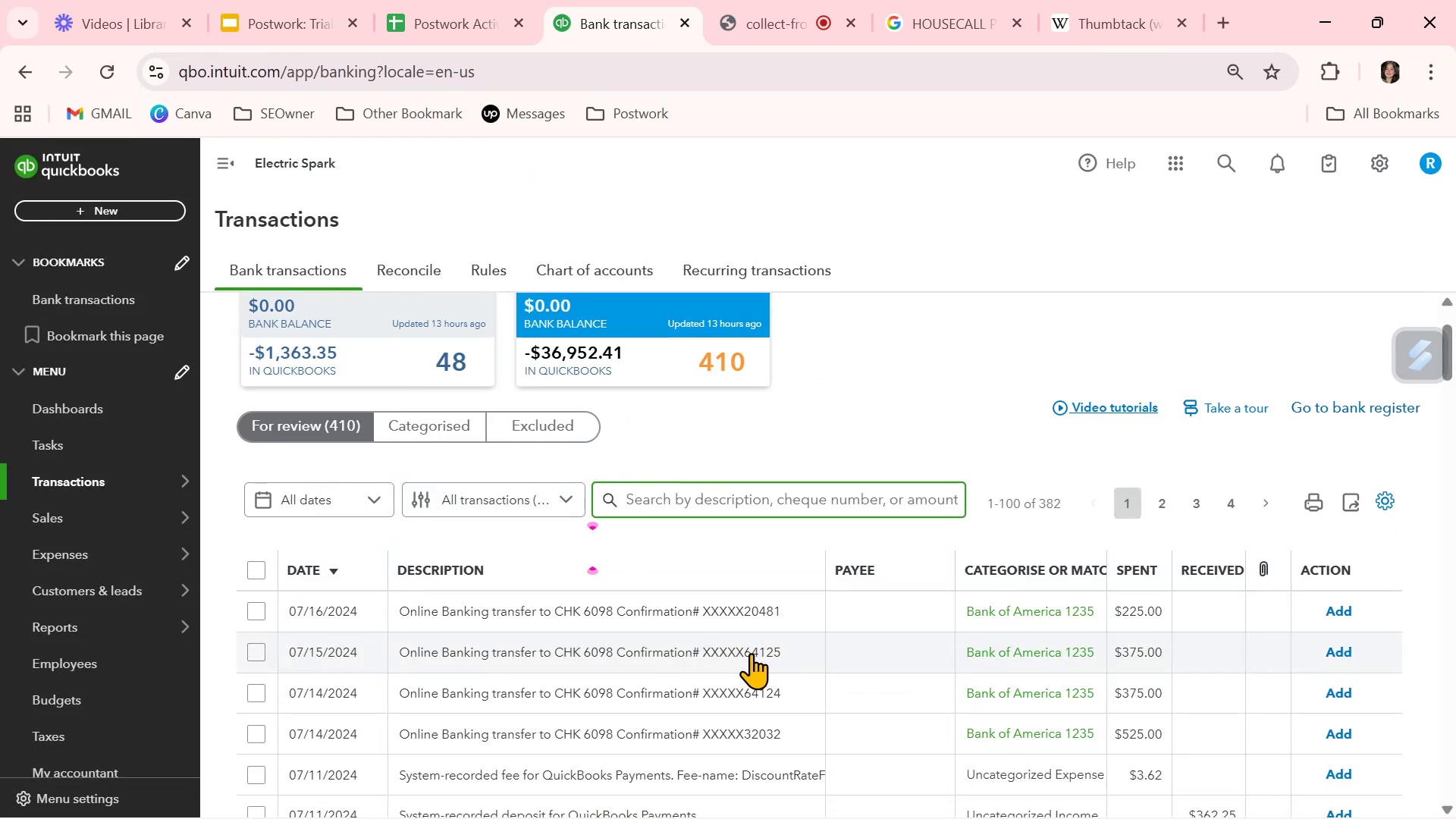 
scroll: coordinate [931, 662], scroll_direction: down, amount: 2.0
 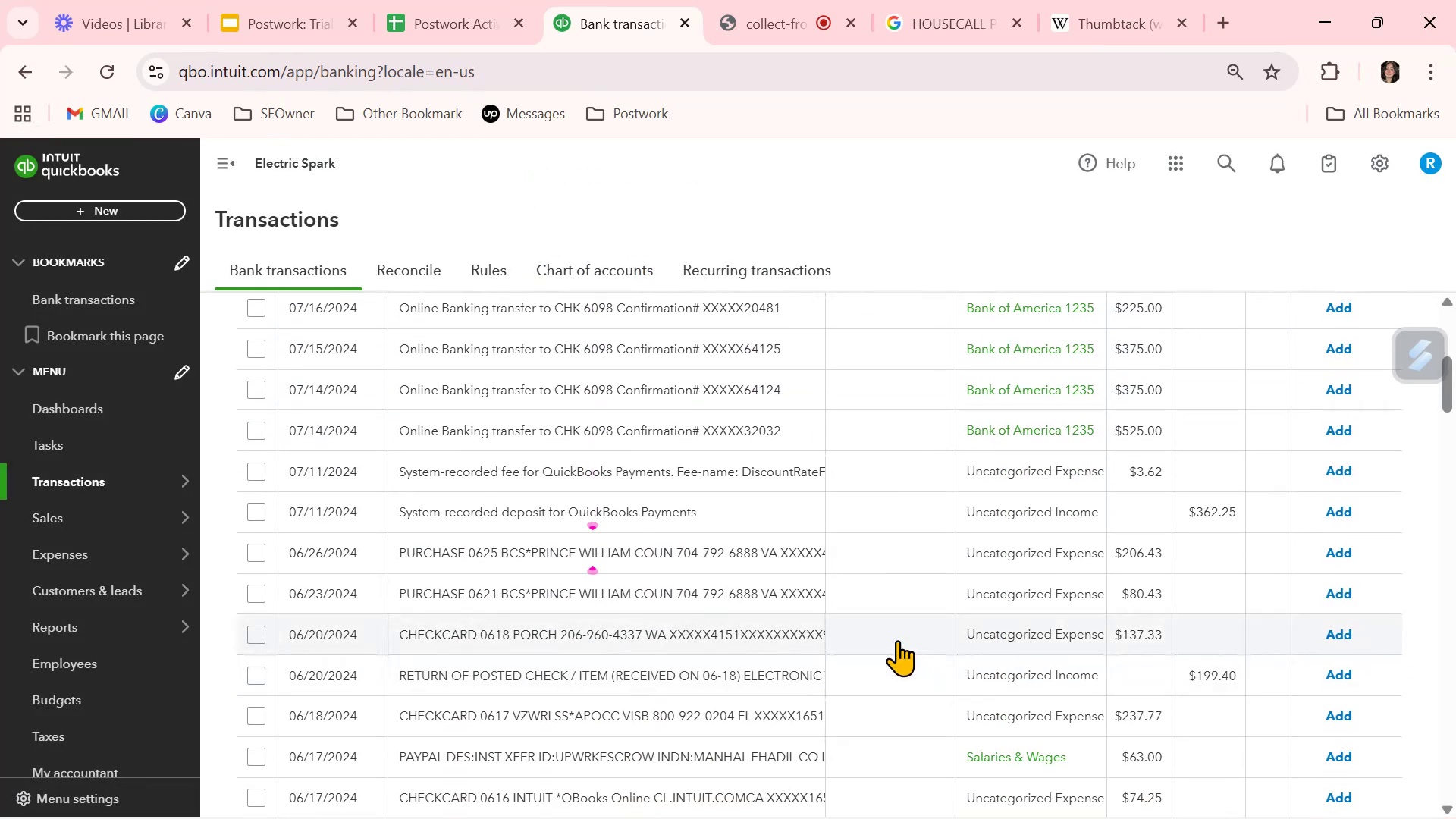 
left_click([576, 540])
 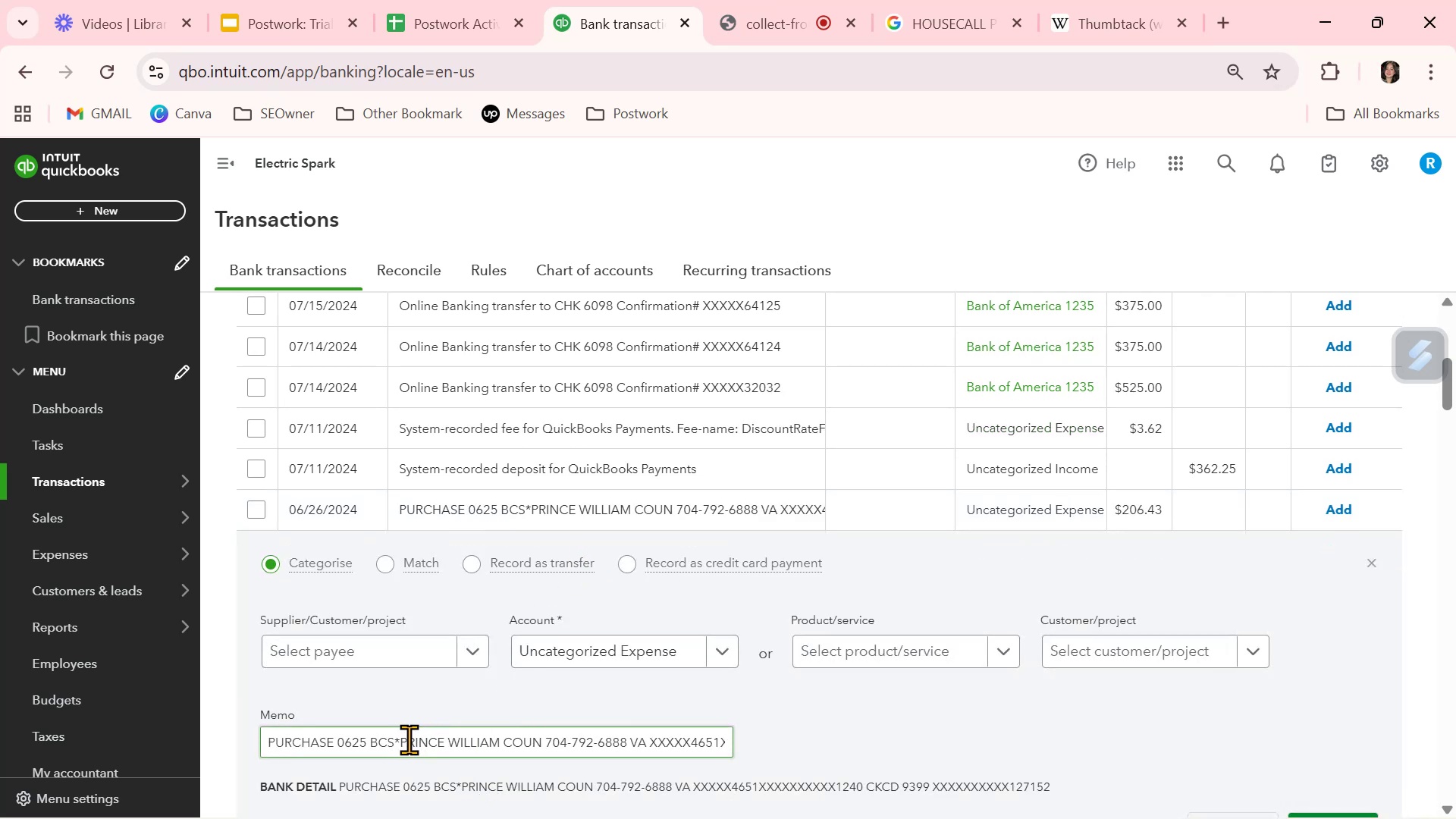 
left_click_drag(start_coordinate=[400, 739], to_coordinate=[541, 744])
 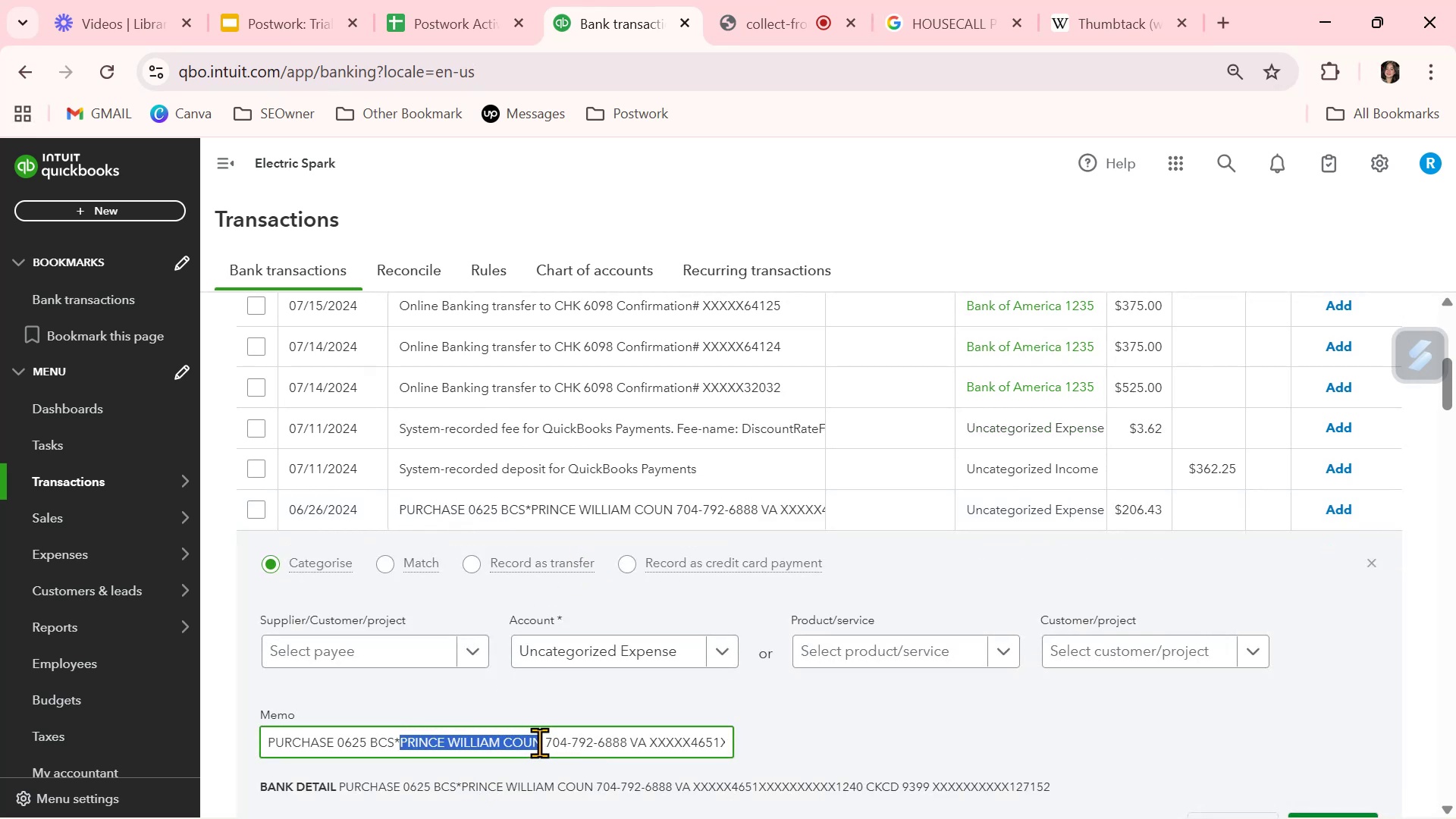 
key(Control+ControlLeft)
 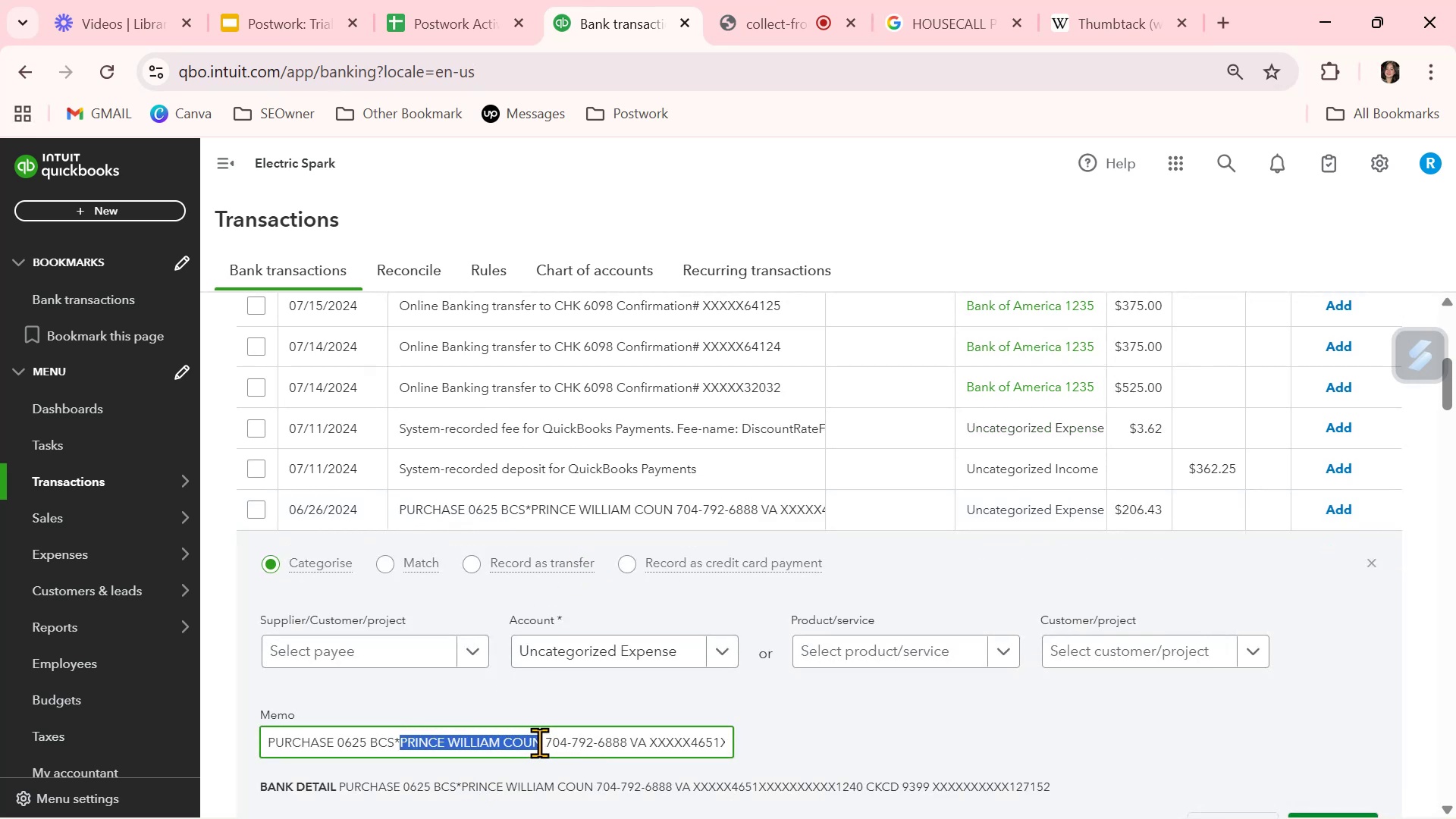 
key(Control+C)
 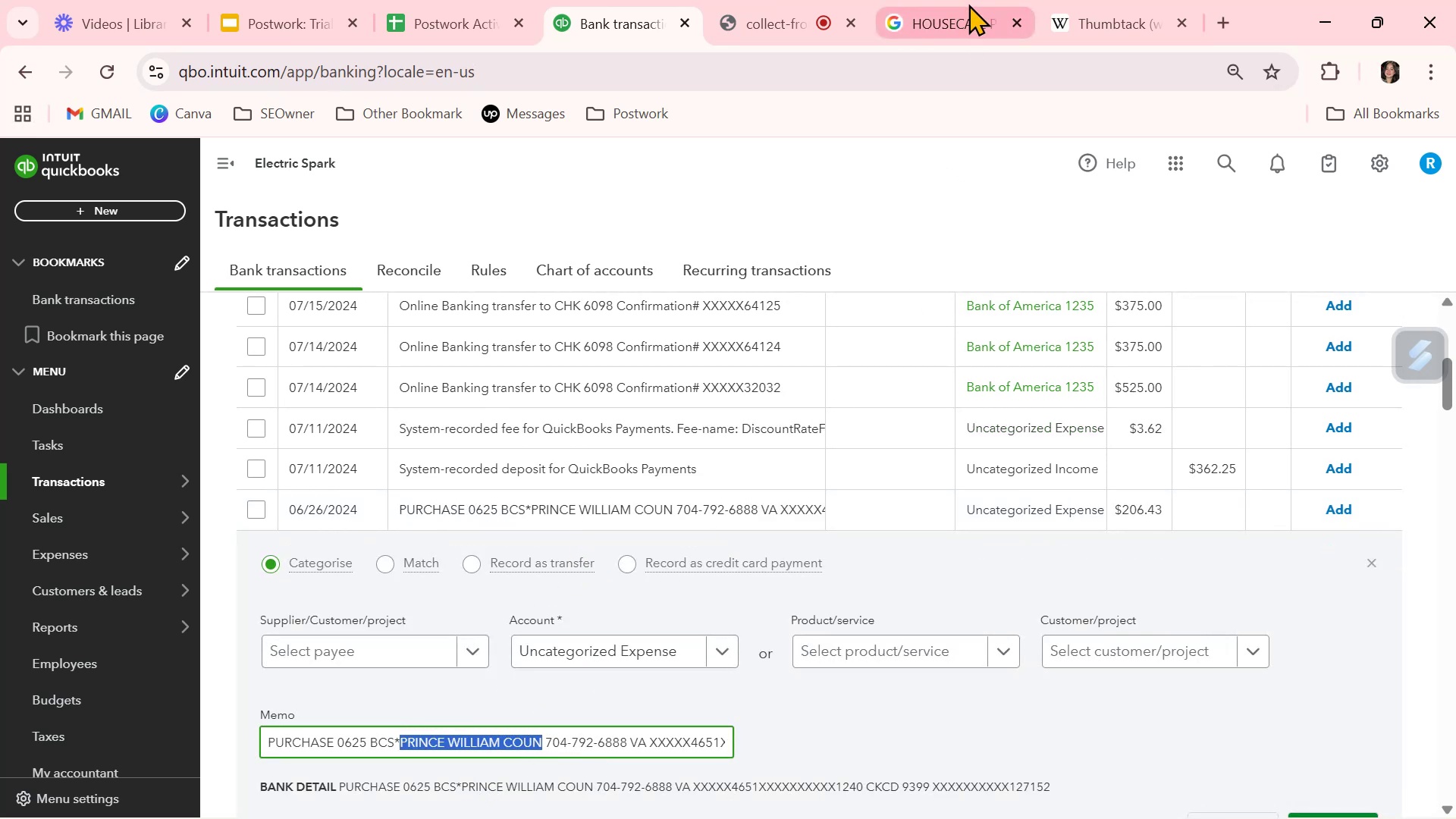 
left_click([956, 11])
 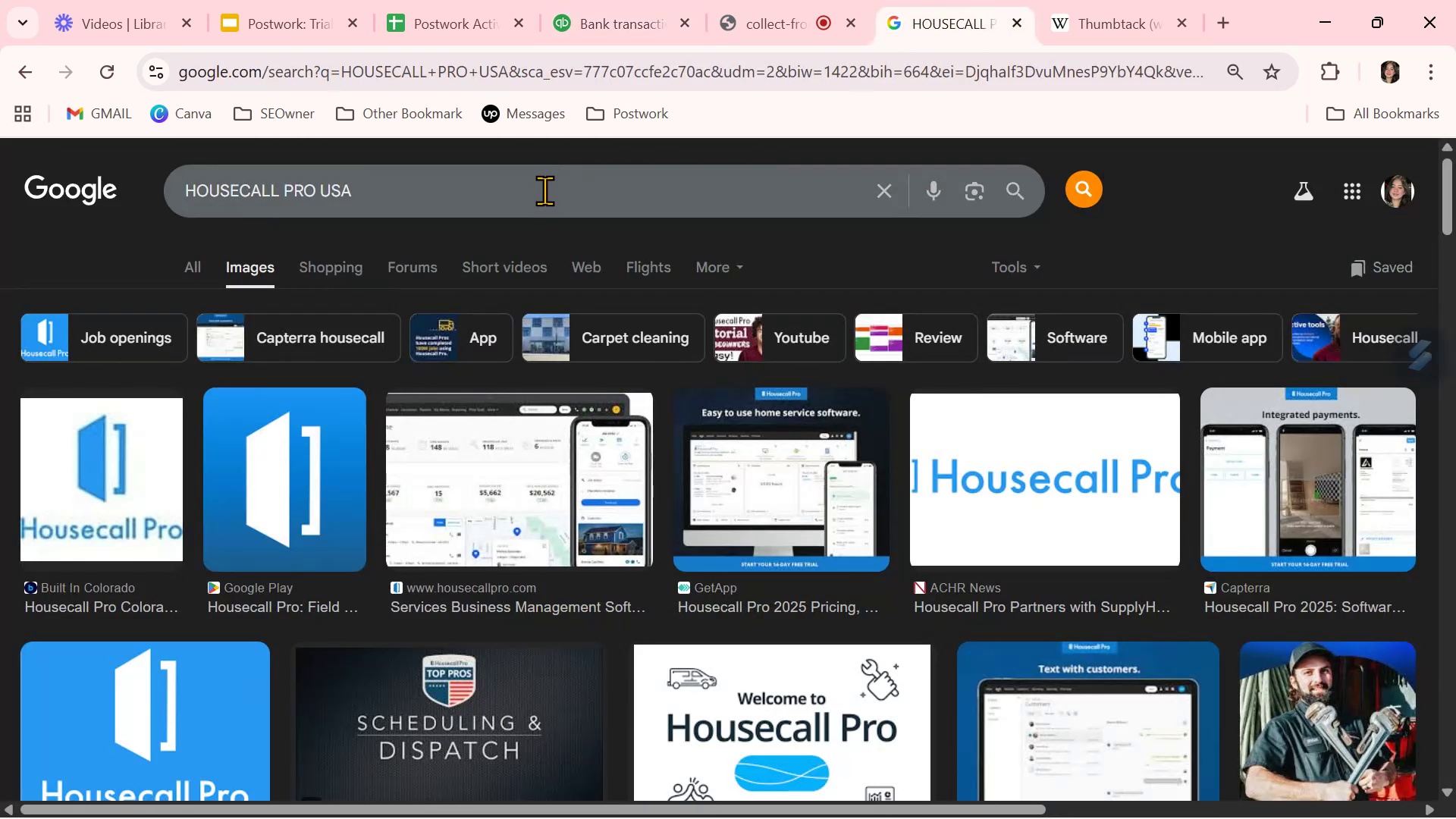 
double_click([544, 190])
 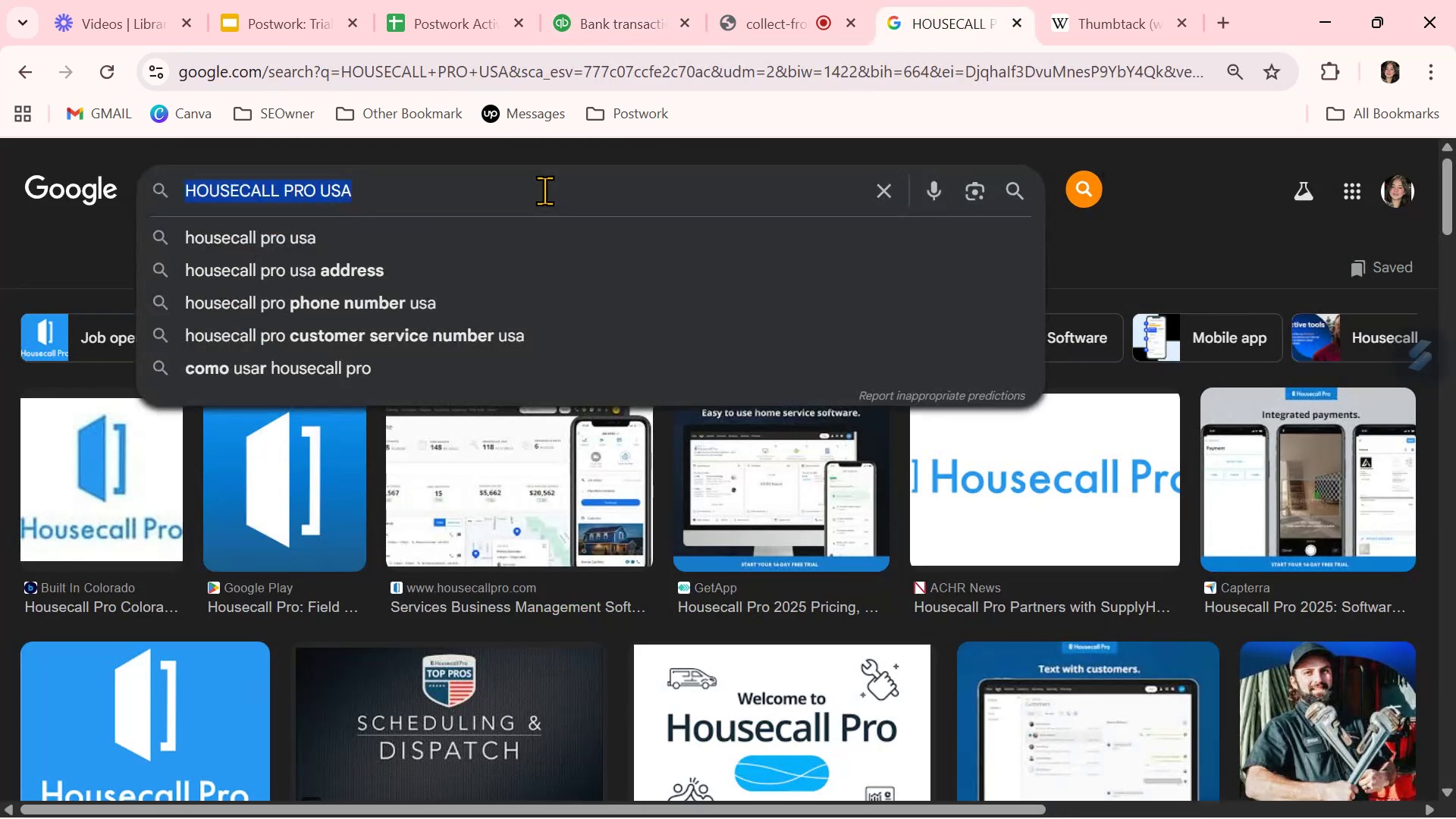 
triple_click([544, 190])
 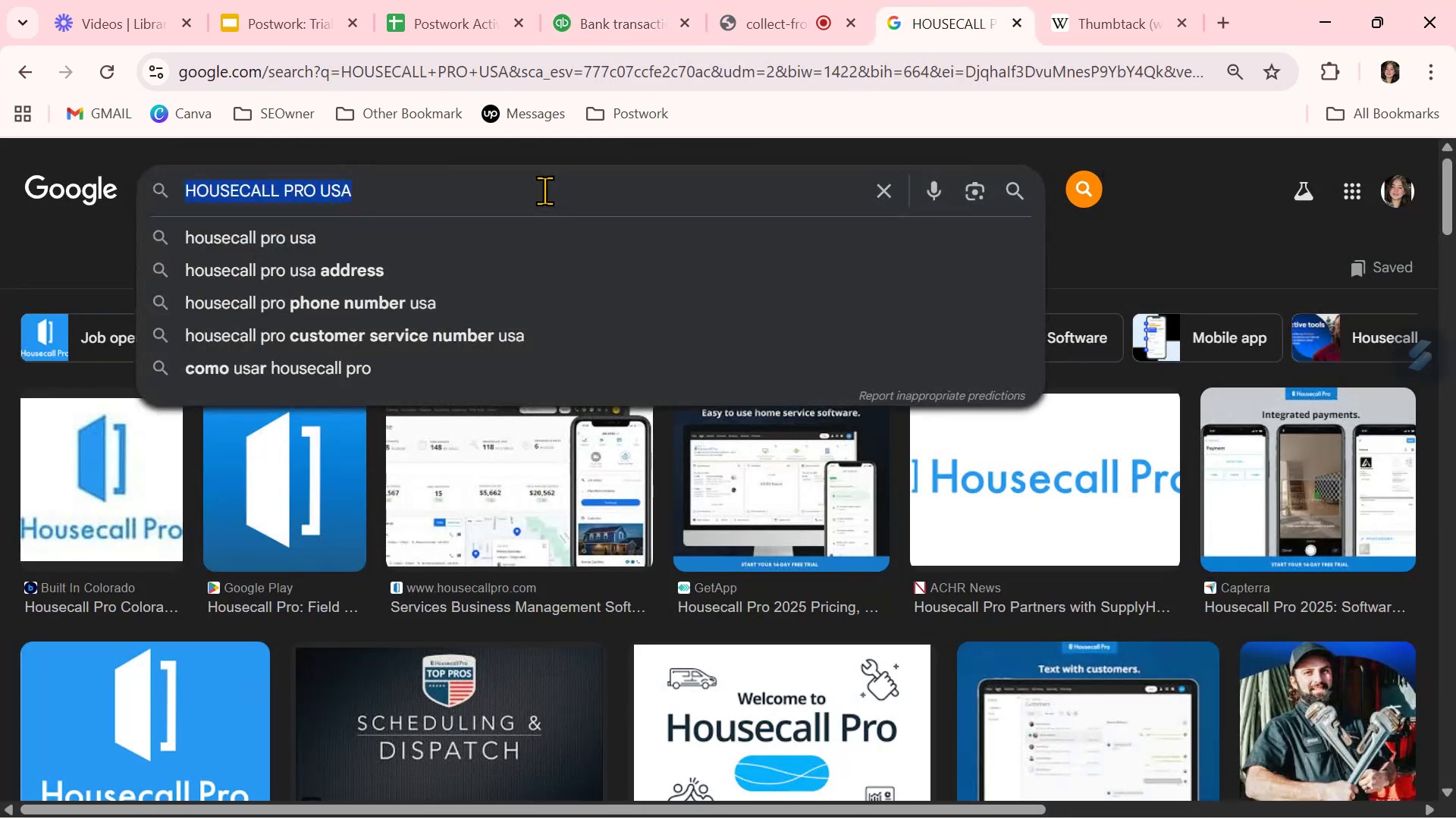 
key(Control+ControlLeft)
 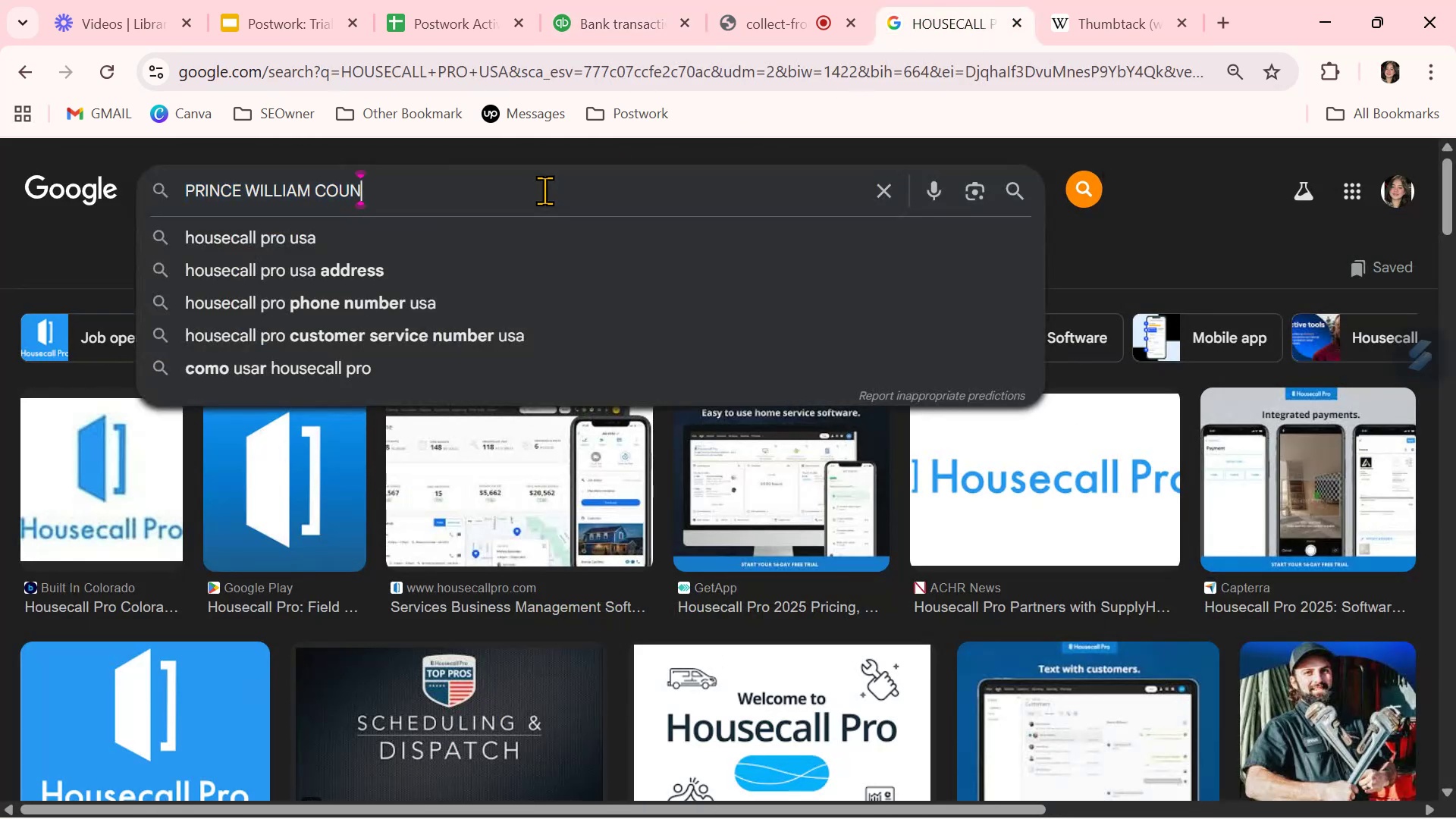 
key(Control+V)
 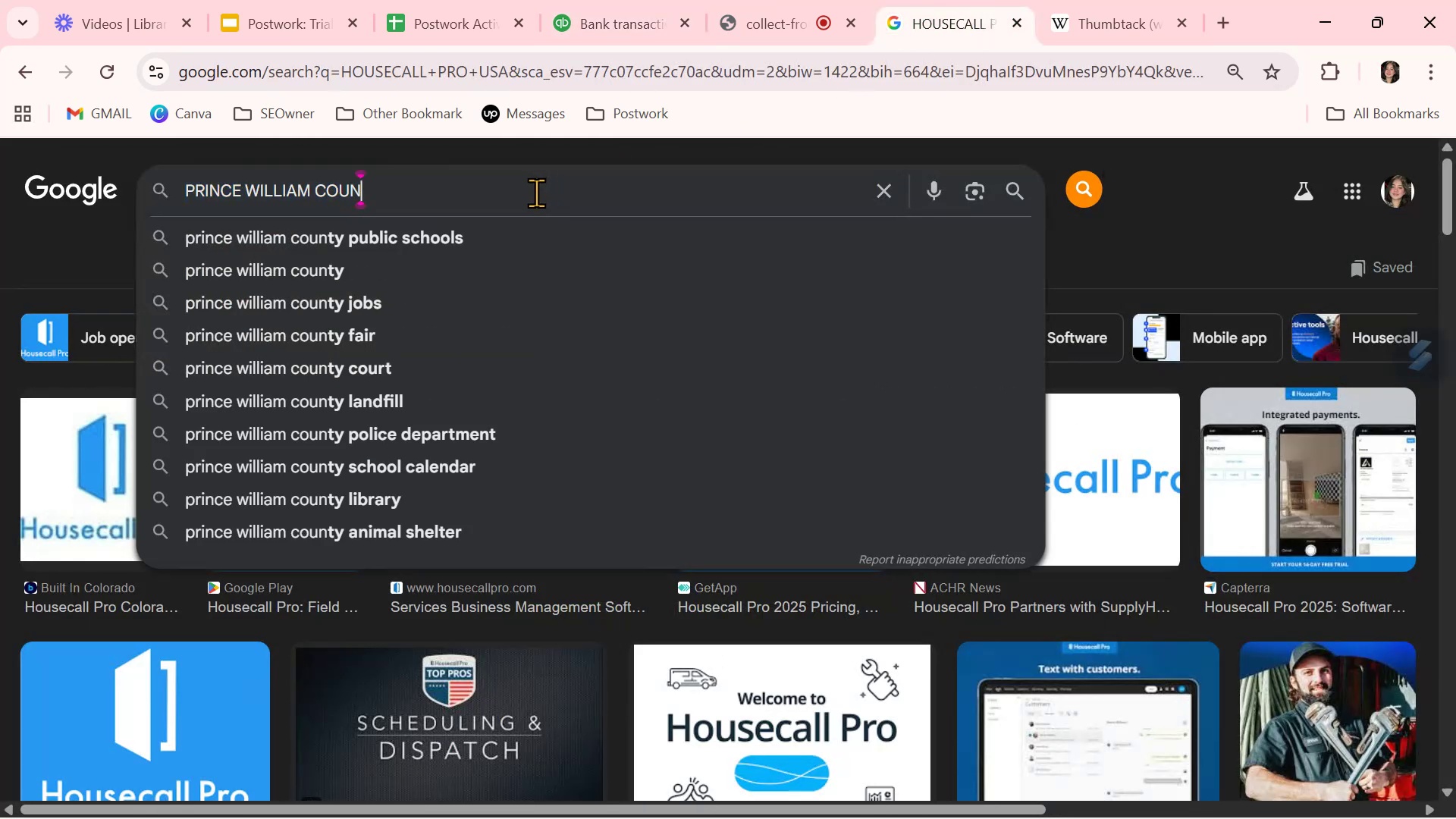 
key(Control+NumpadEnter)
 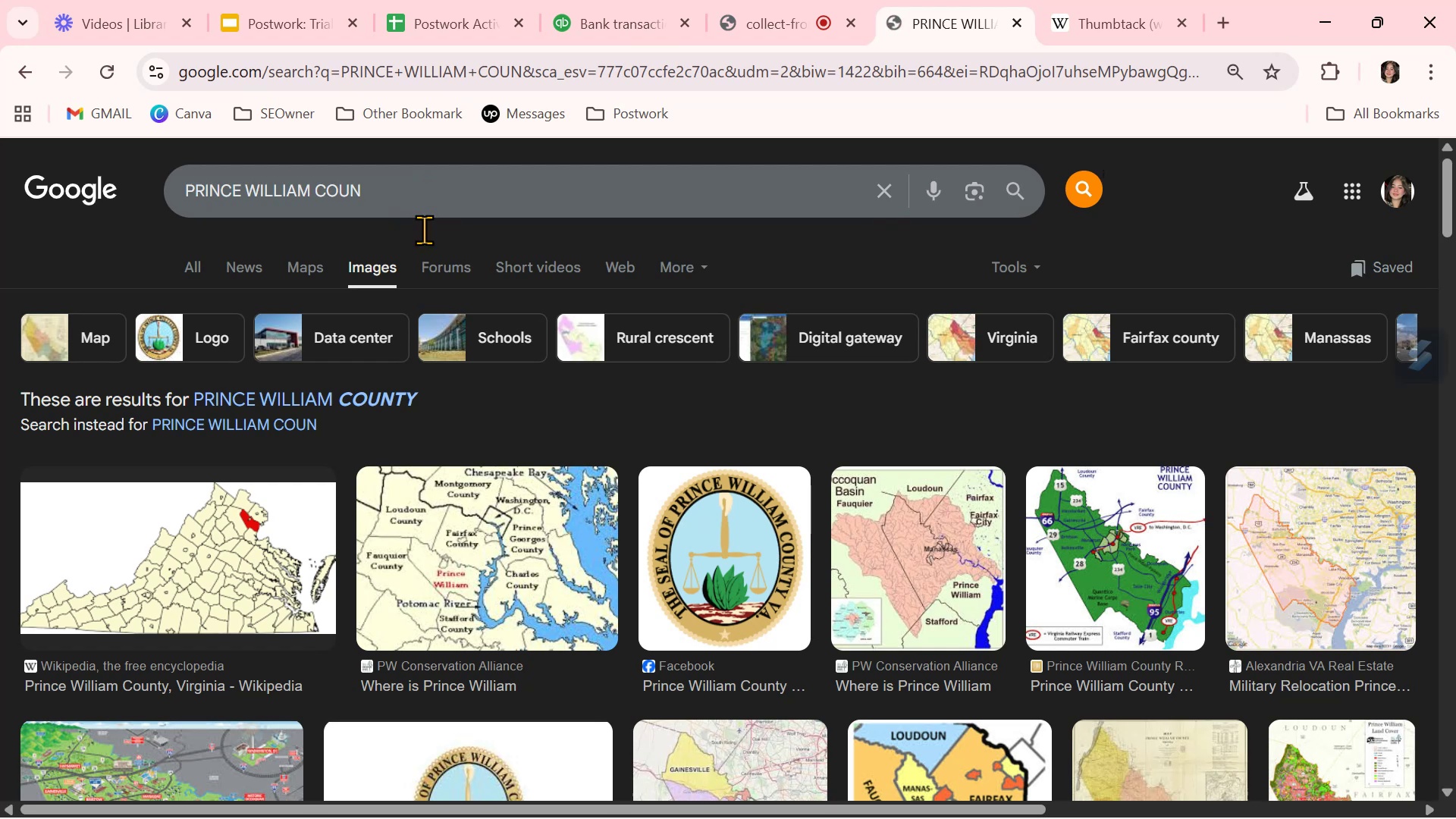 
left_click([375, 397])
 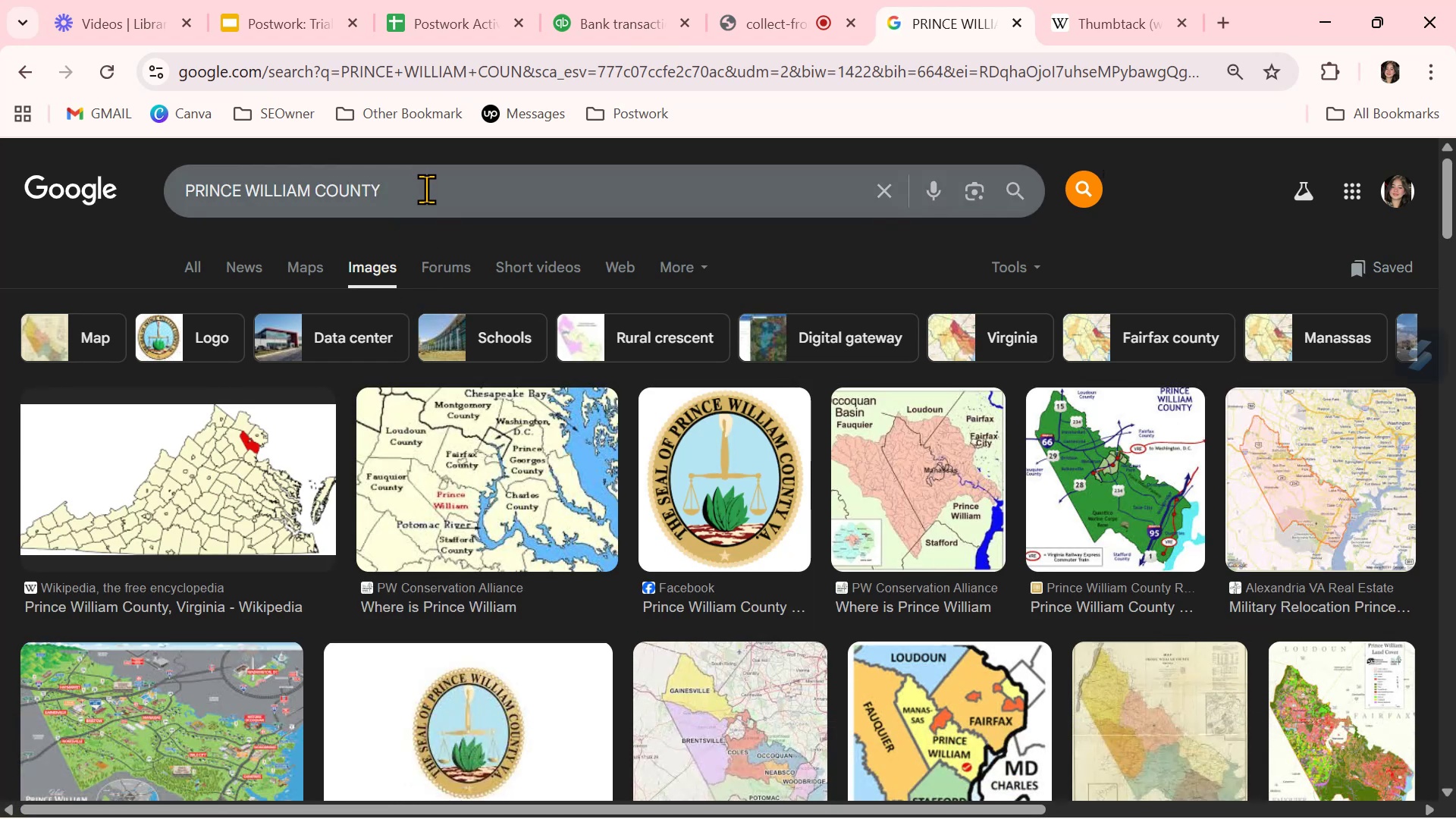 
left_click([426, 189])
 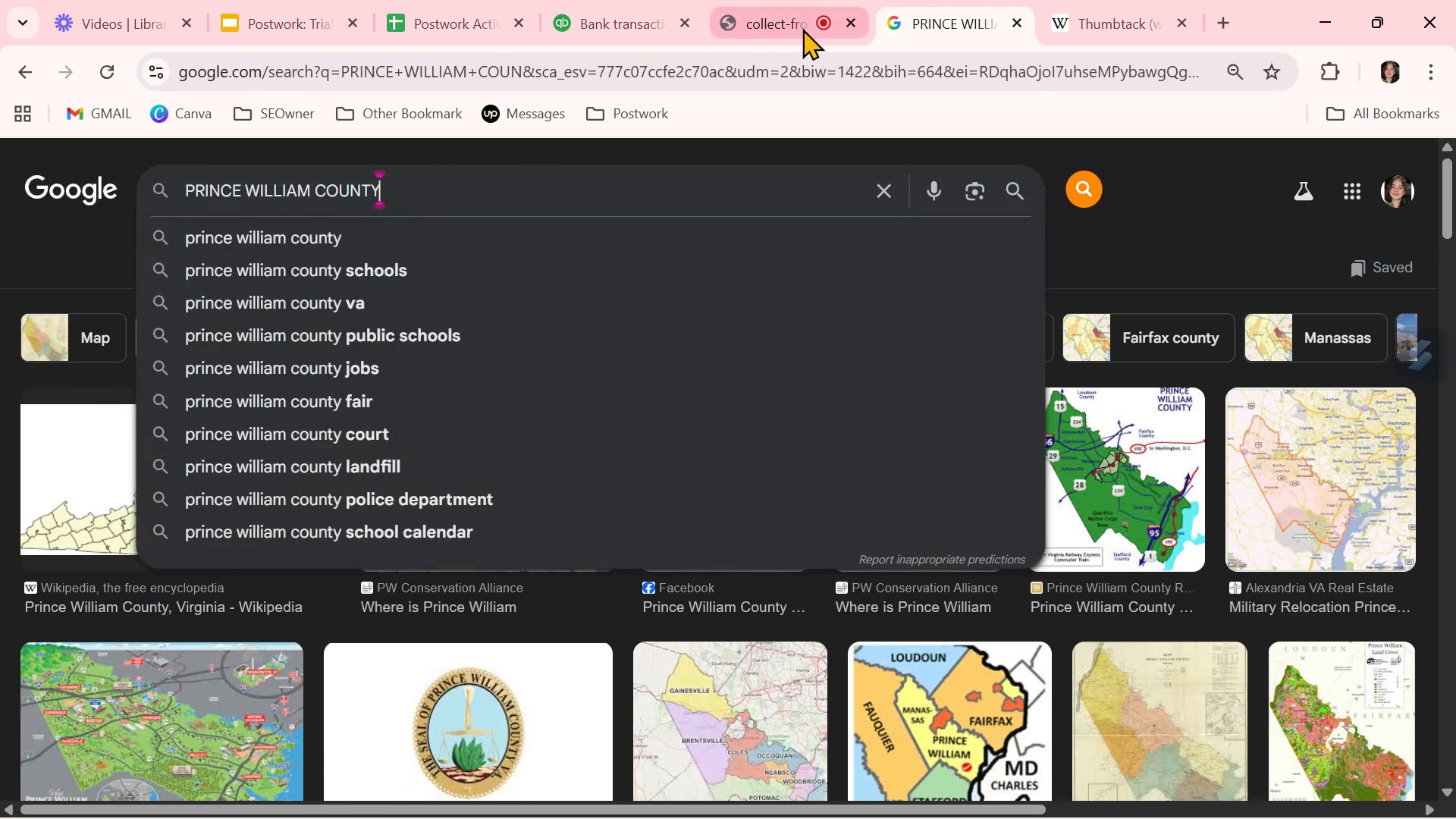 
left_click([627, 17])
 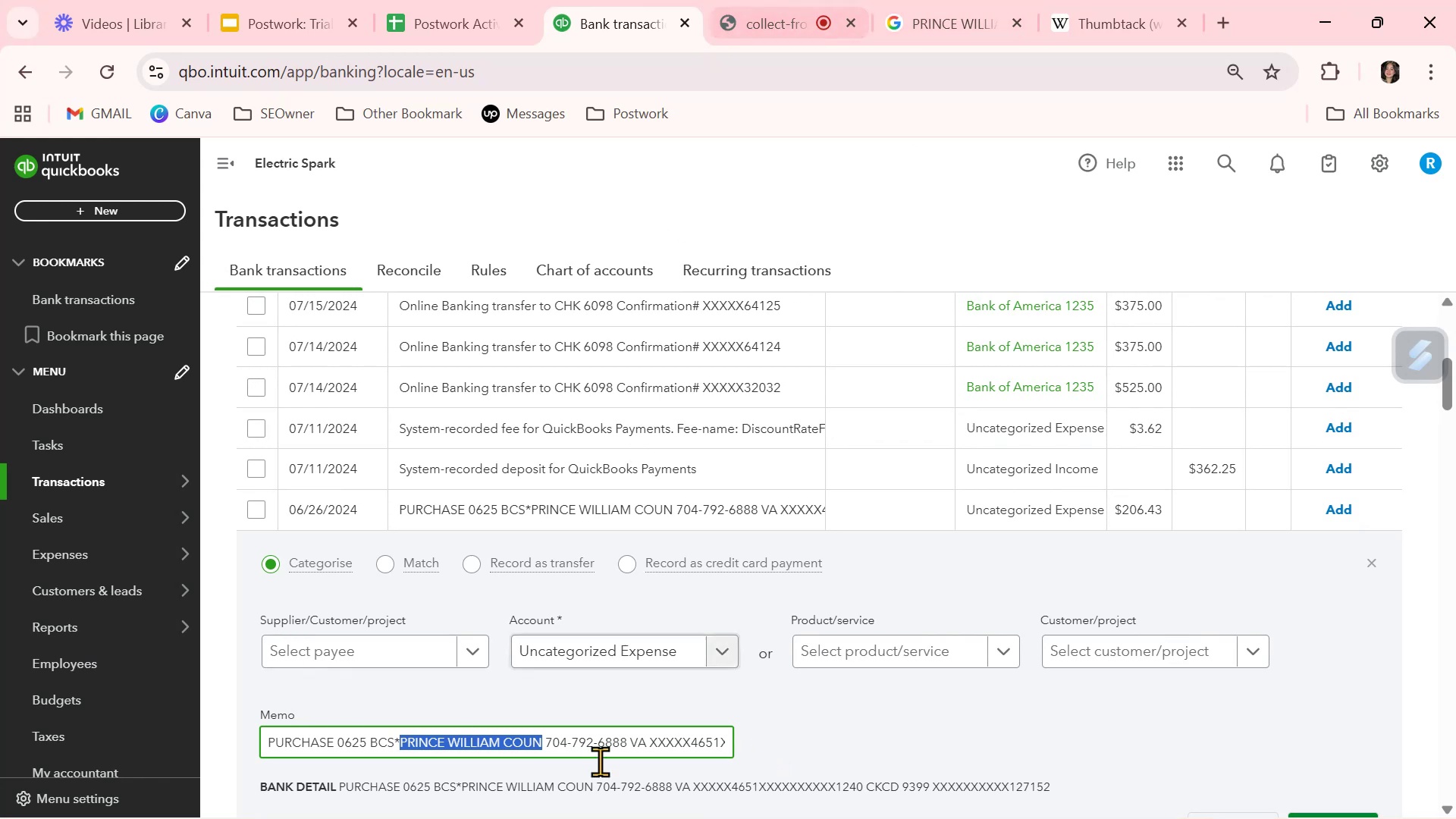 
wait(23.33)
 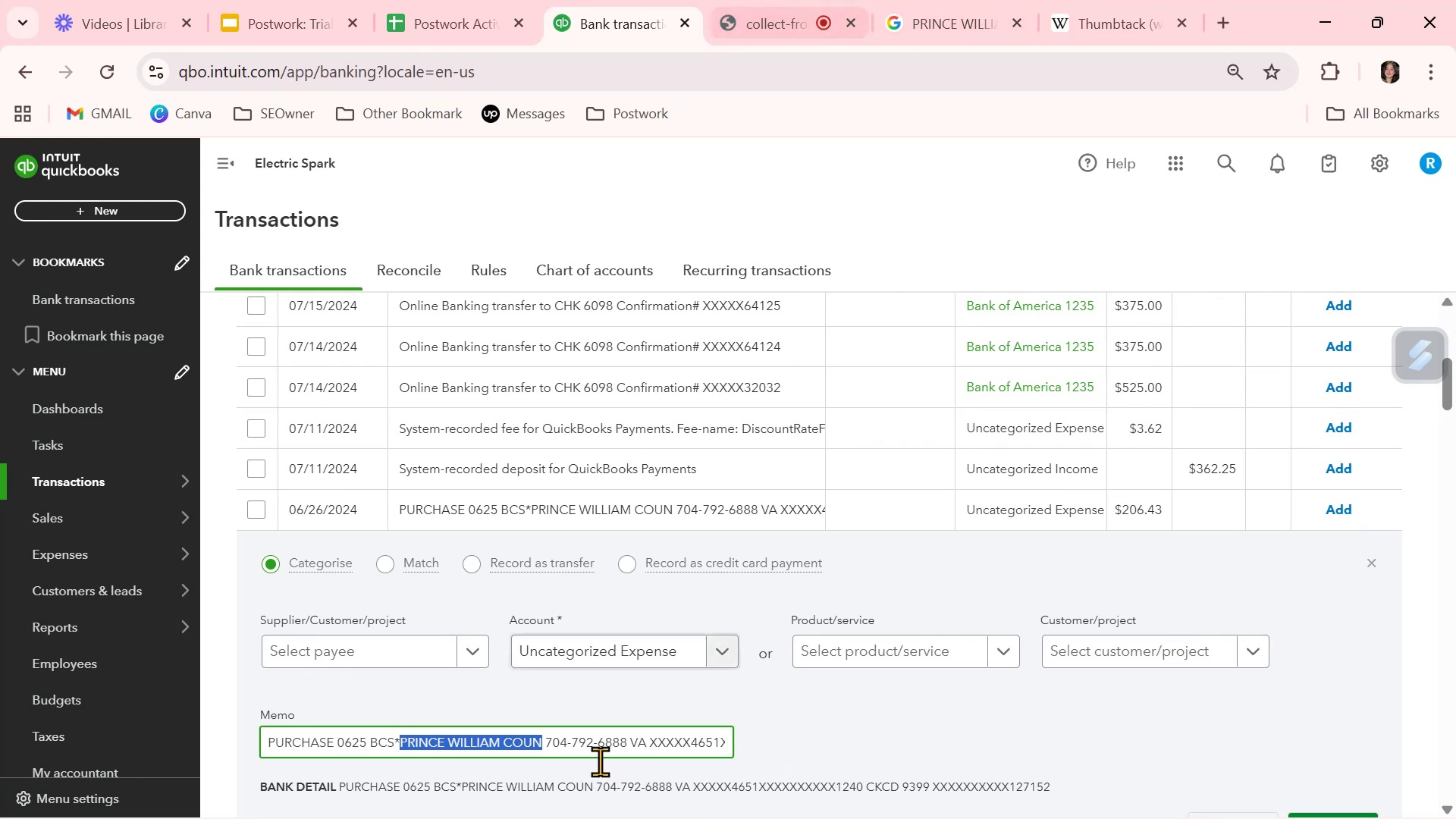 
key(Control+ControlLeft)
 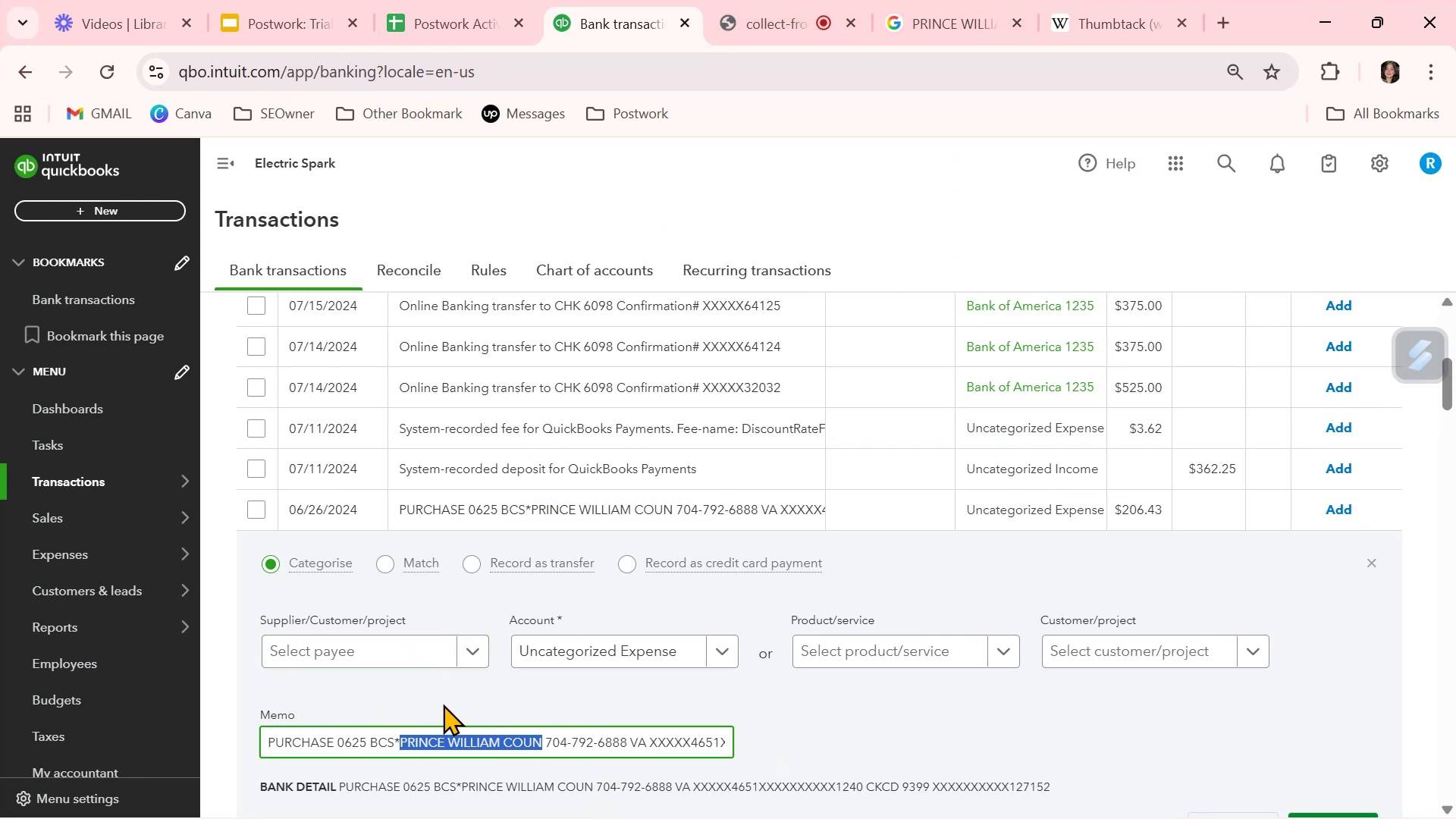 
key(Control+C)
 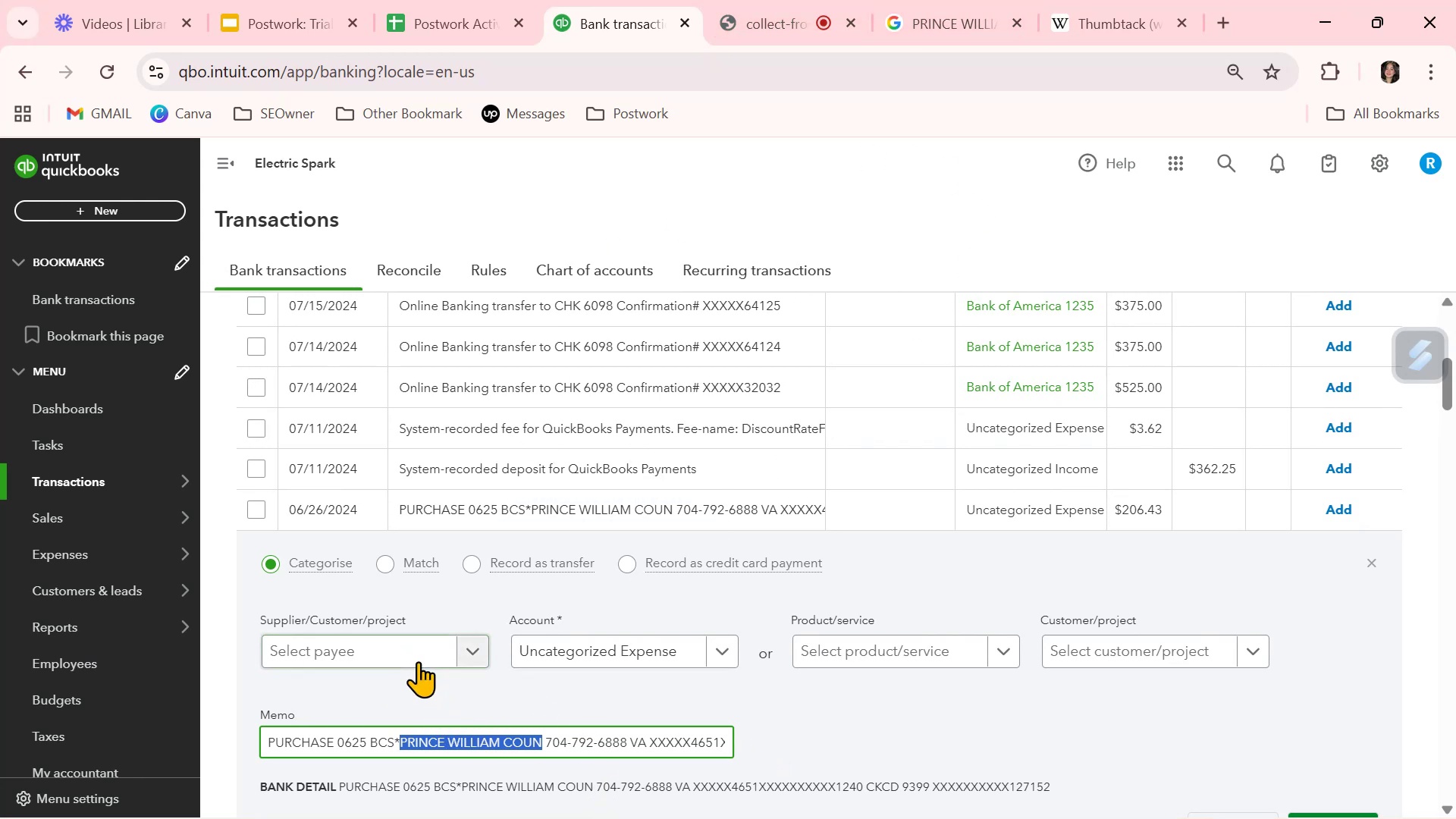 
left_click([417, 659])
 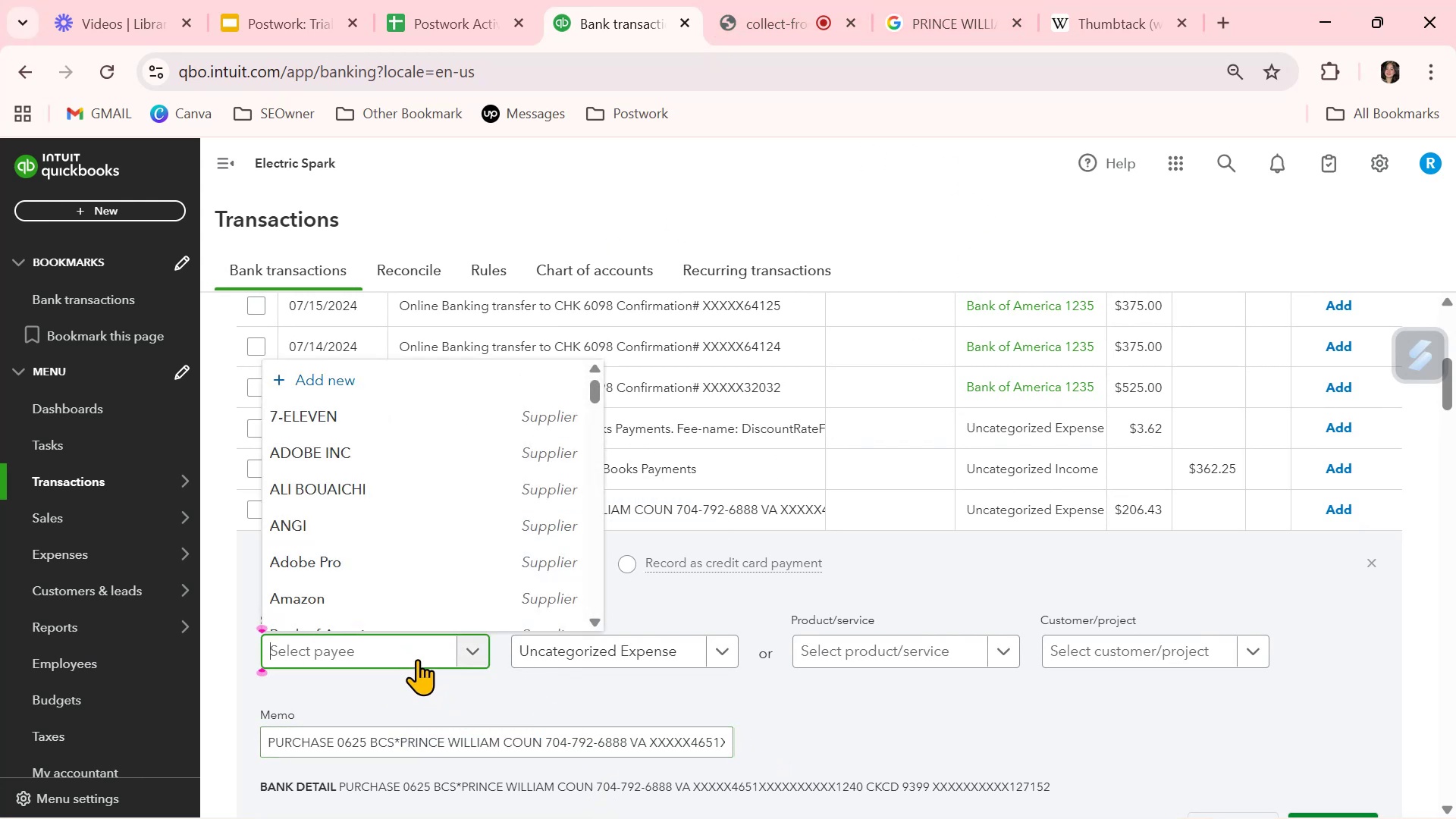 
key(Control+ControlLeft)
 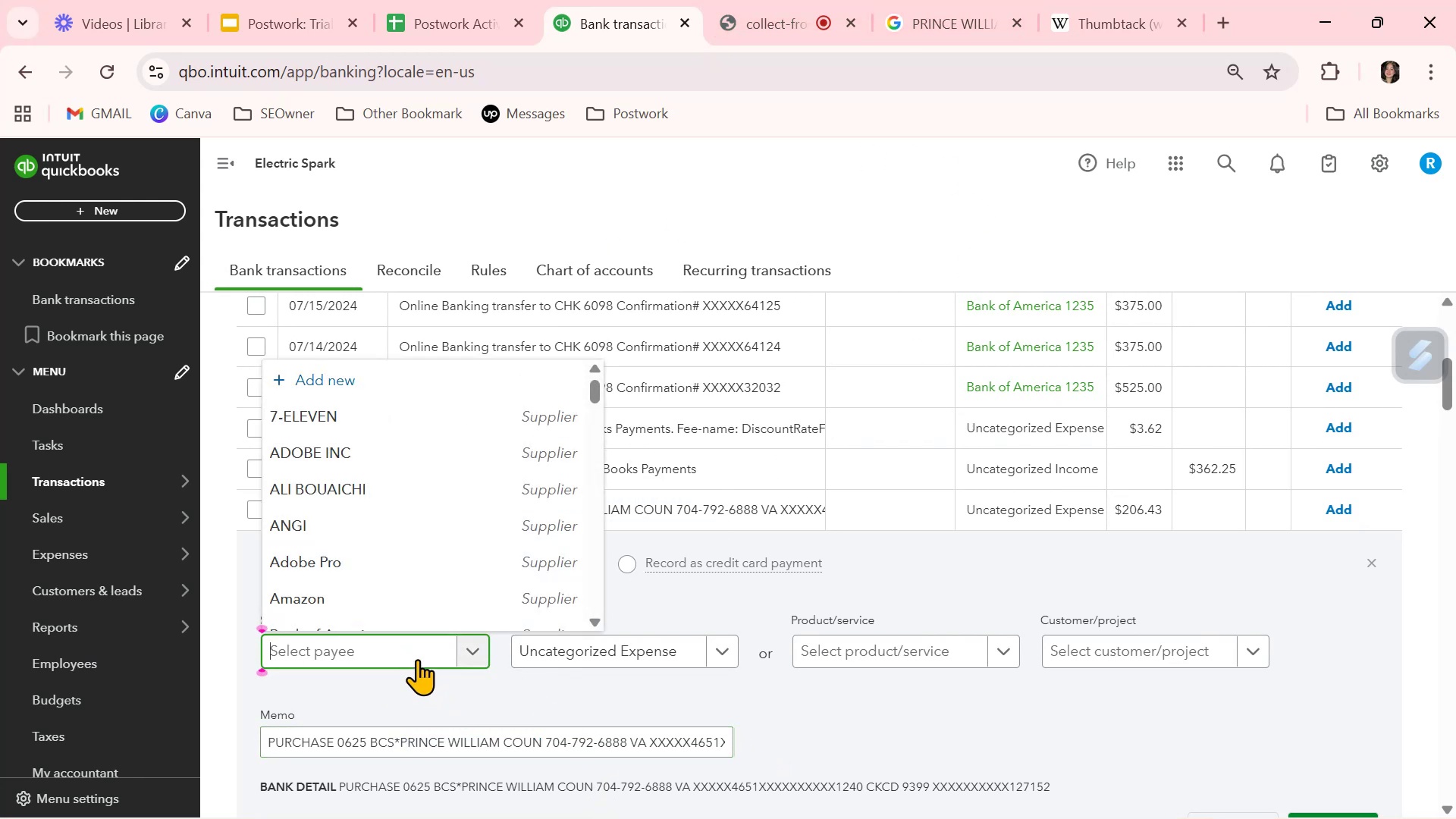 
key(Control+V)
 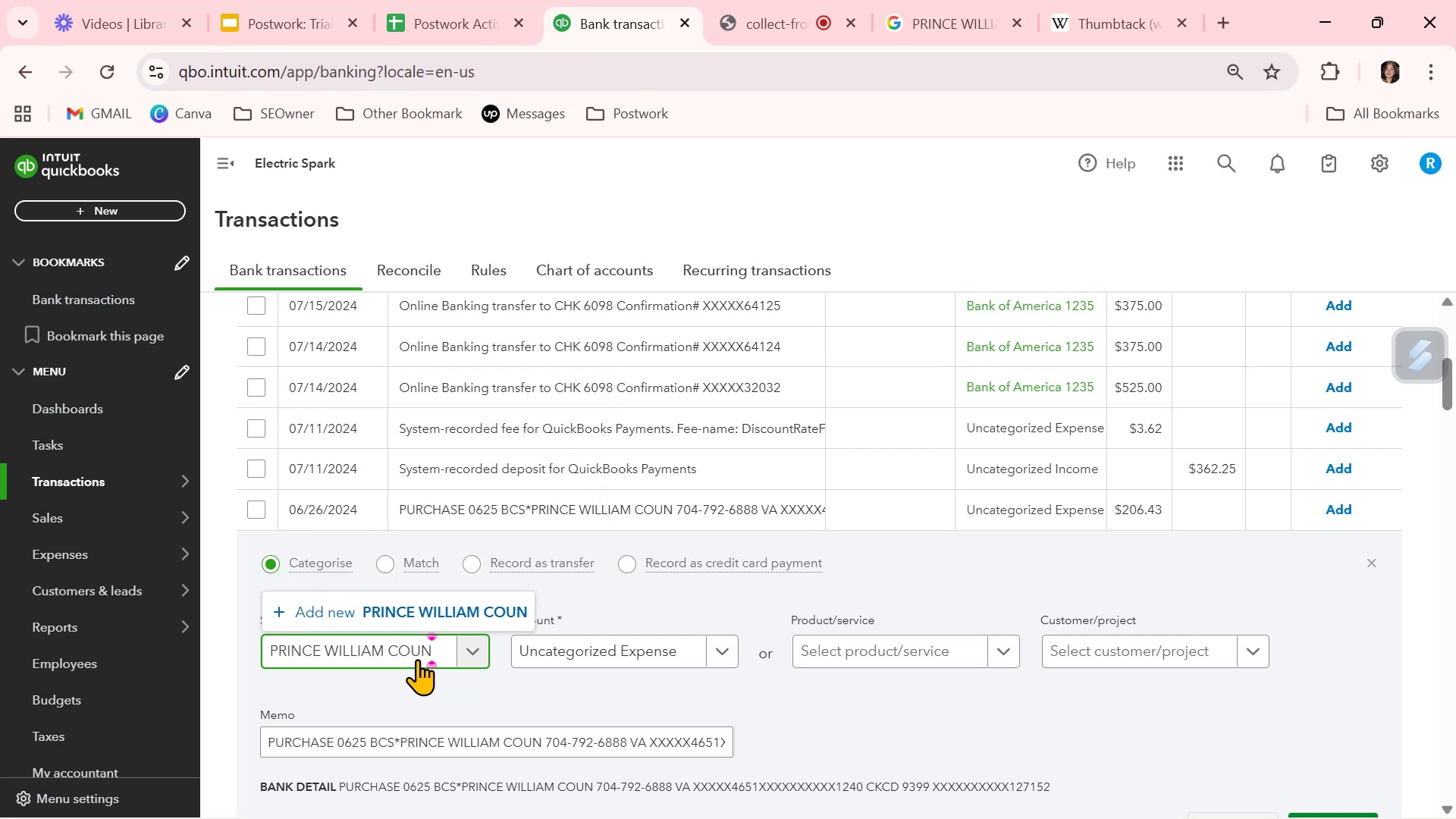 
type(ty)
key(Backspace)
key(Backspace)
type(TY)
 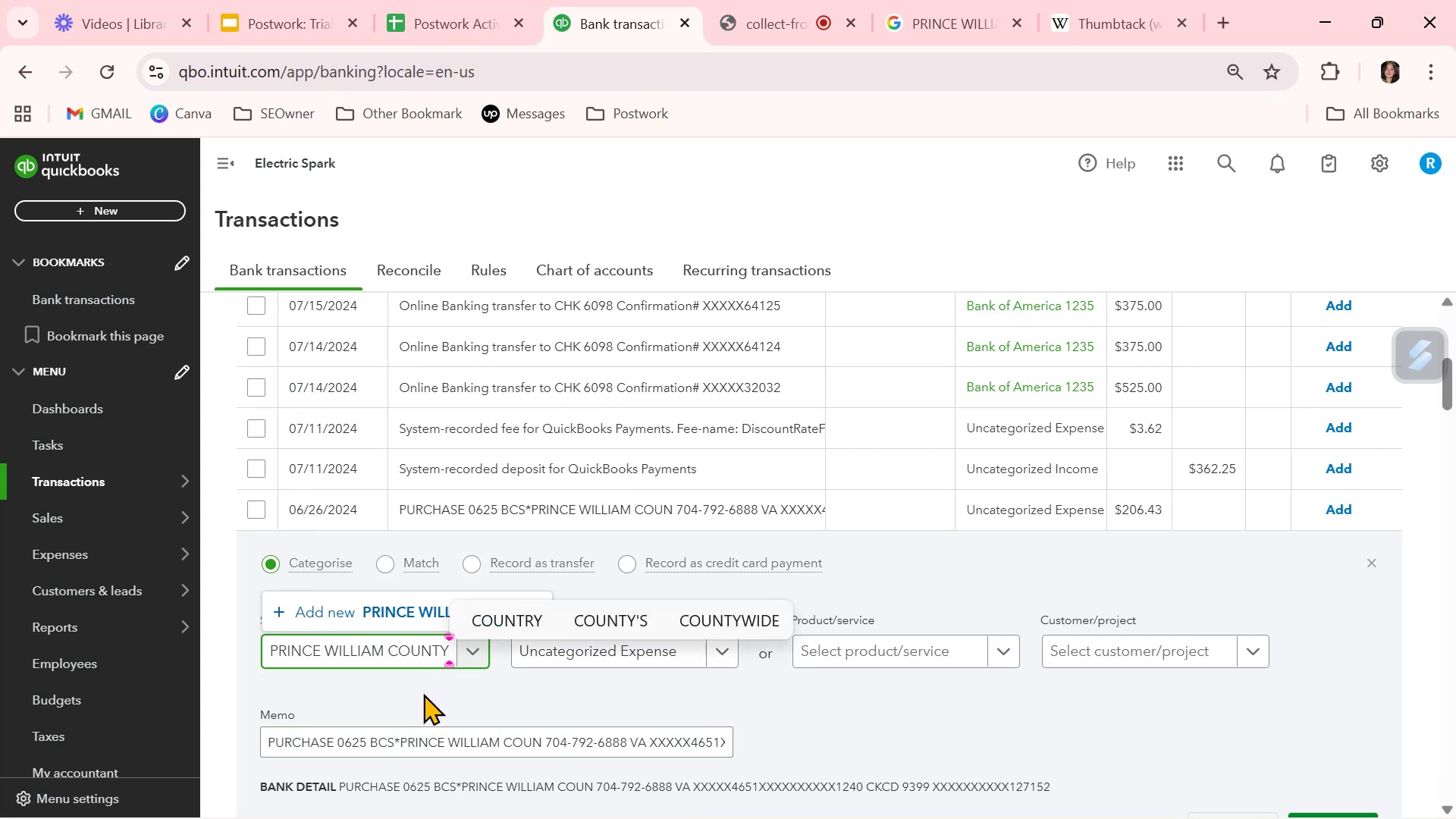 
left_click([423, 693])
 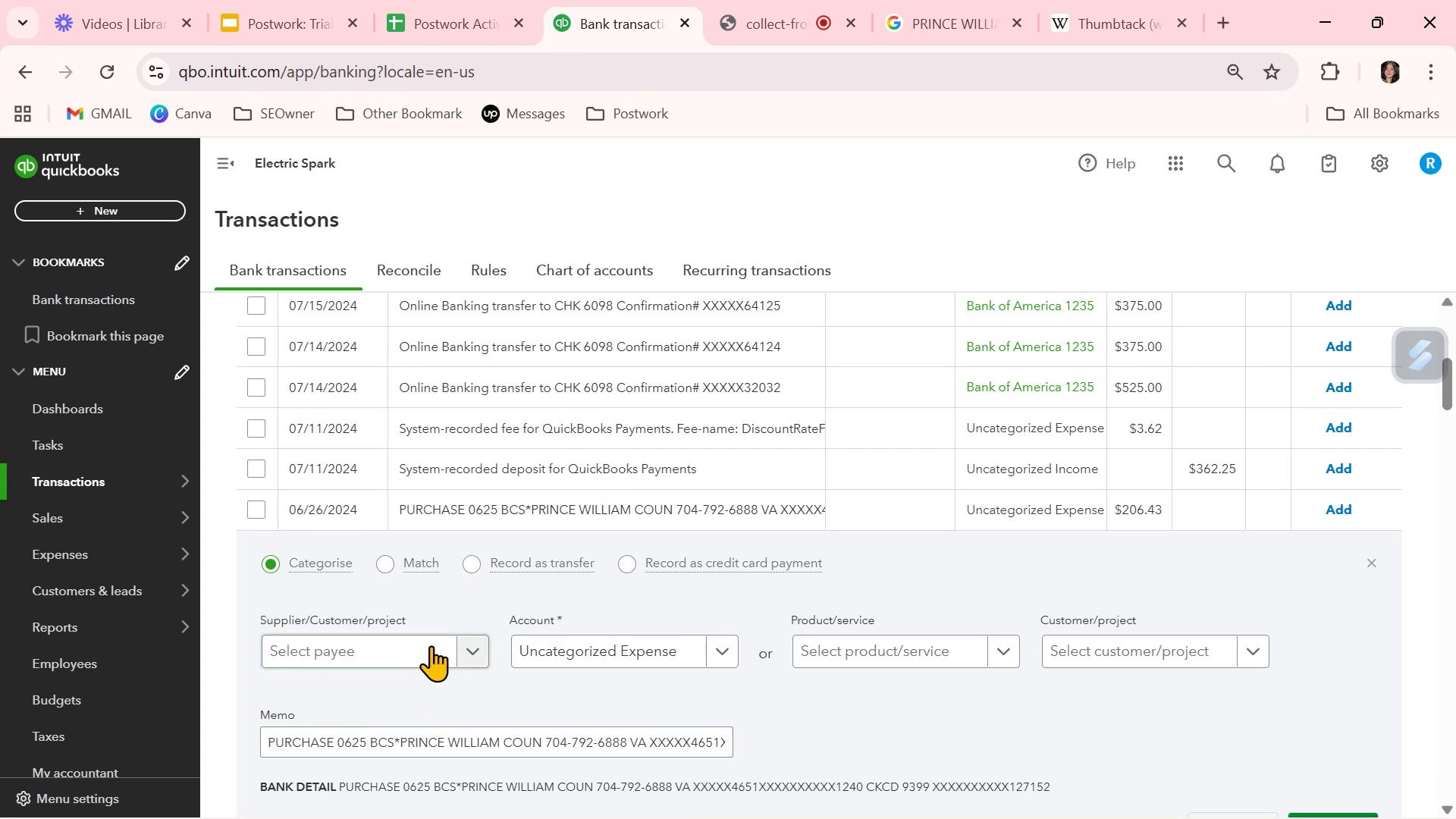 
left_click([431, 645])
 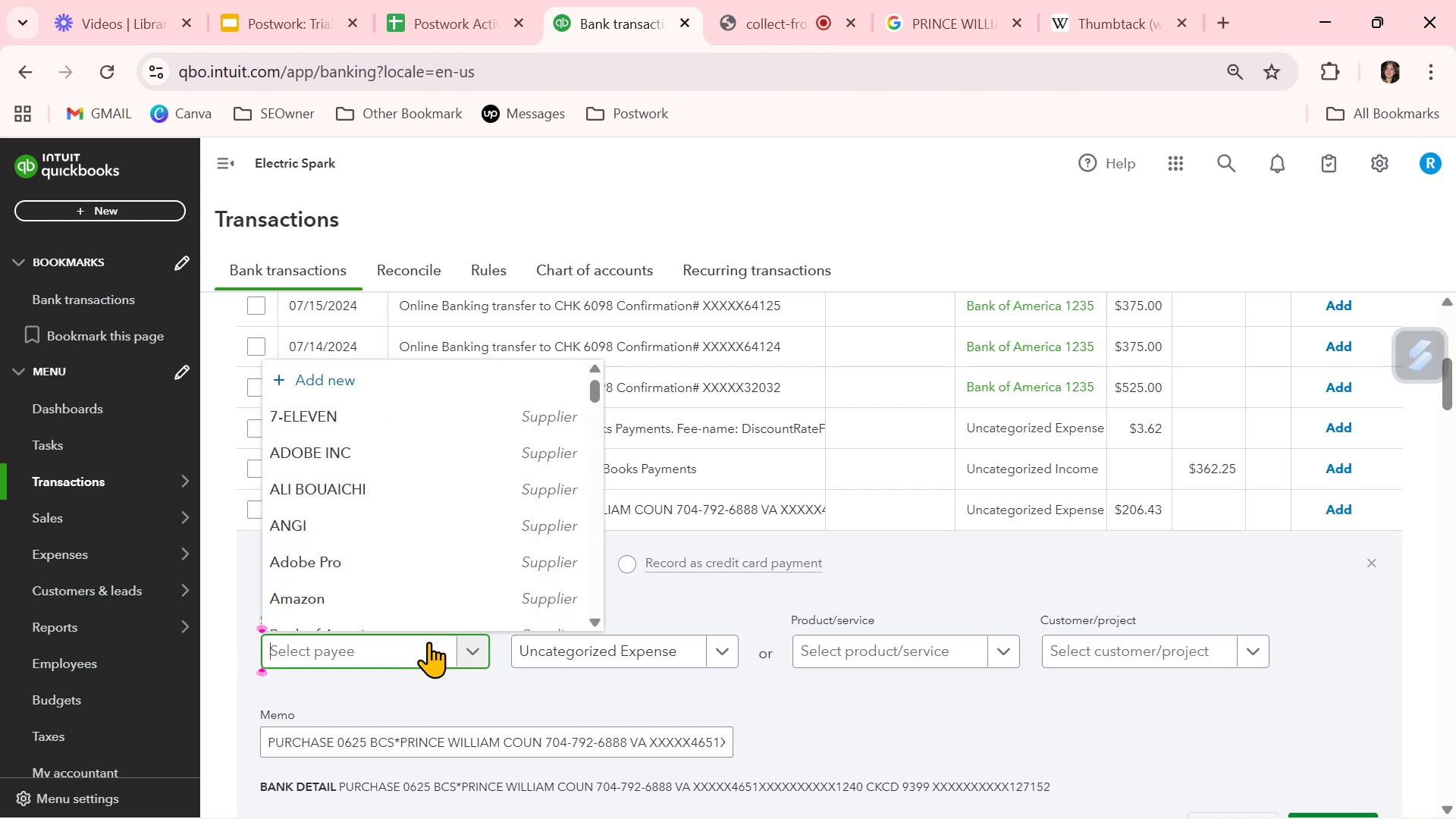 
key(Control+V)
 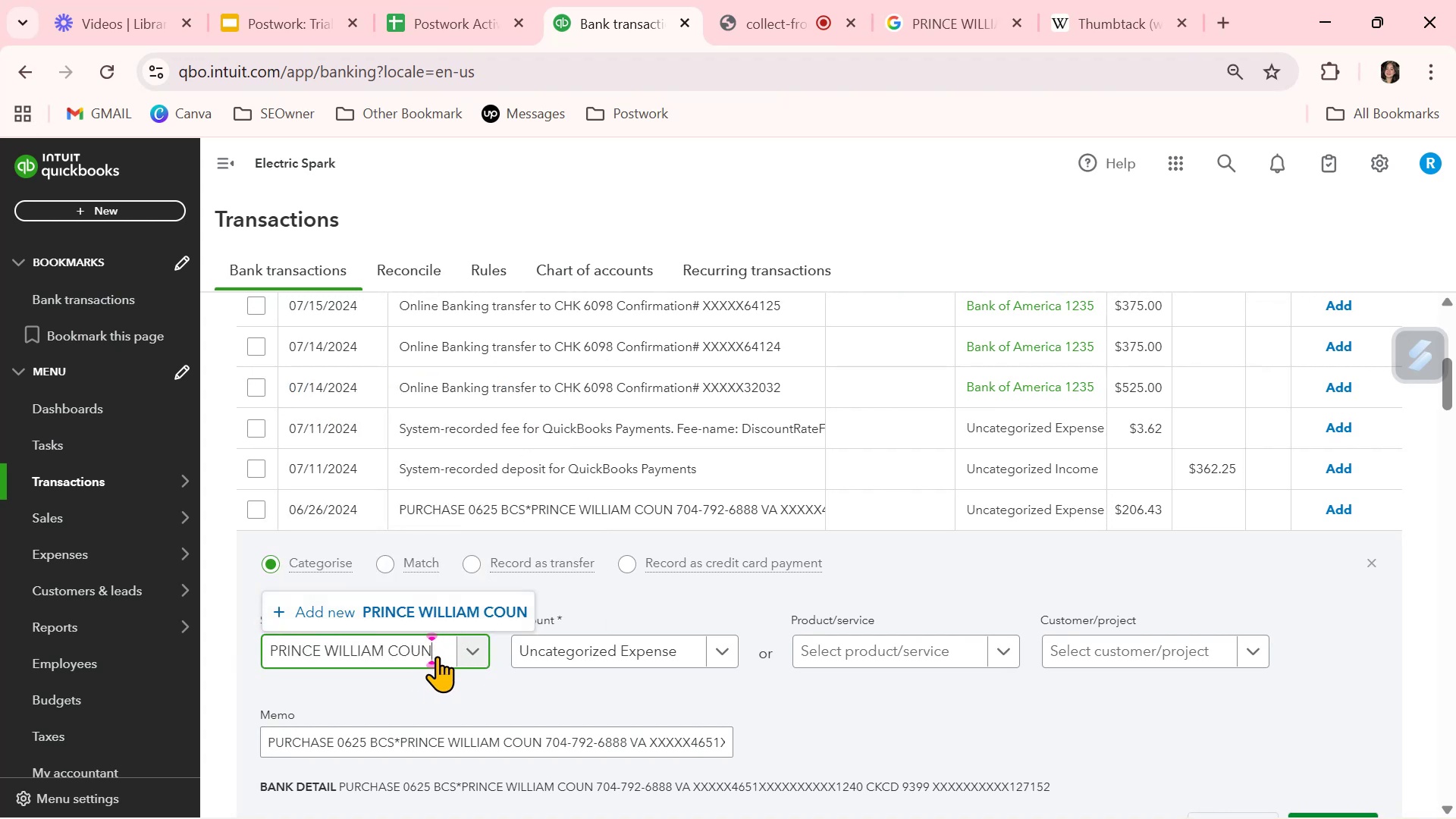 
type(TY)
 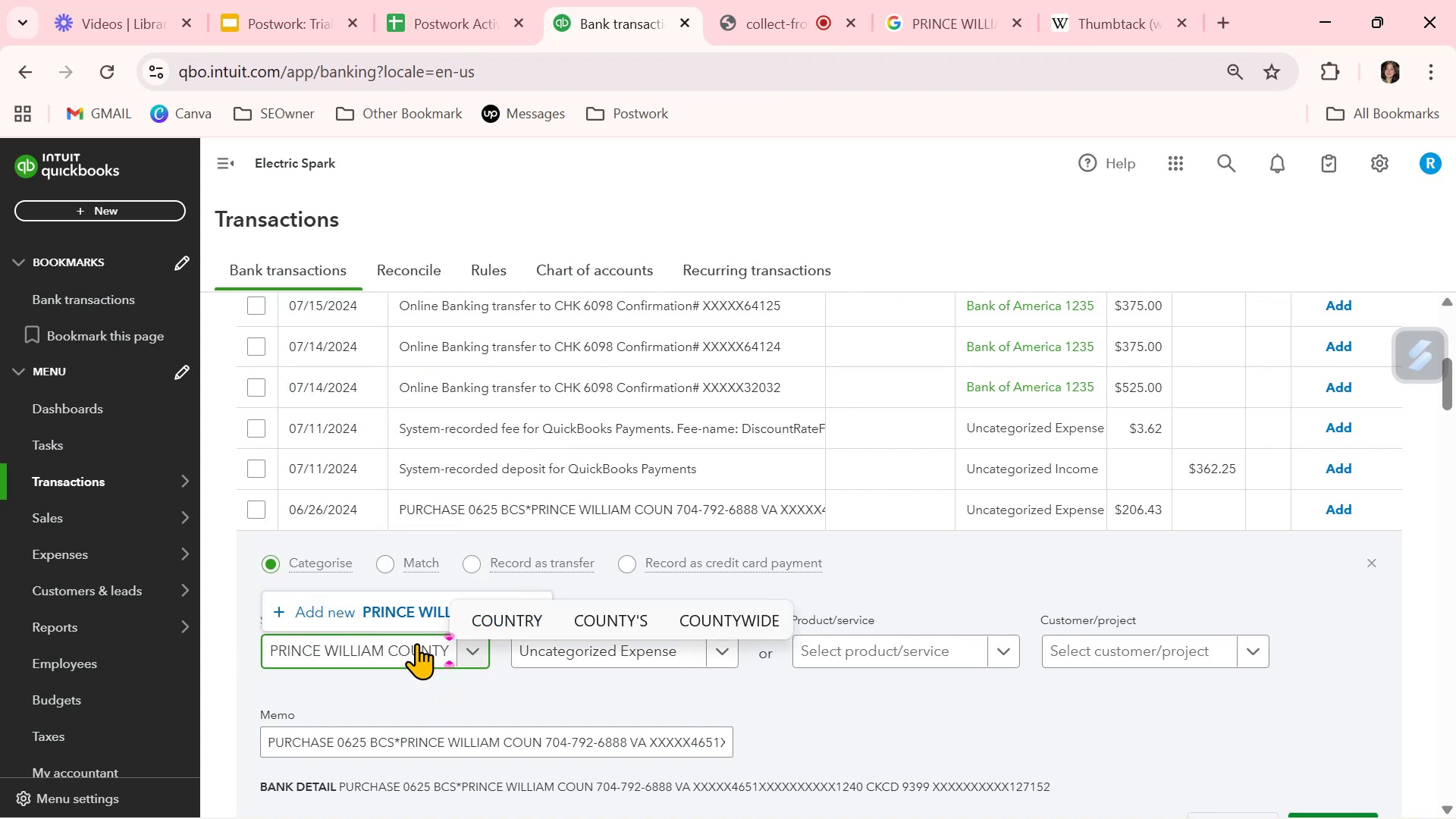 
left_click([395, 610])
 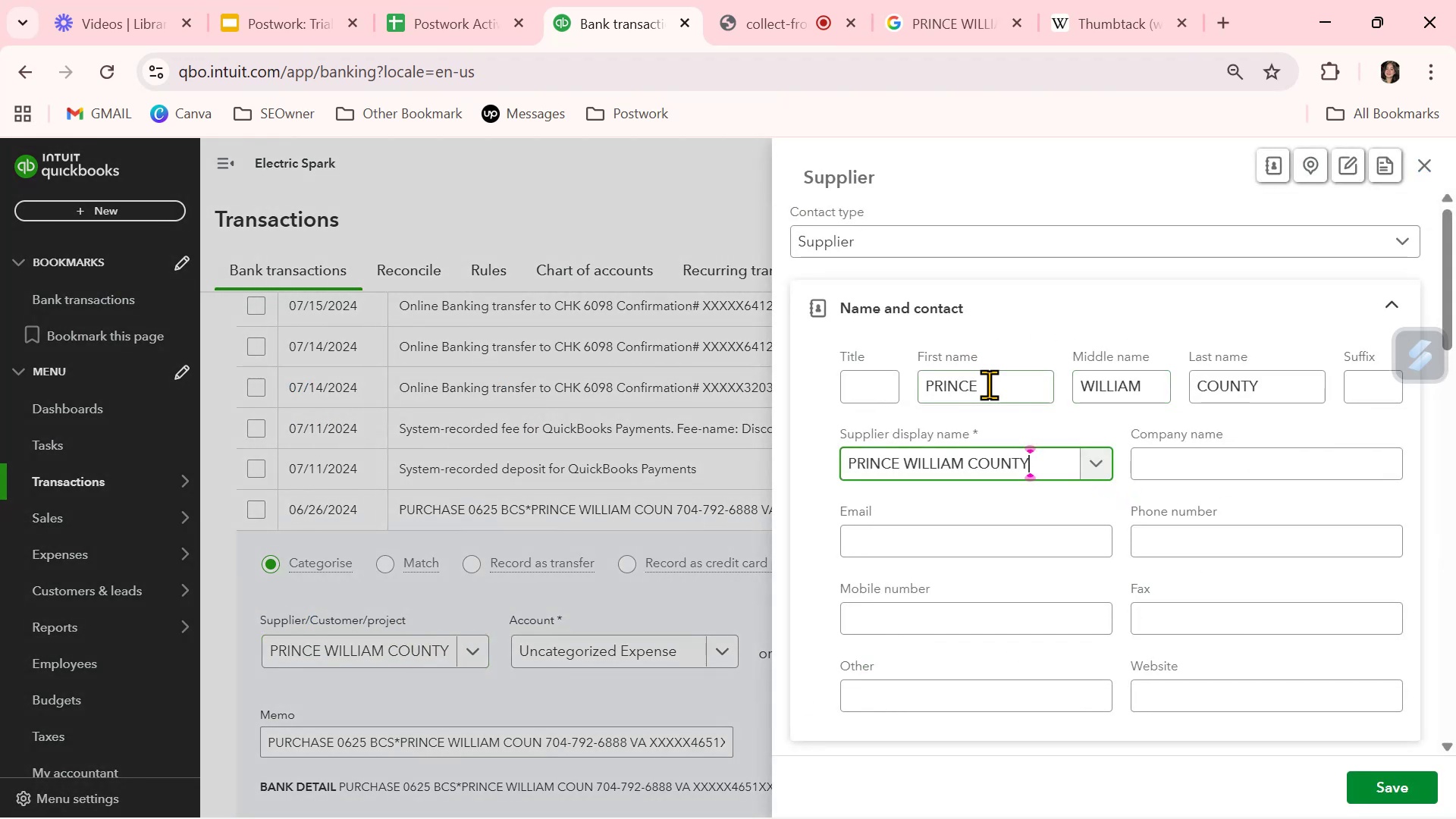 
left_click_drag(start_coordinate=[1017, 376], to_coordinate=[796, 379])
 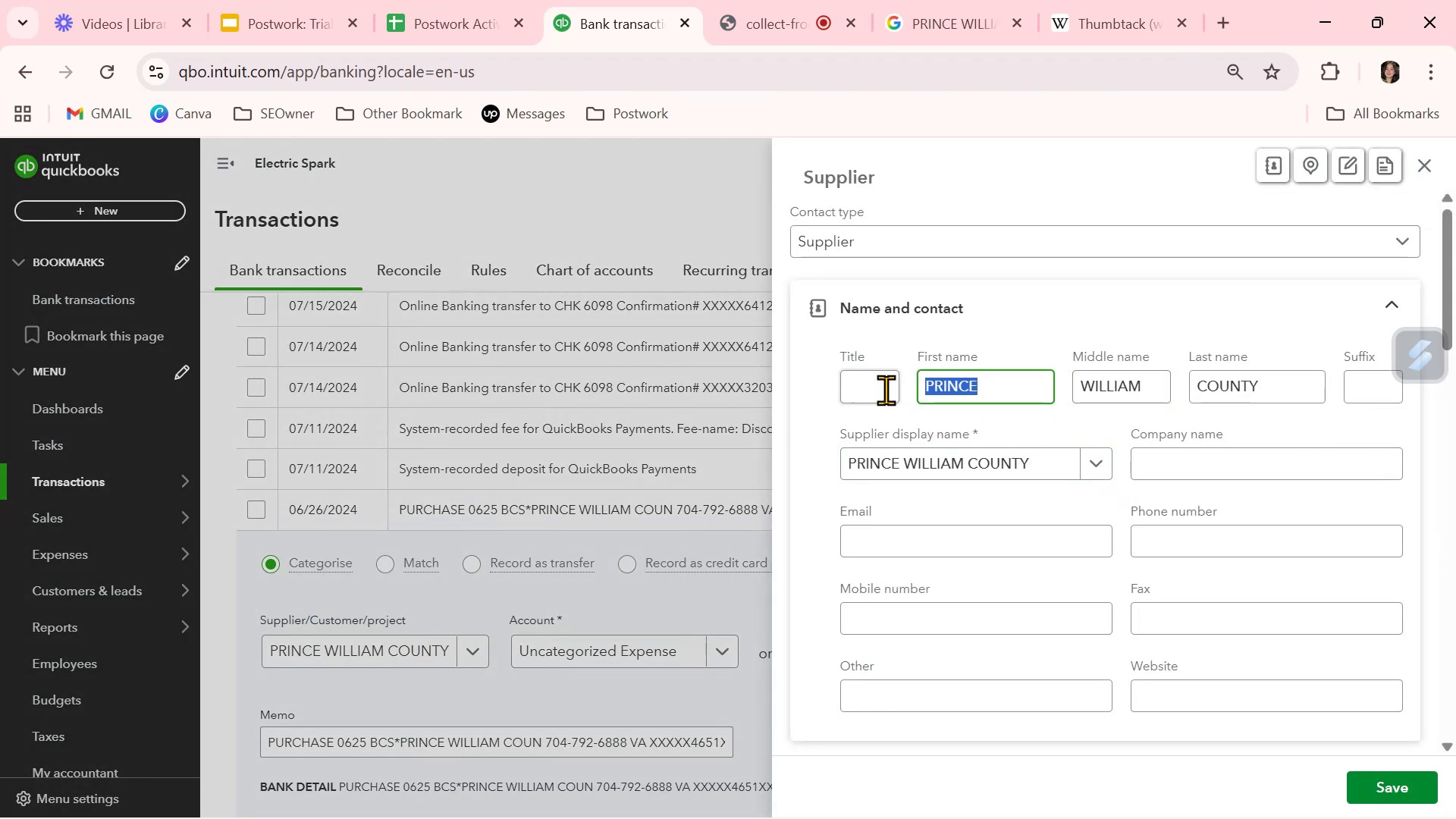 
key(Backspace)
 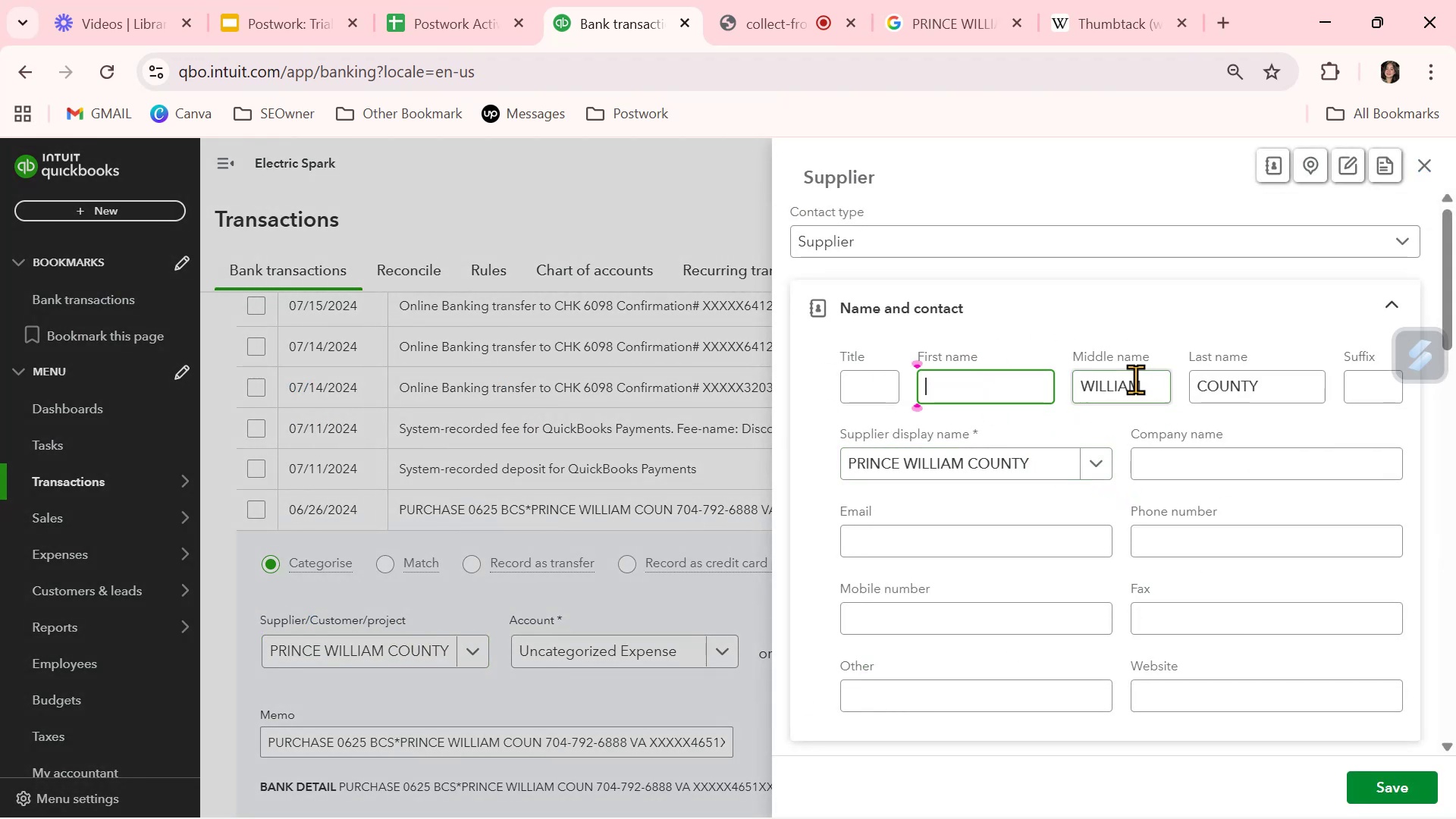 
left_click_drag(start_coordinate=[1156, 384], to_coordinate=[960, 378])
 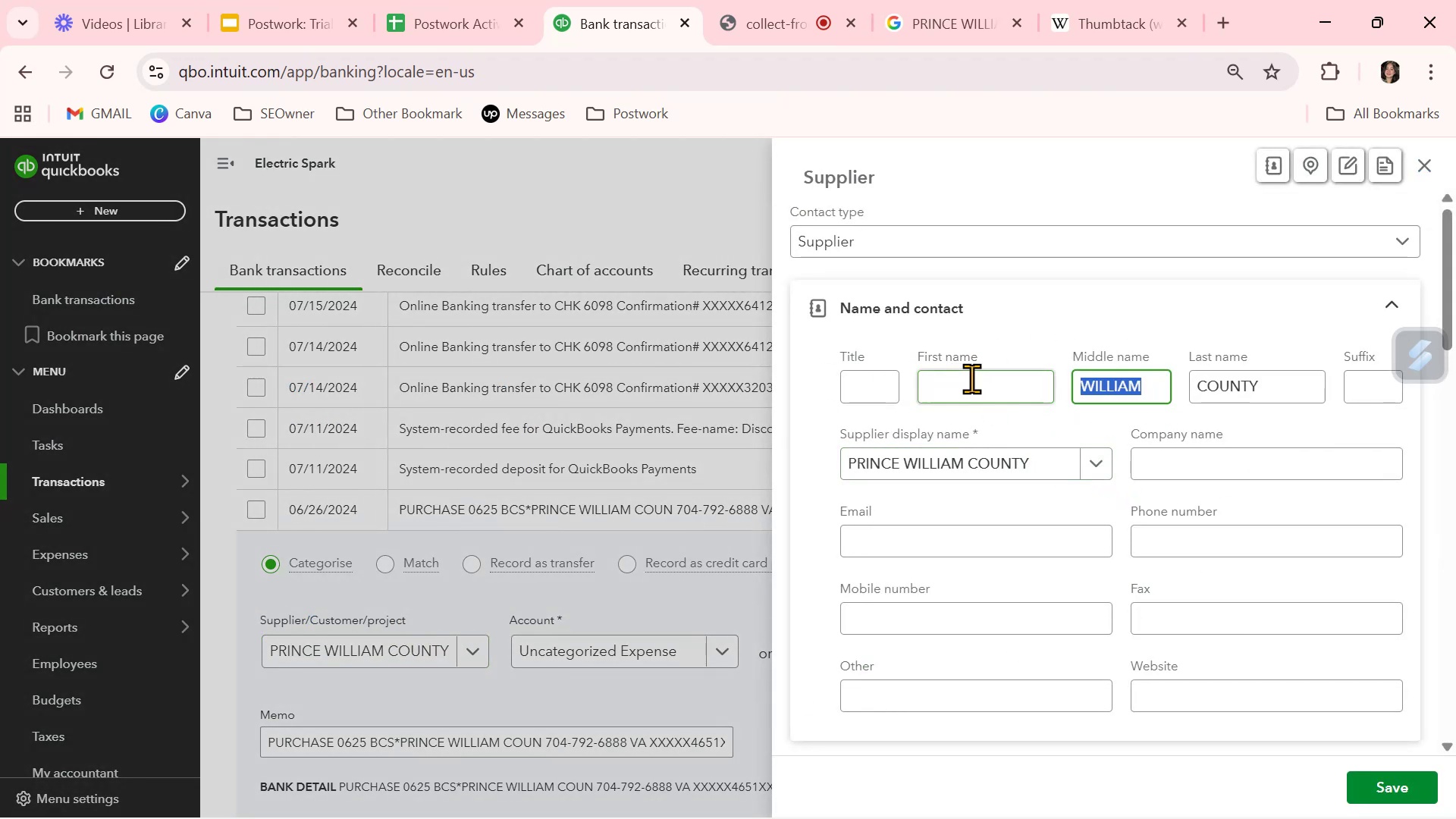 
key(Backspace)
 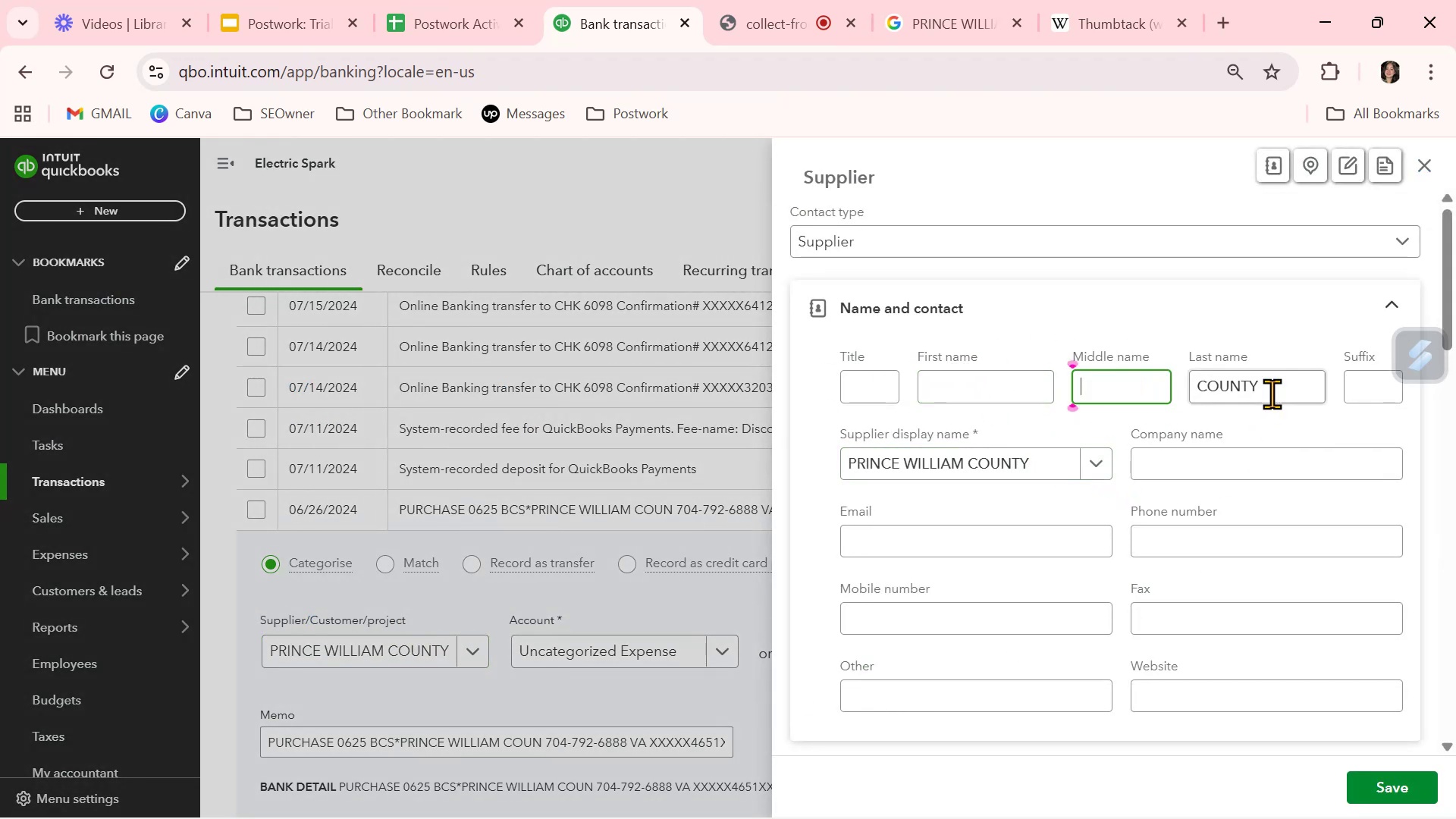 
left_click_drag(start_coordinate=[1276, 383], to_coordinate=[1144, 373])
 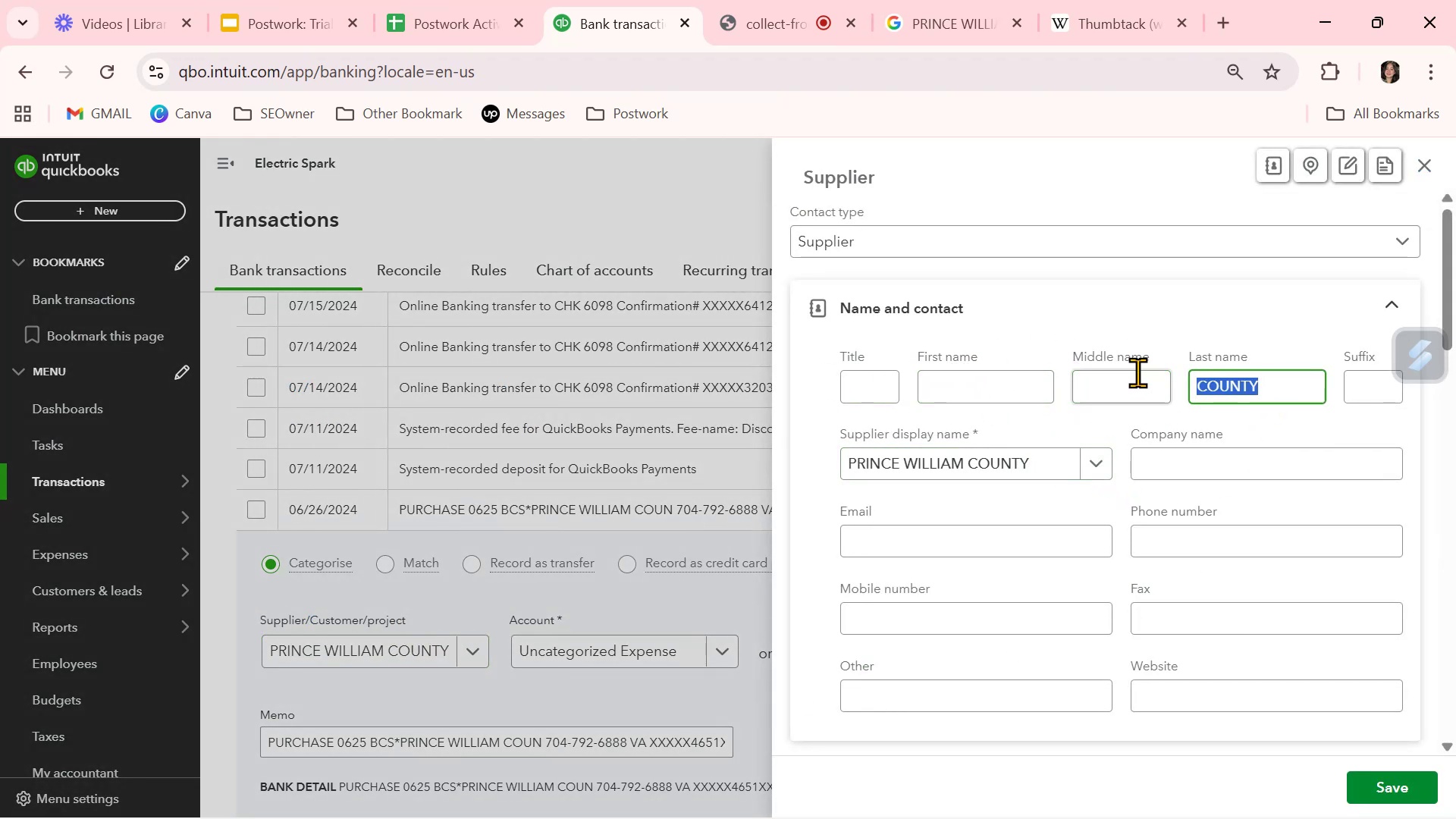 
key(Backspace)
 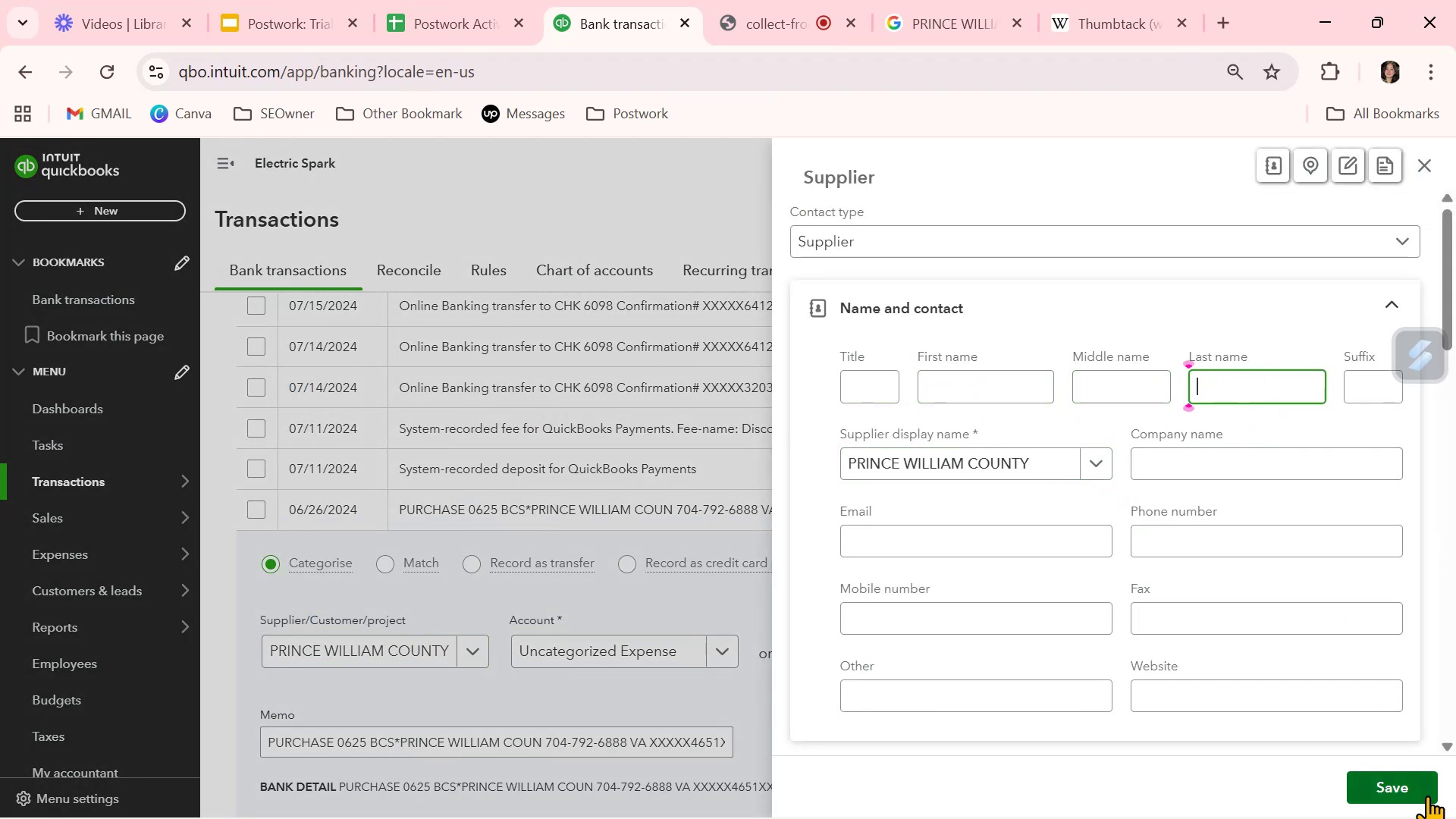 
left_click([1423, 794])
 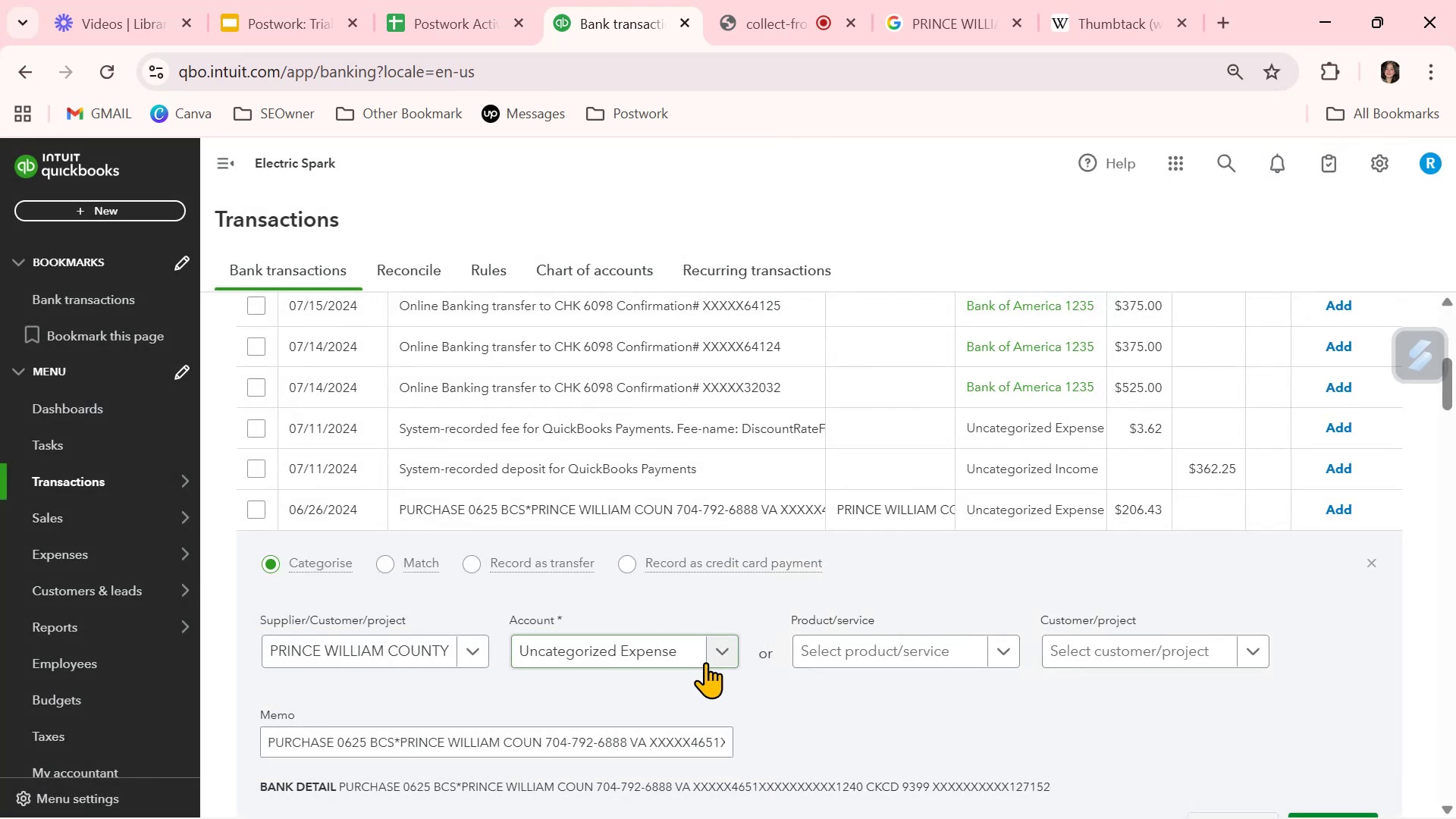 
left_click([721, 656])
 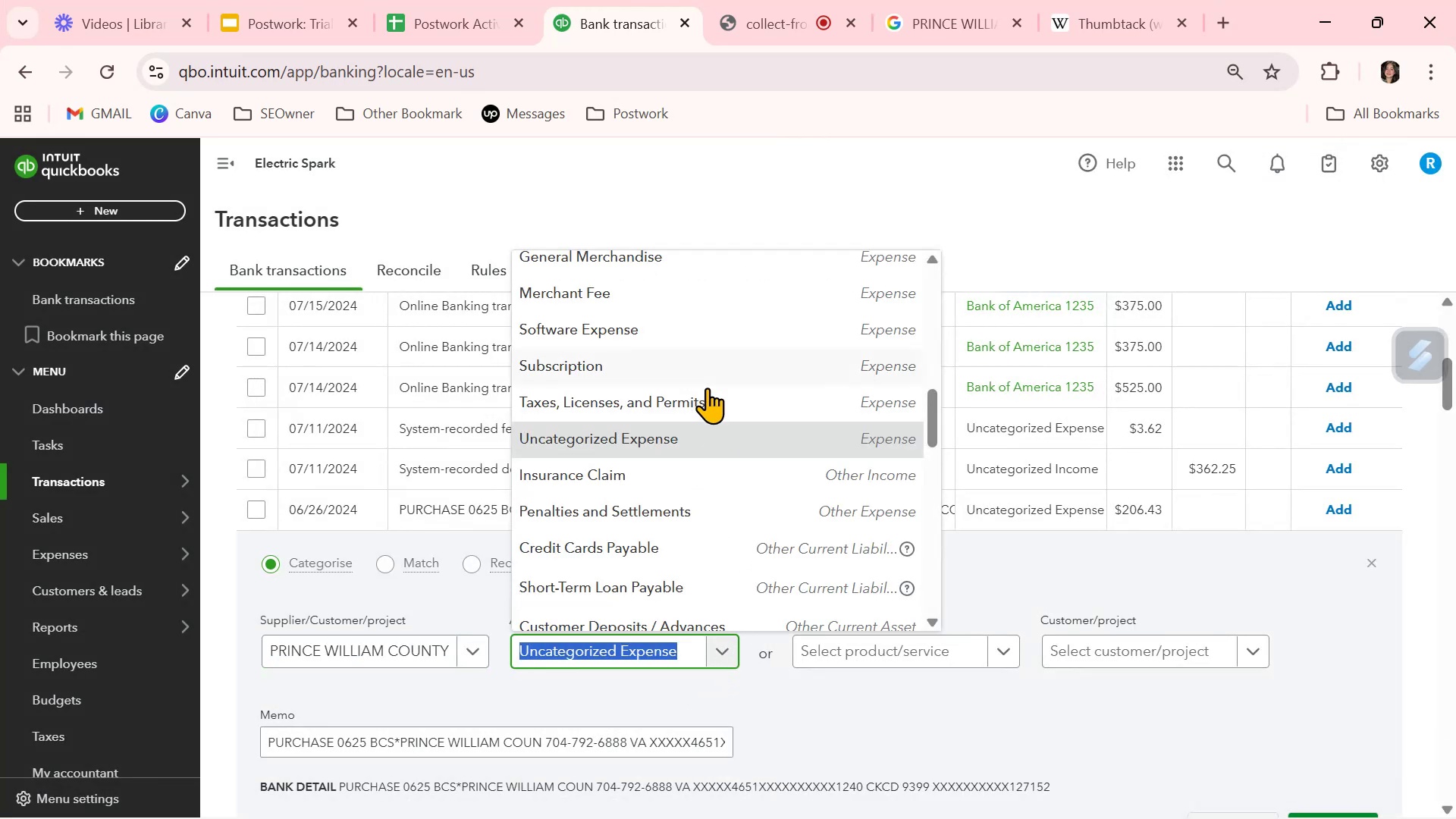 
scroll: coordinate [705, 399], scroll_direction: up, amount: 2.0
 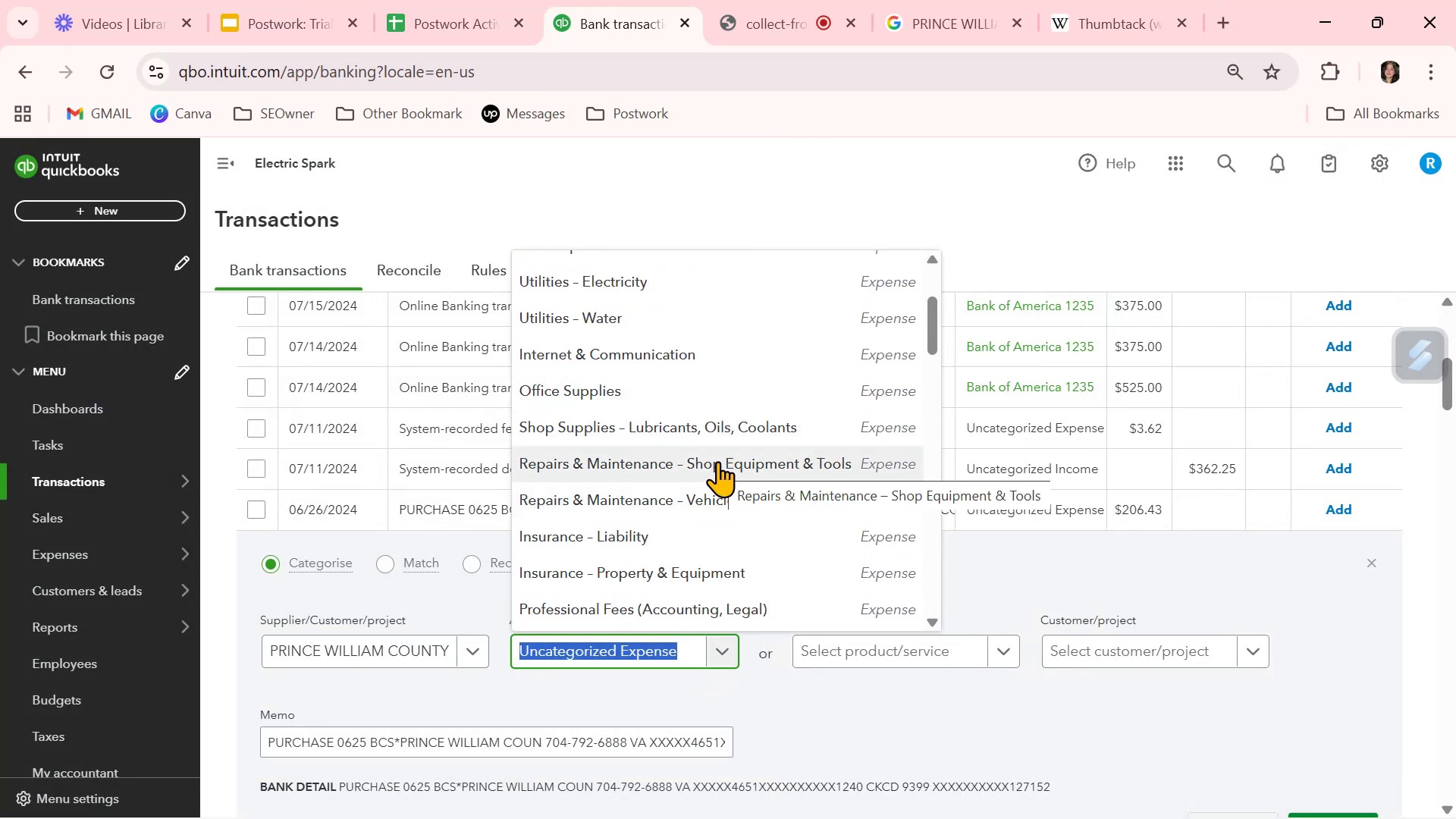 
wait(11.14)
 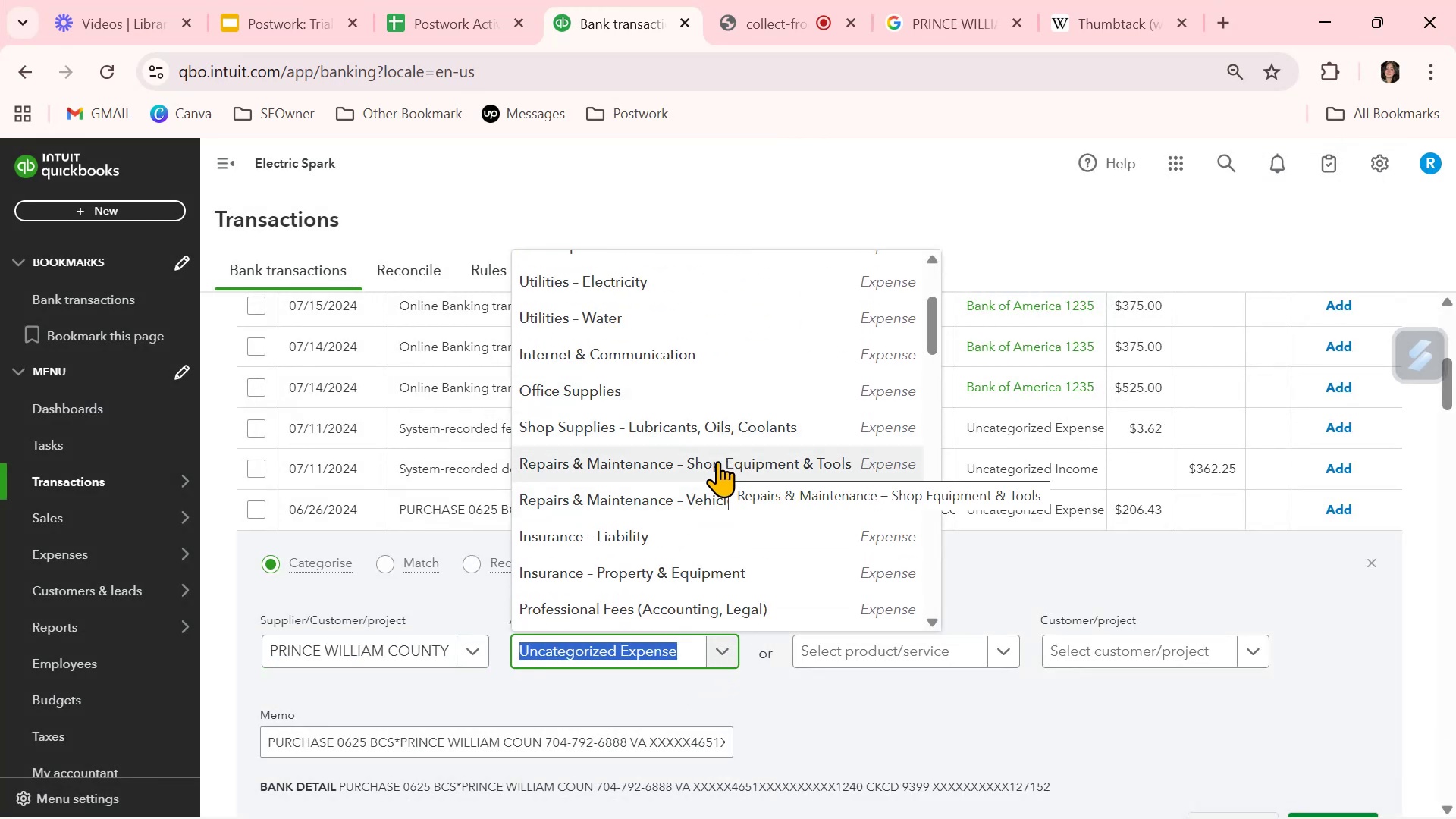 
scroll: coordinate [713, 552], scroll_direction: up, amount: 4.0
 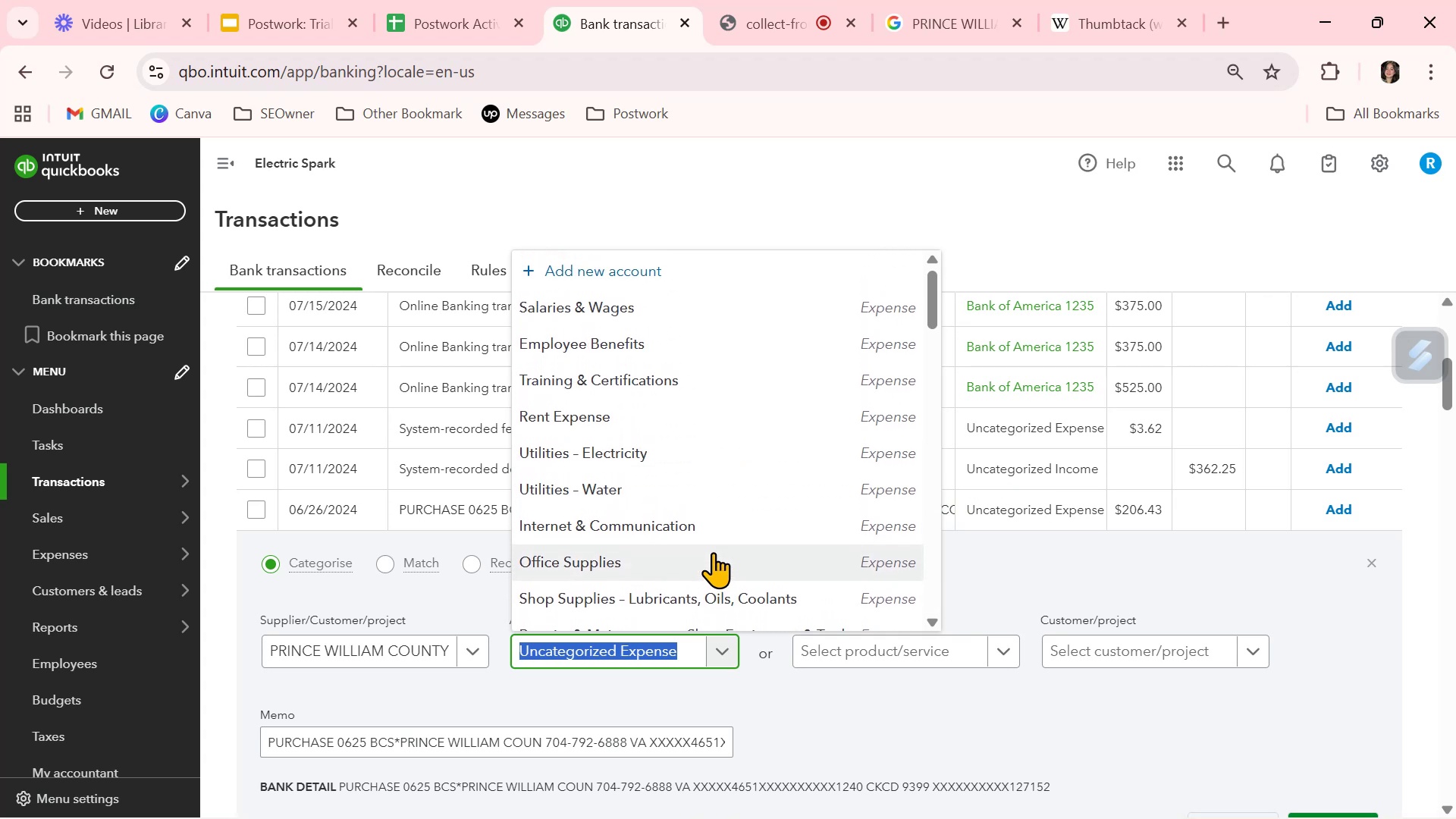 
scroll: coordinate [713, 552], scroll_direction: down, amount: 3.0
 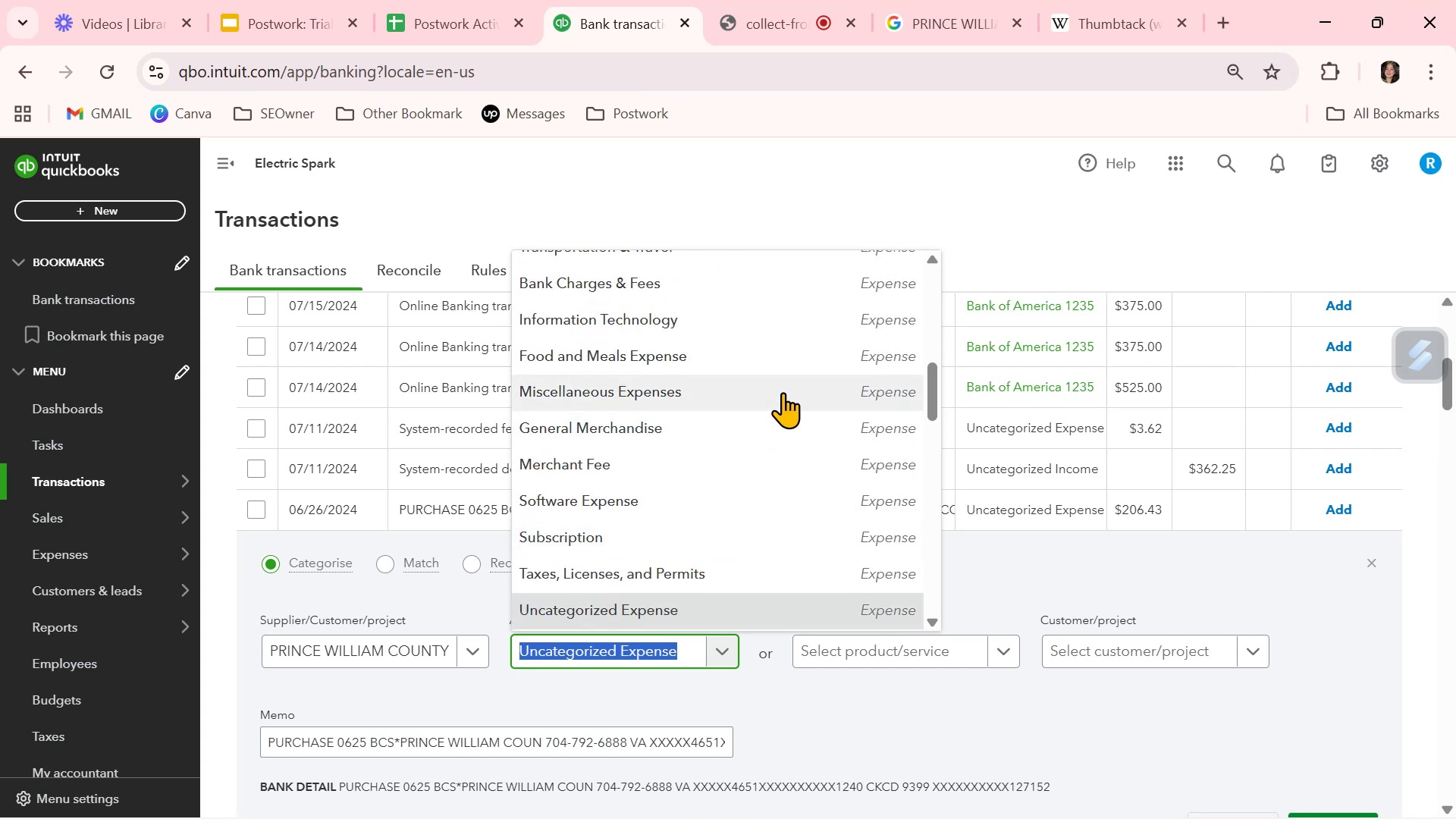 
wait(10.15)
 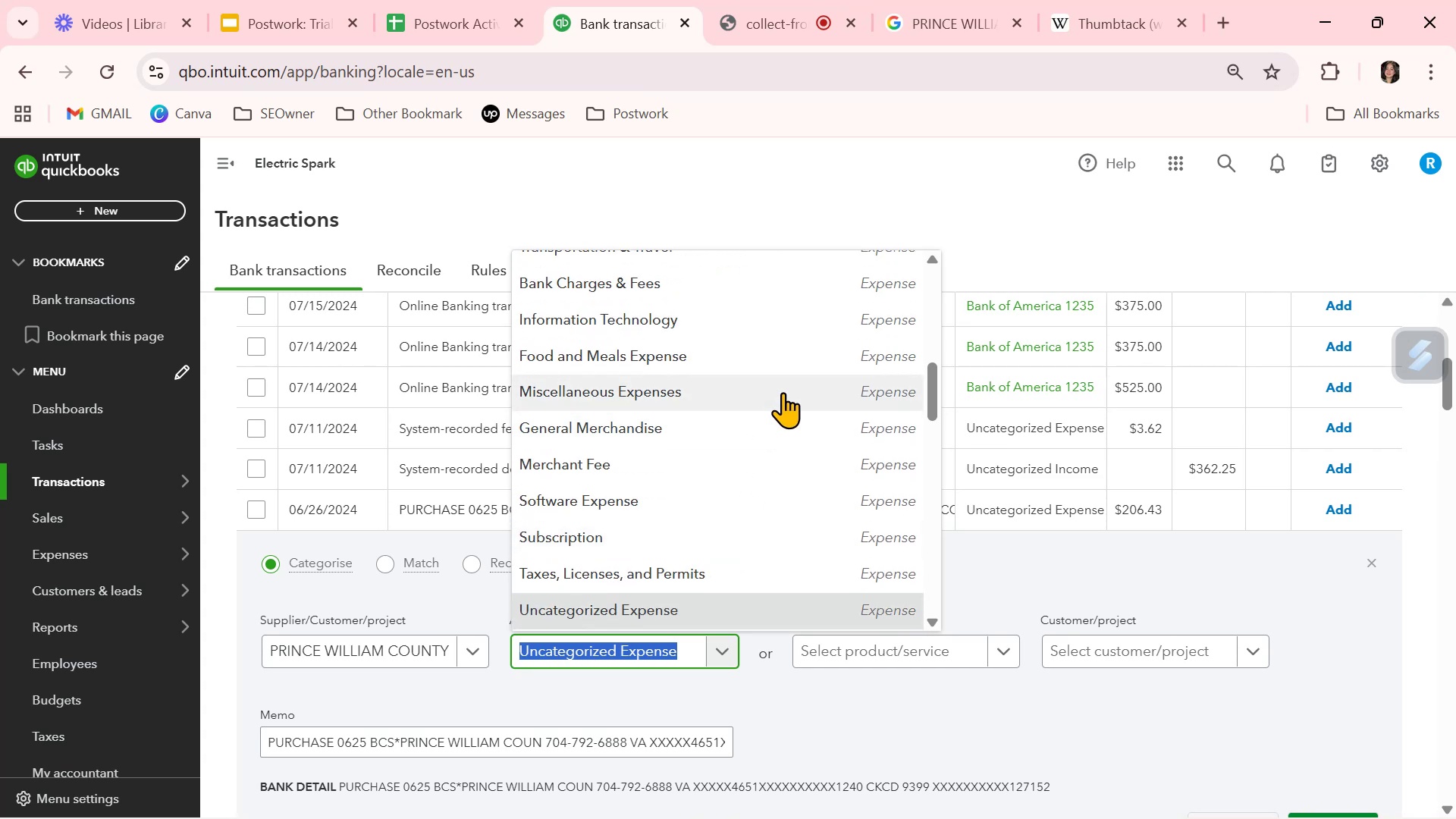 
left_click([762, 571])
 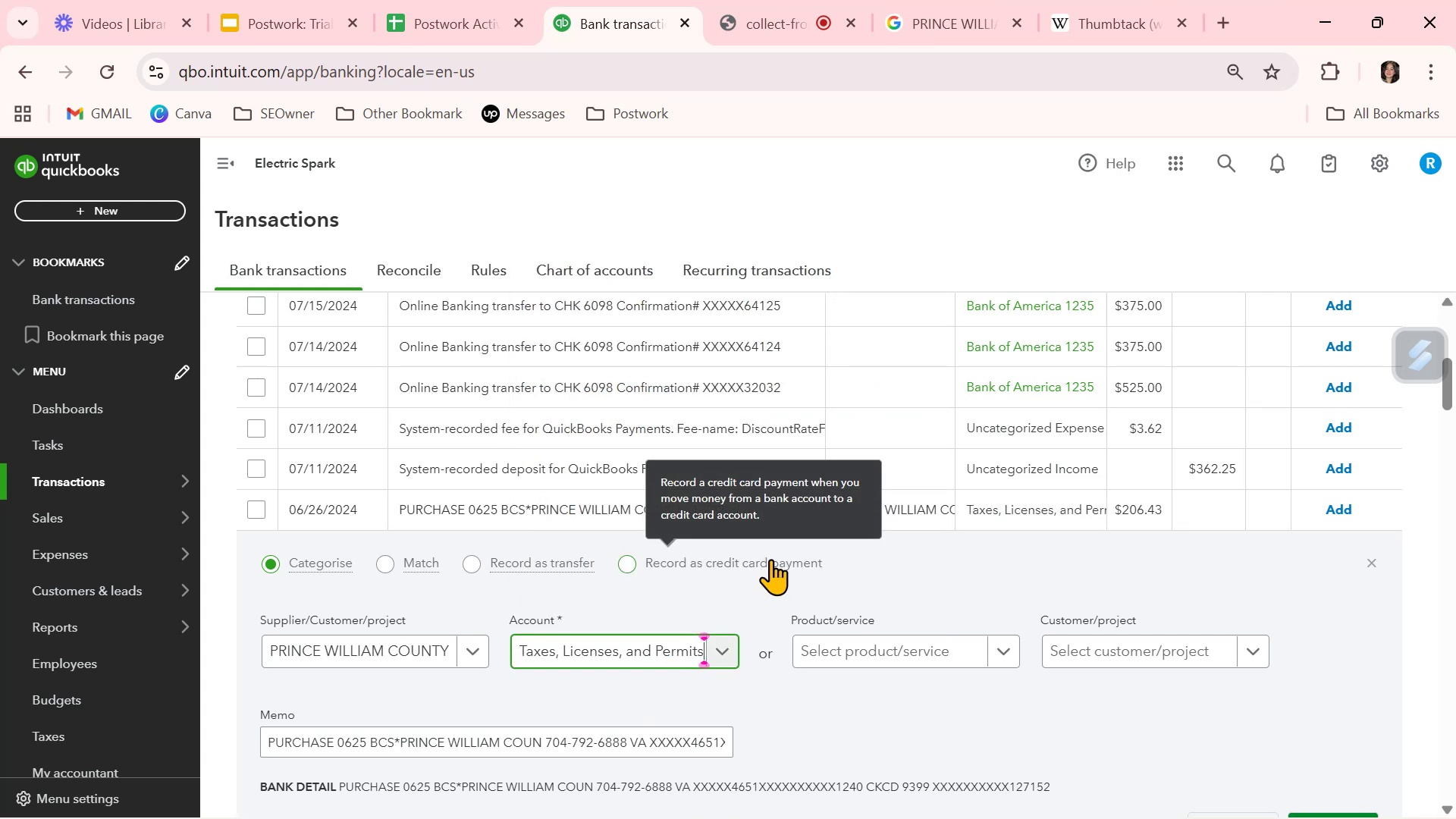 
scroll: coordinate [770, 559], scroll_direction: down, amount: 1.0
 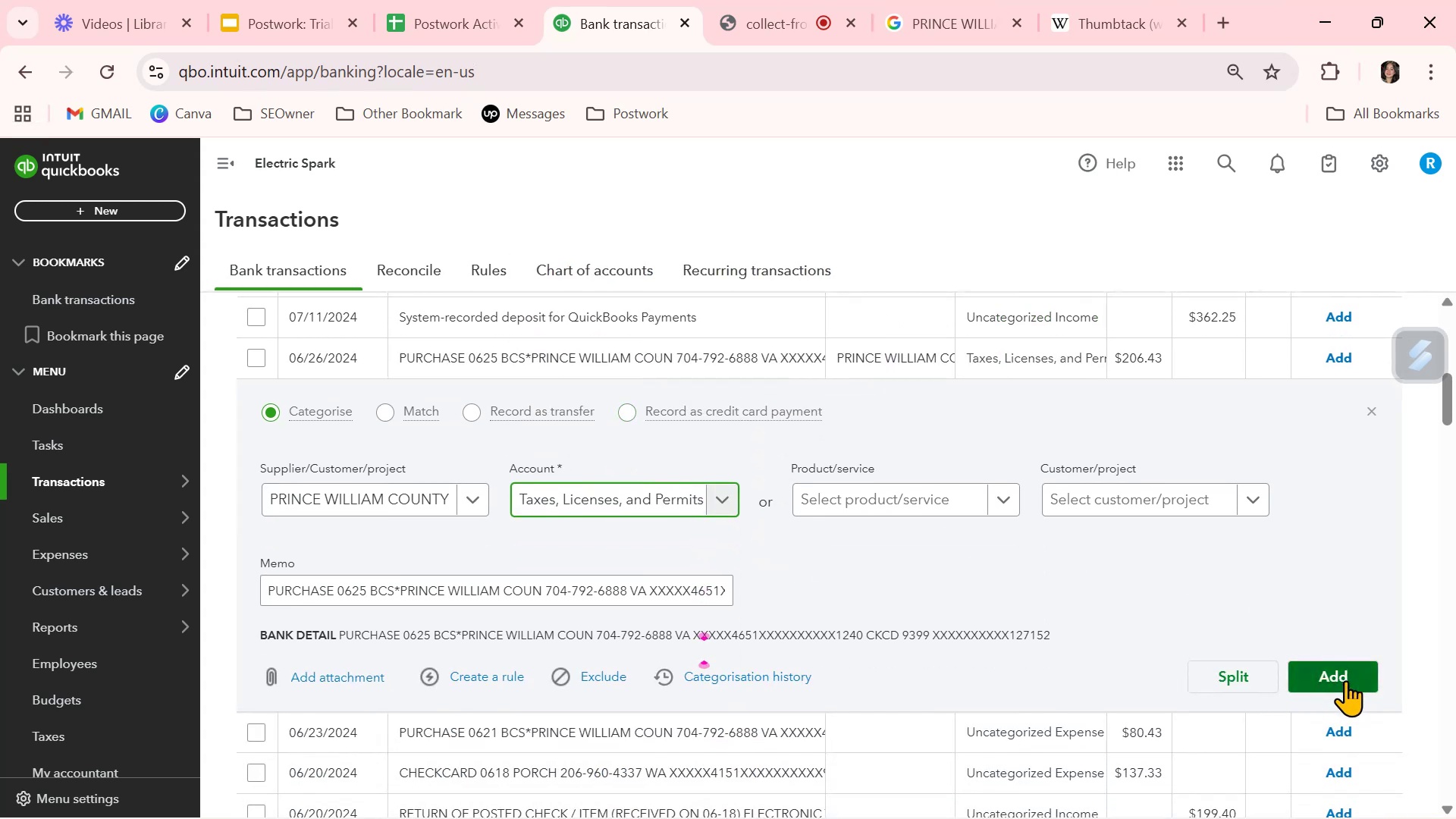 
left_click([1345, 680])
 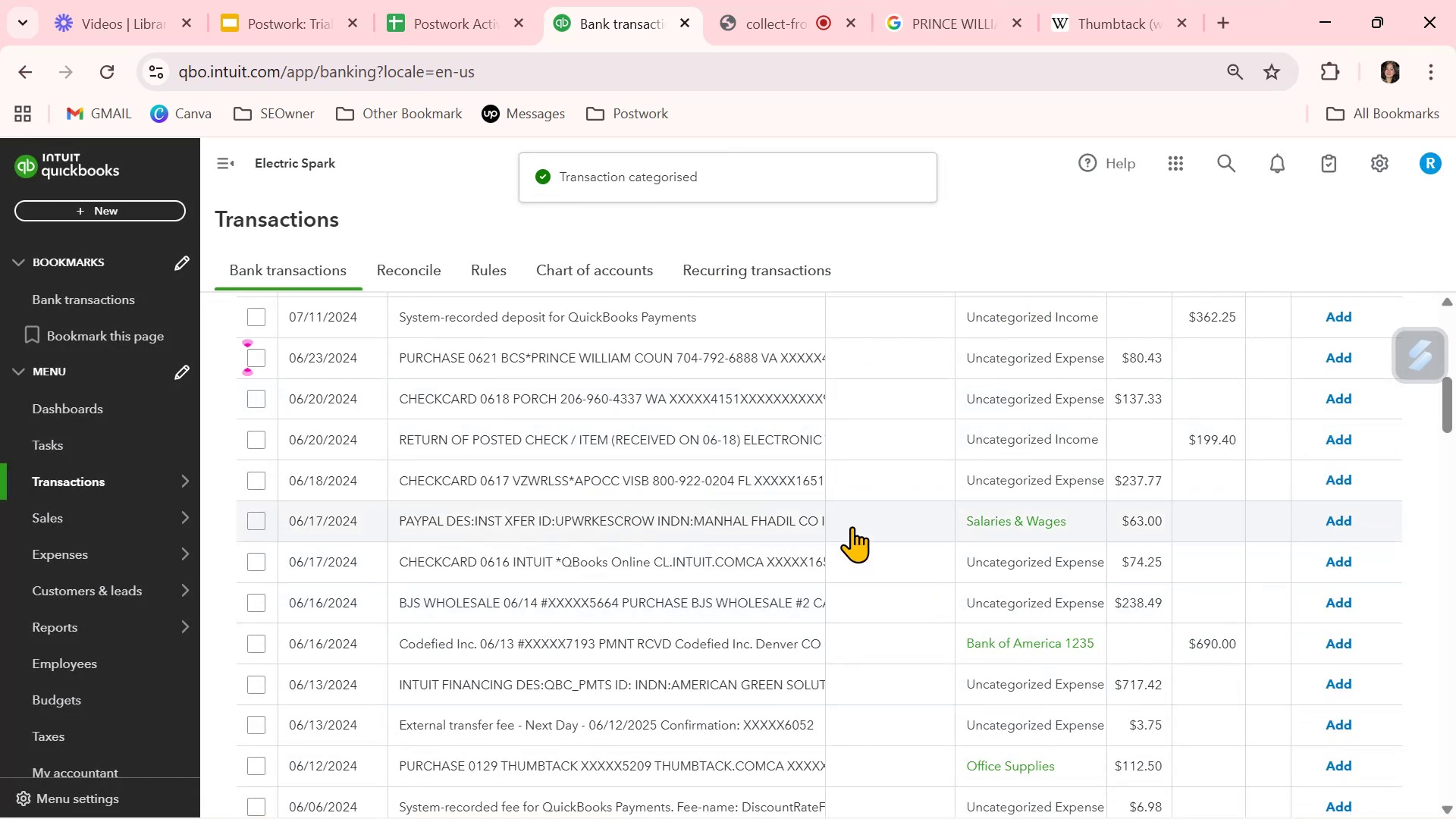 
scroll: coordinate [767, 431], scroll_direction: up, amount: 4.0
 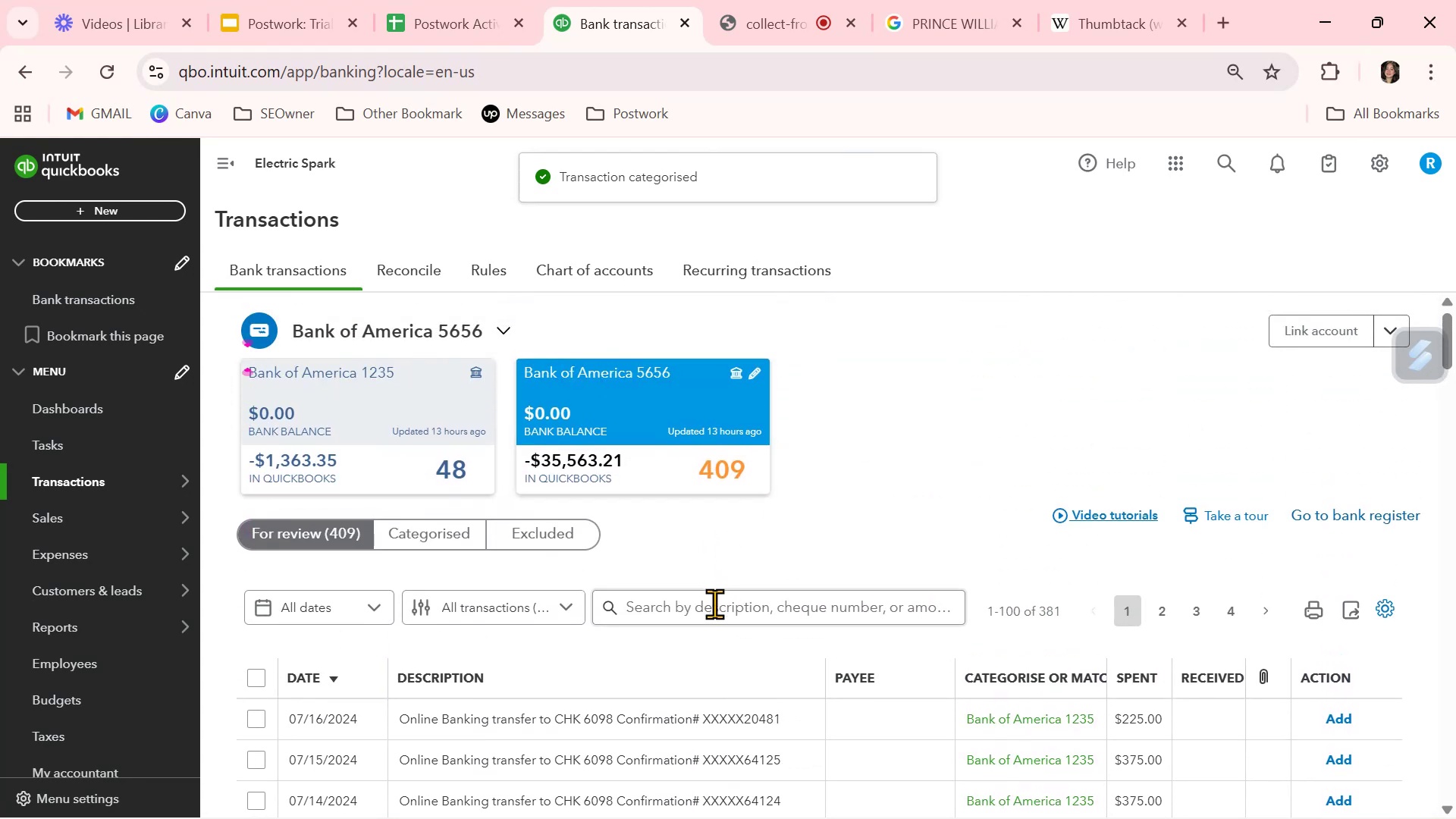 
left_click([714, 610])
 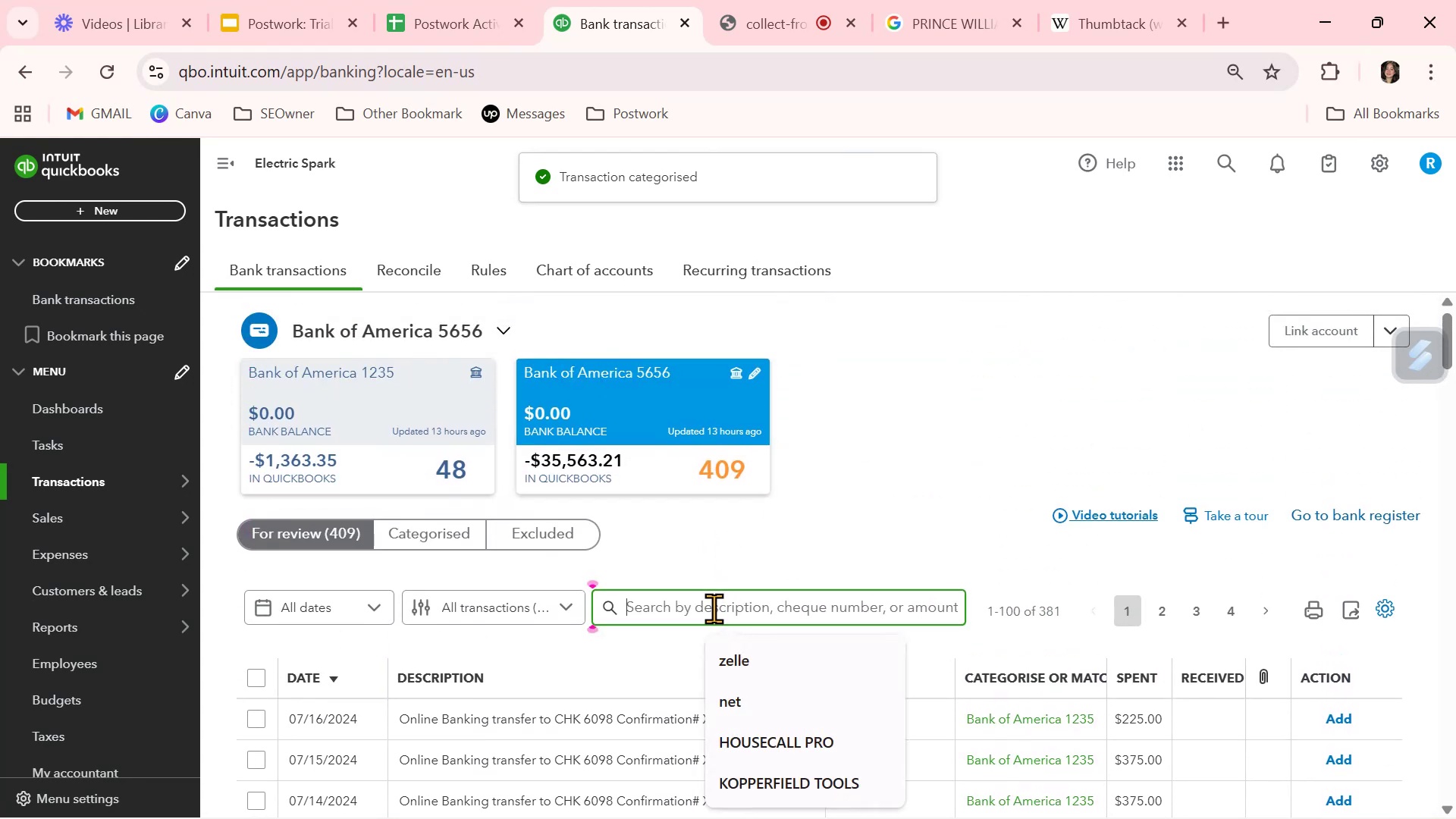 
key(Control+ControlLeft)
 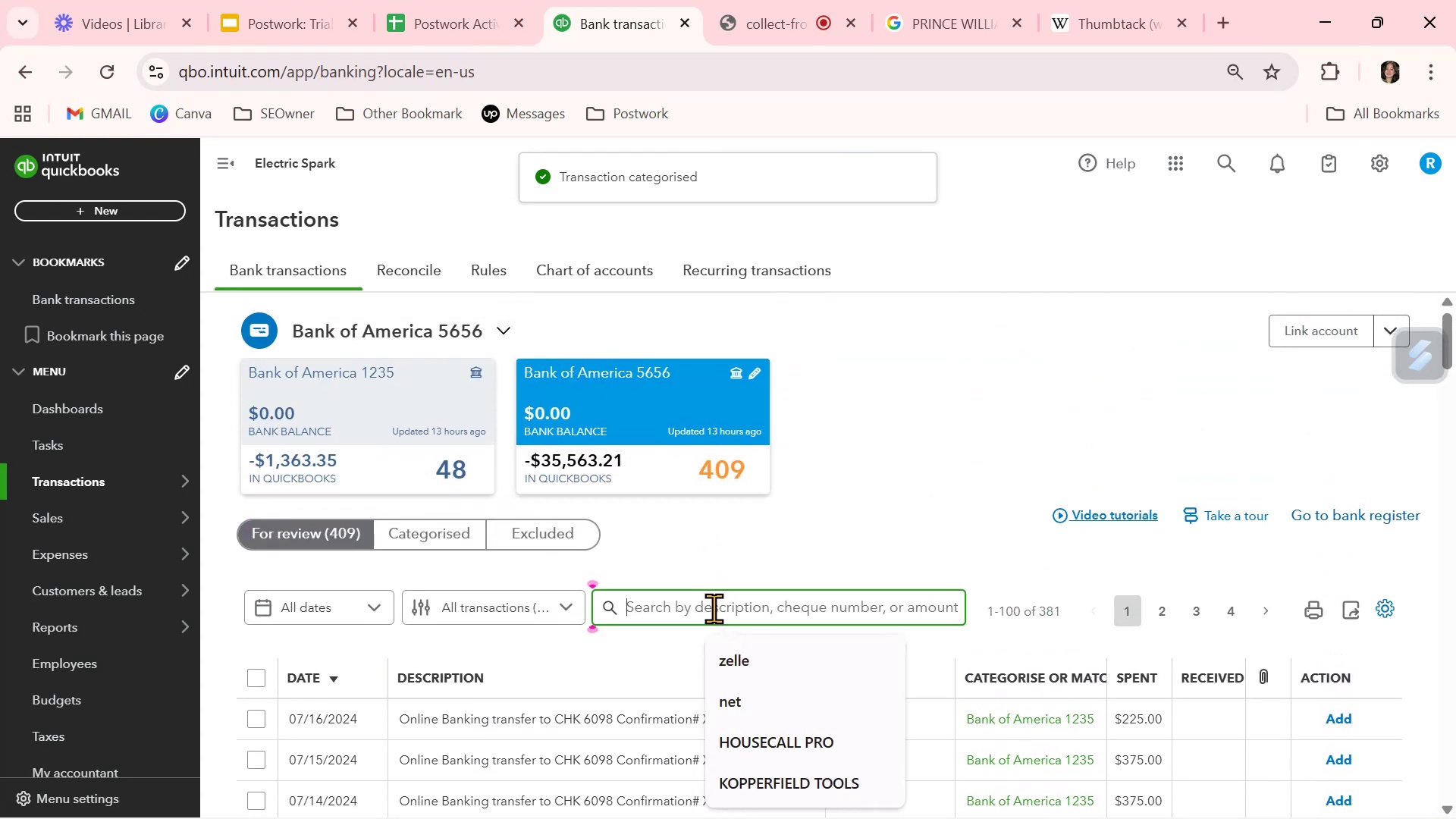 
key(Control+V)
 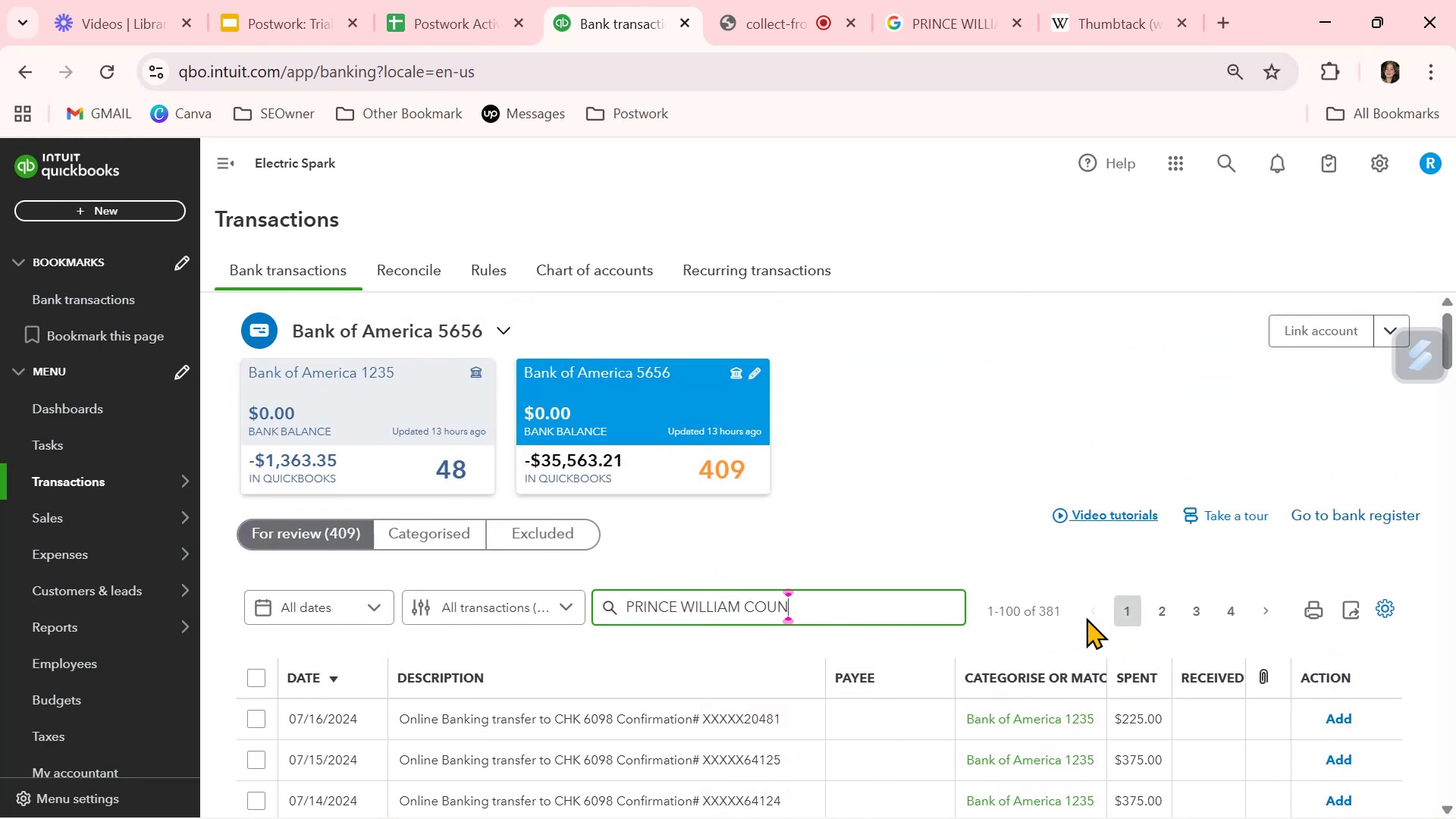 
key(NumpadEnter)
 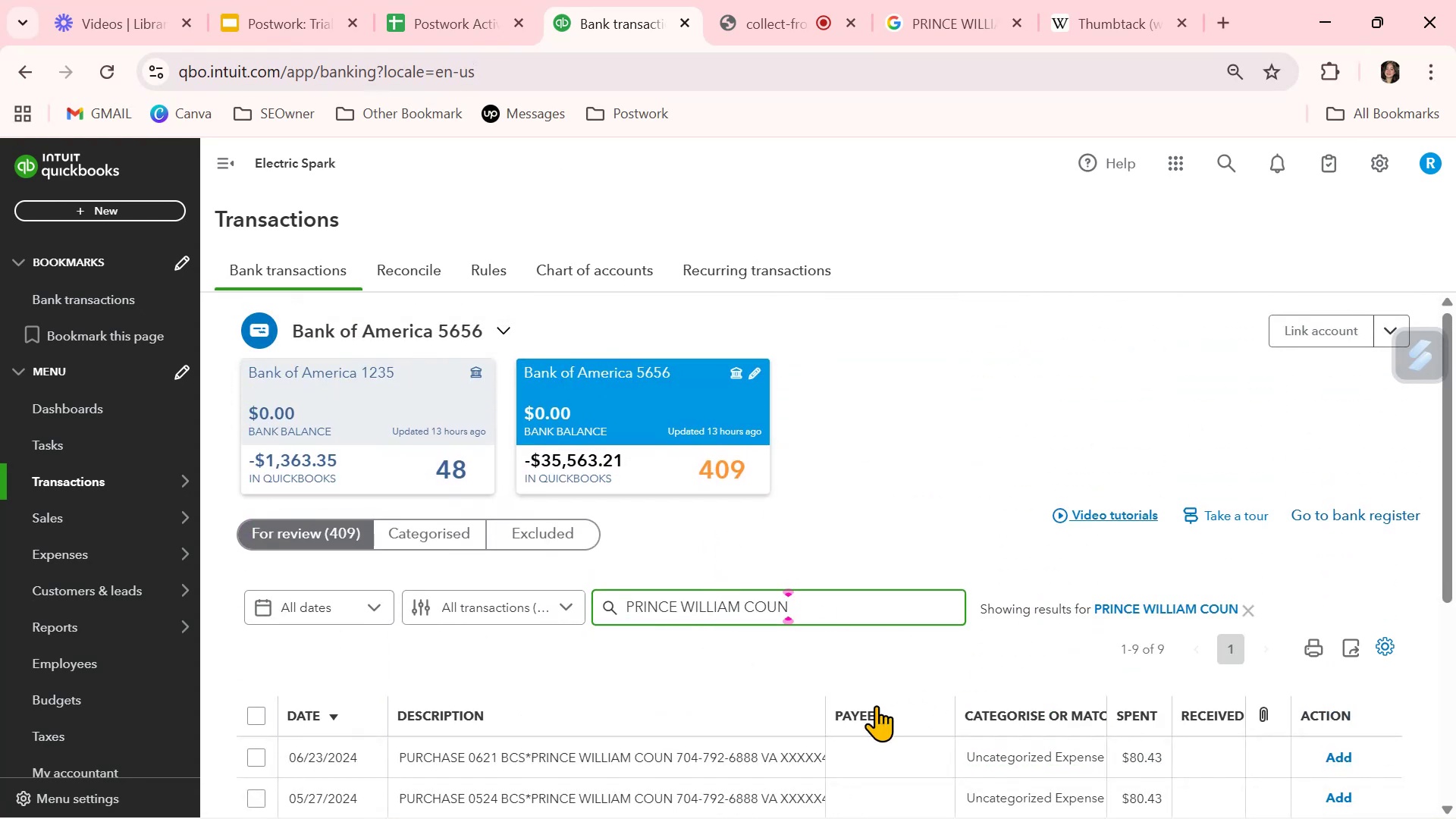 
scroll: coordinate [844, 629], scroll_direction: down, amount: 3.0
 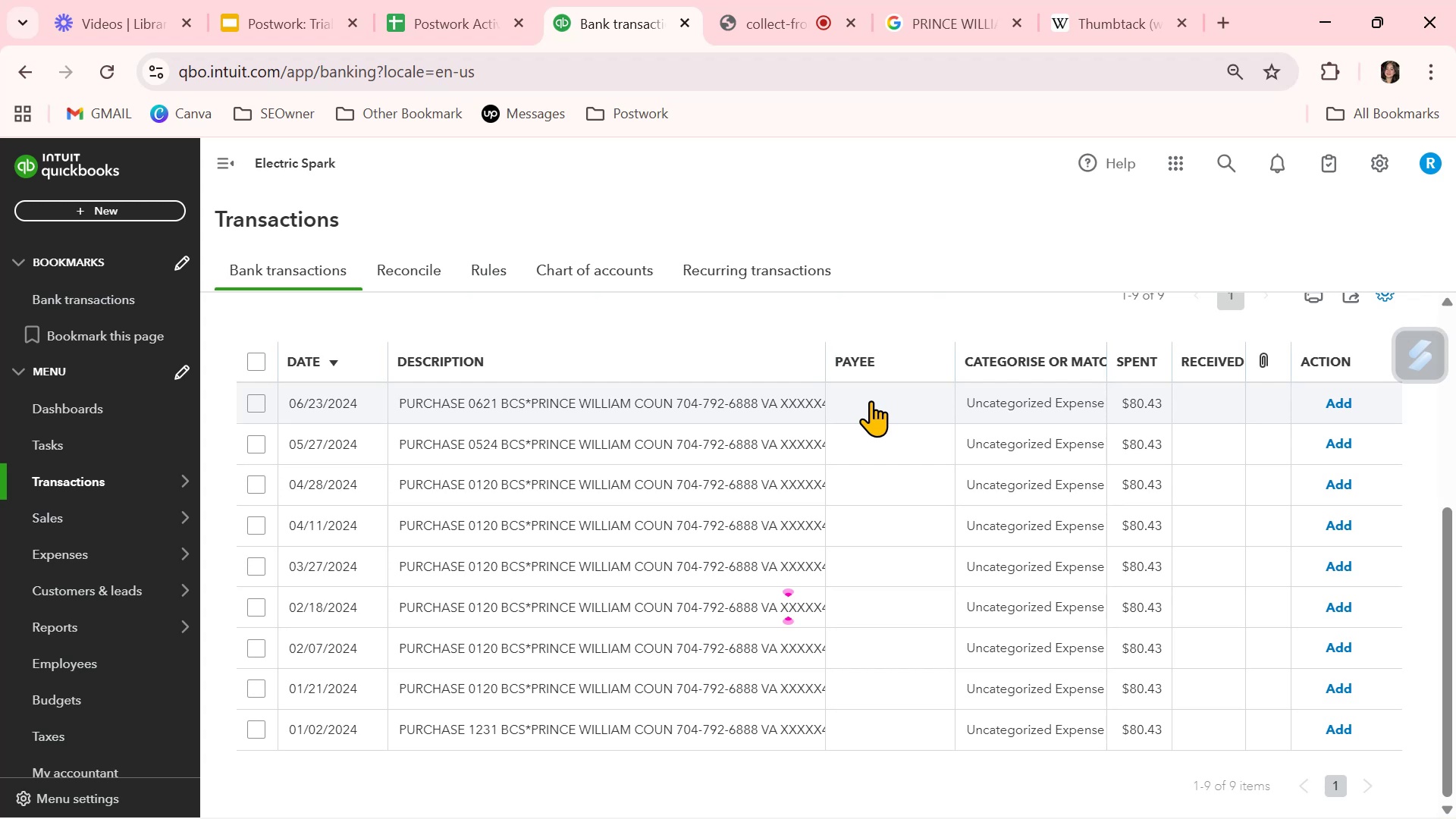 
wait(7.6)
 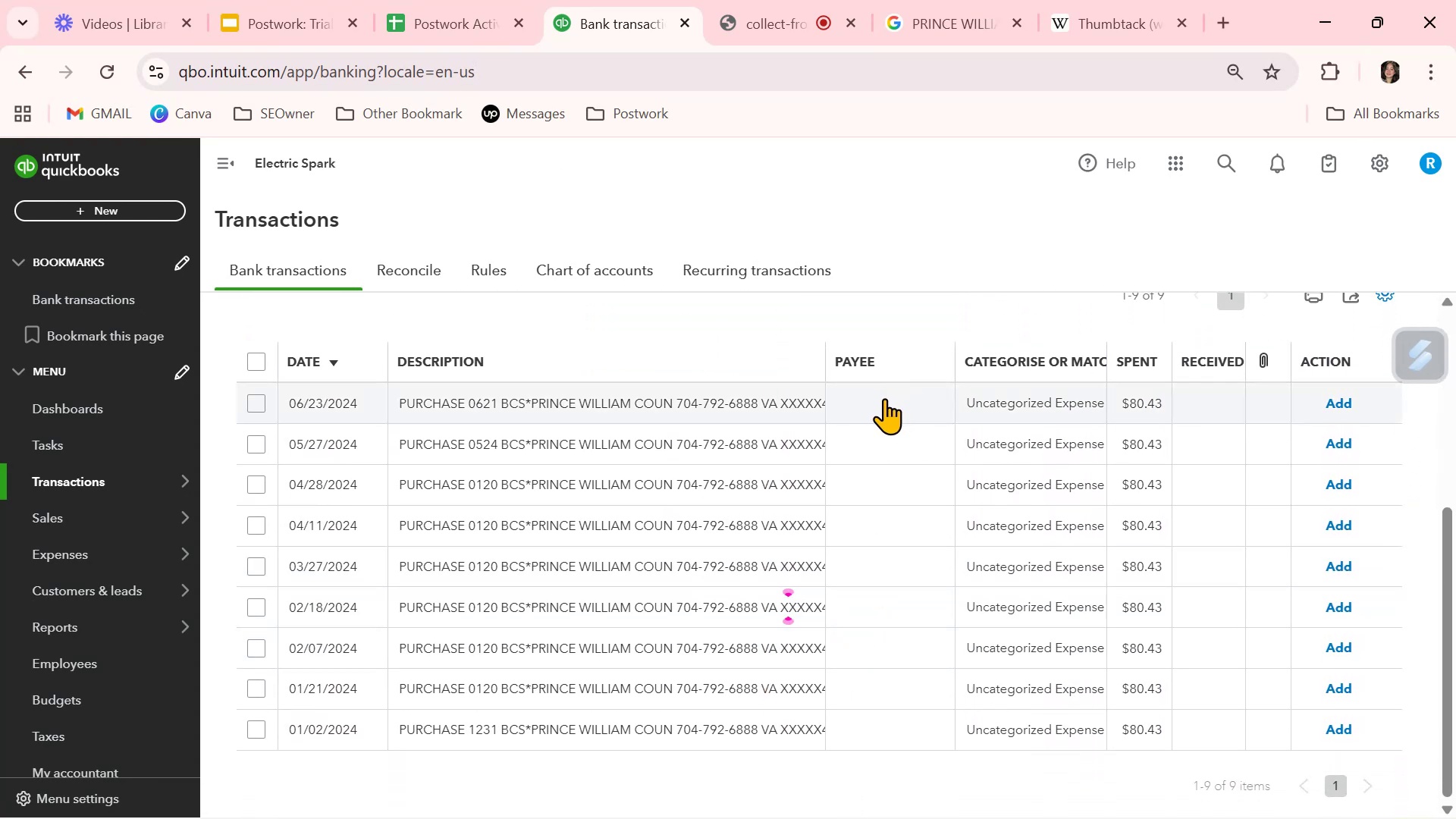 
left_click([871, 400])
 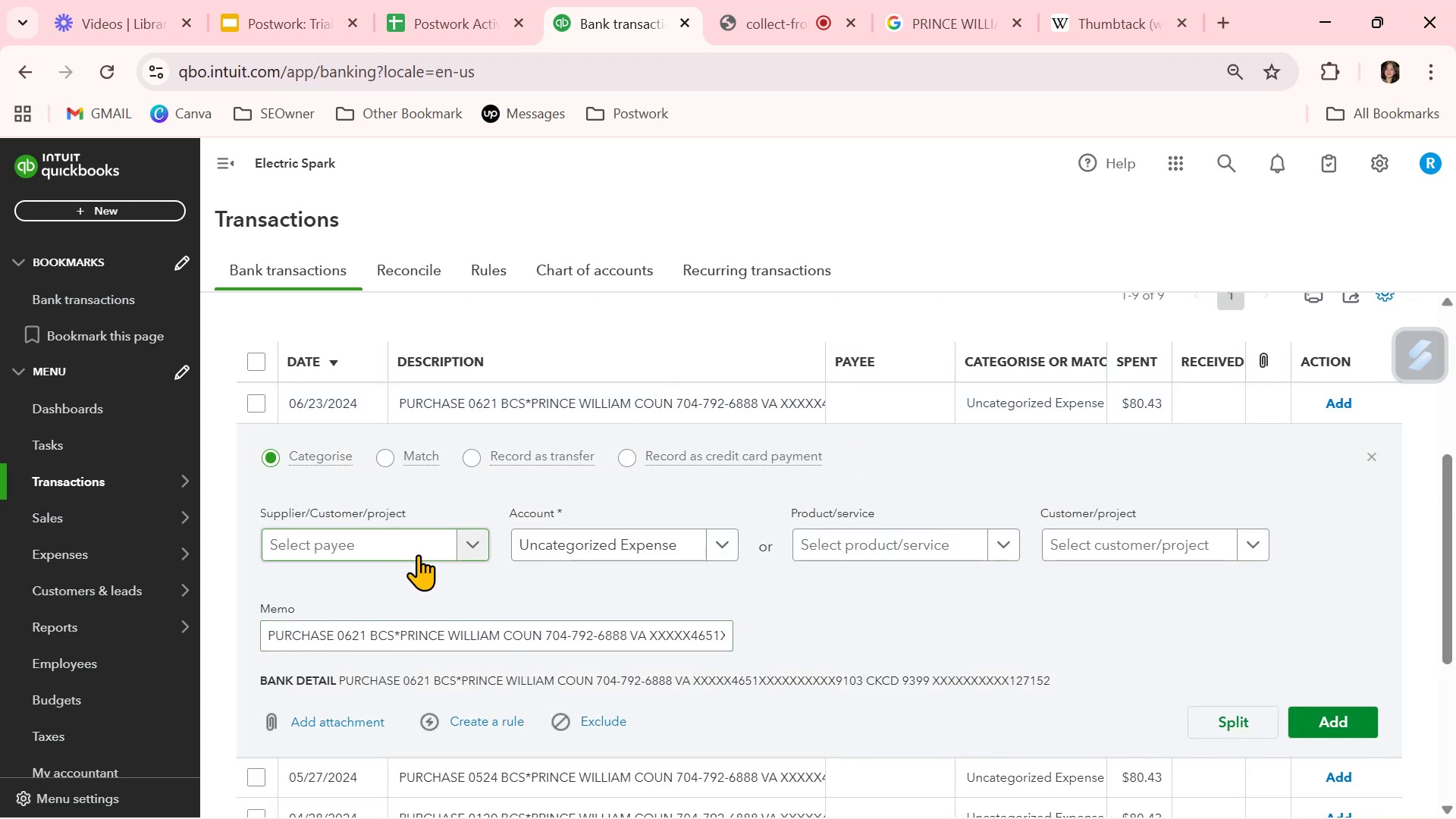 
left_click([407, 541])
 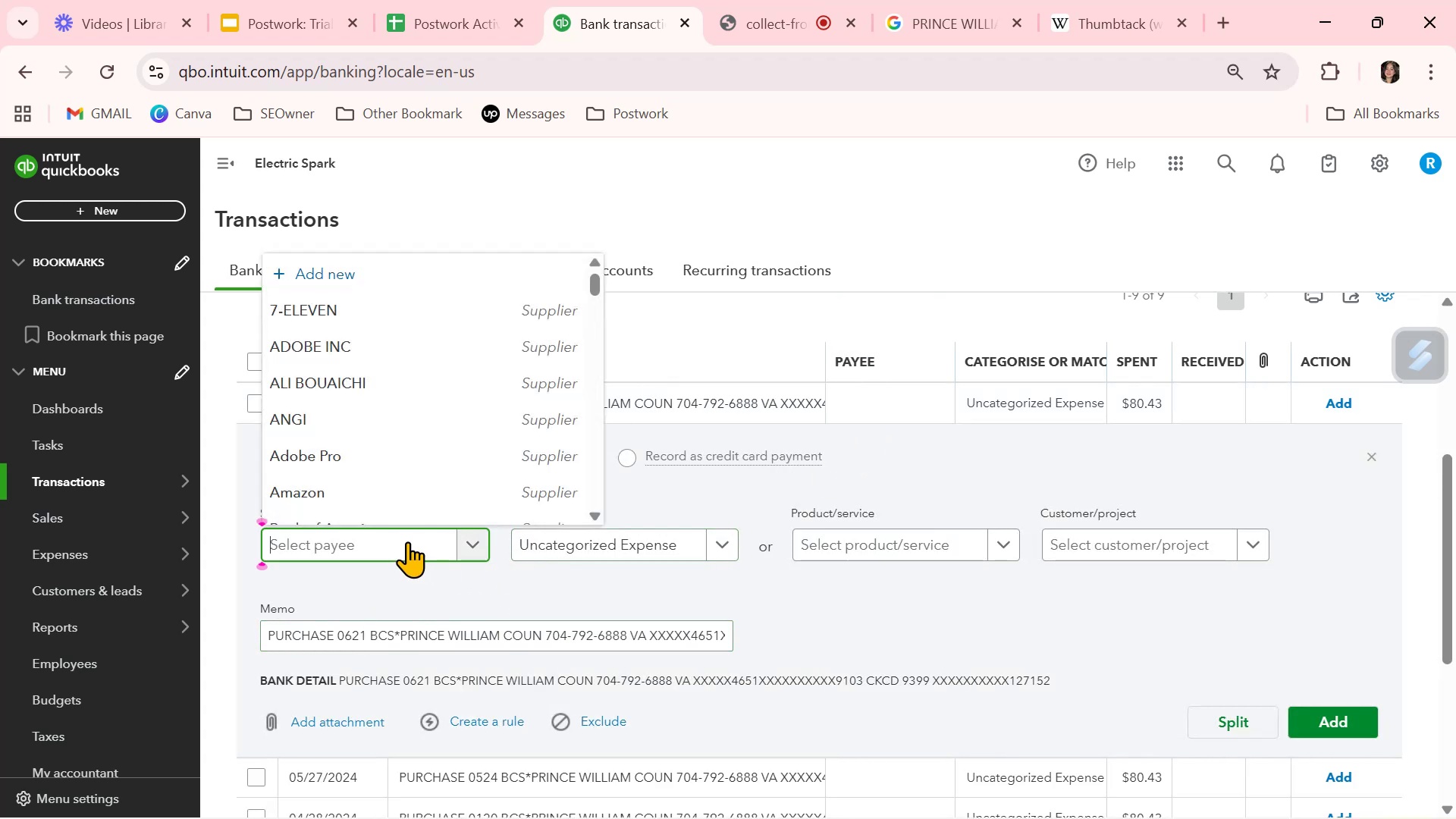 
key(Control+ControlLeft)
 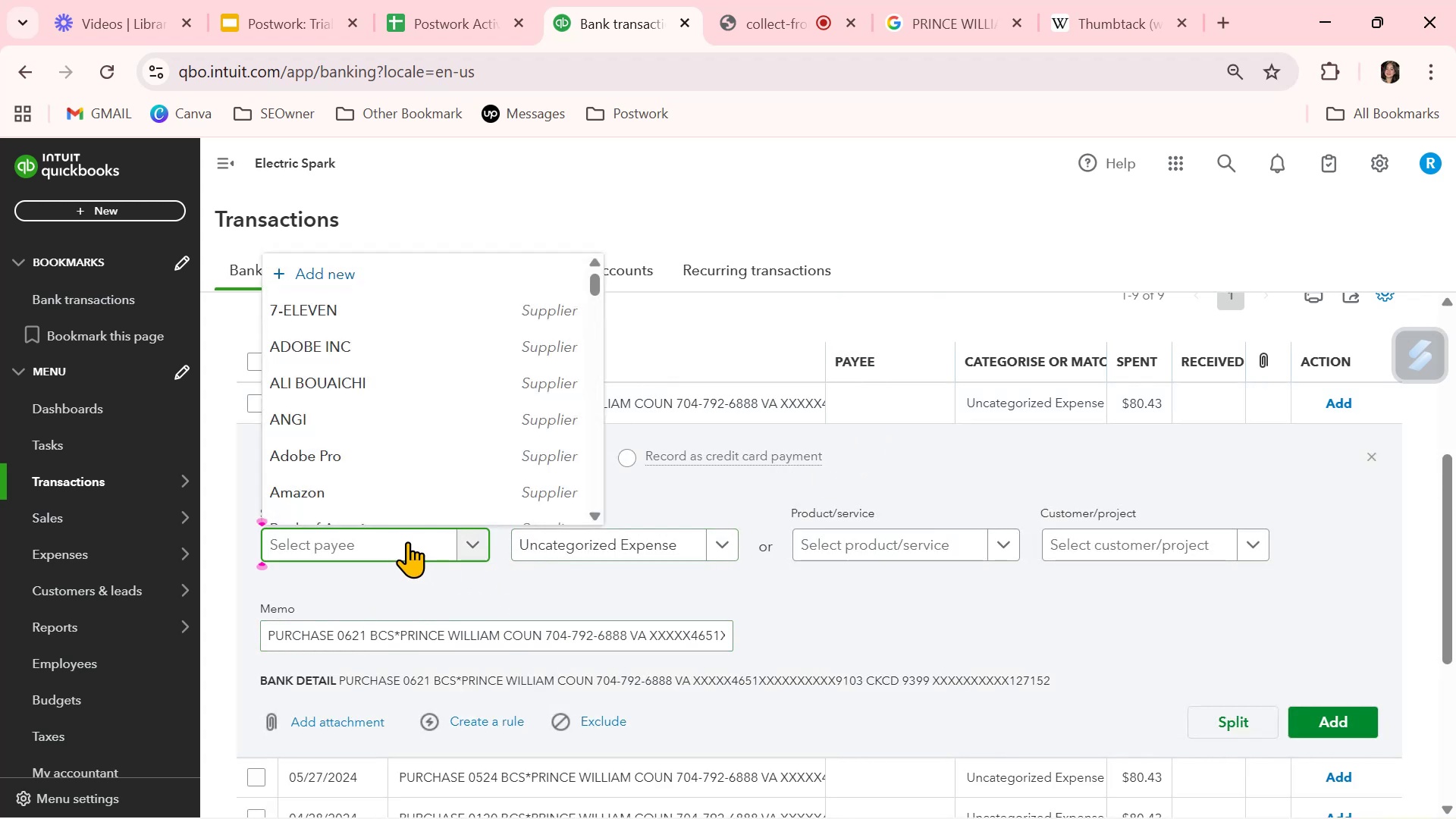 
key(Control+V)
 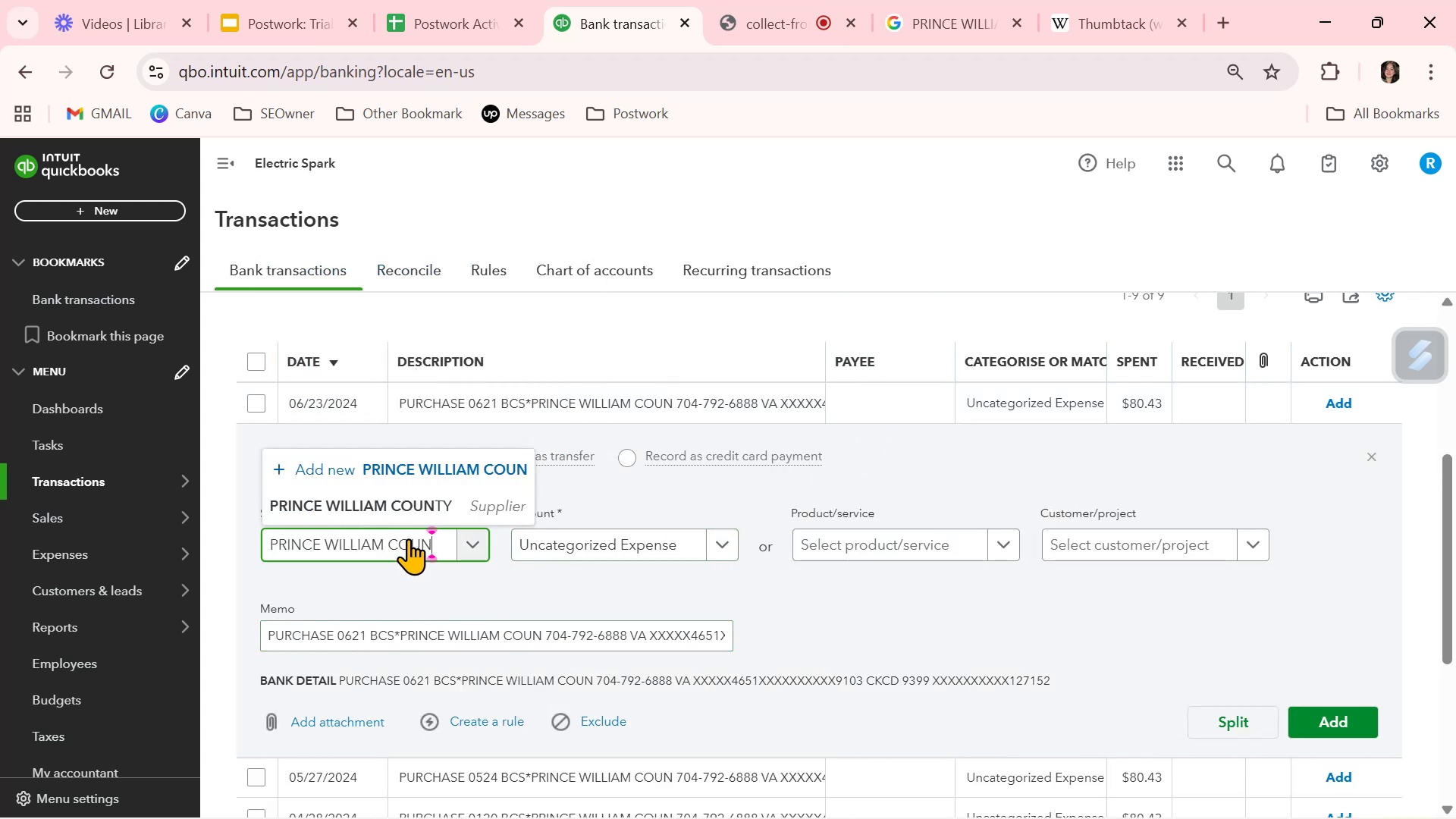 
left_click([424, 497])
 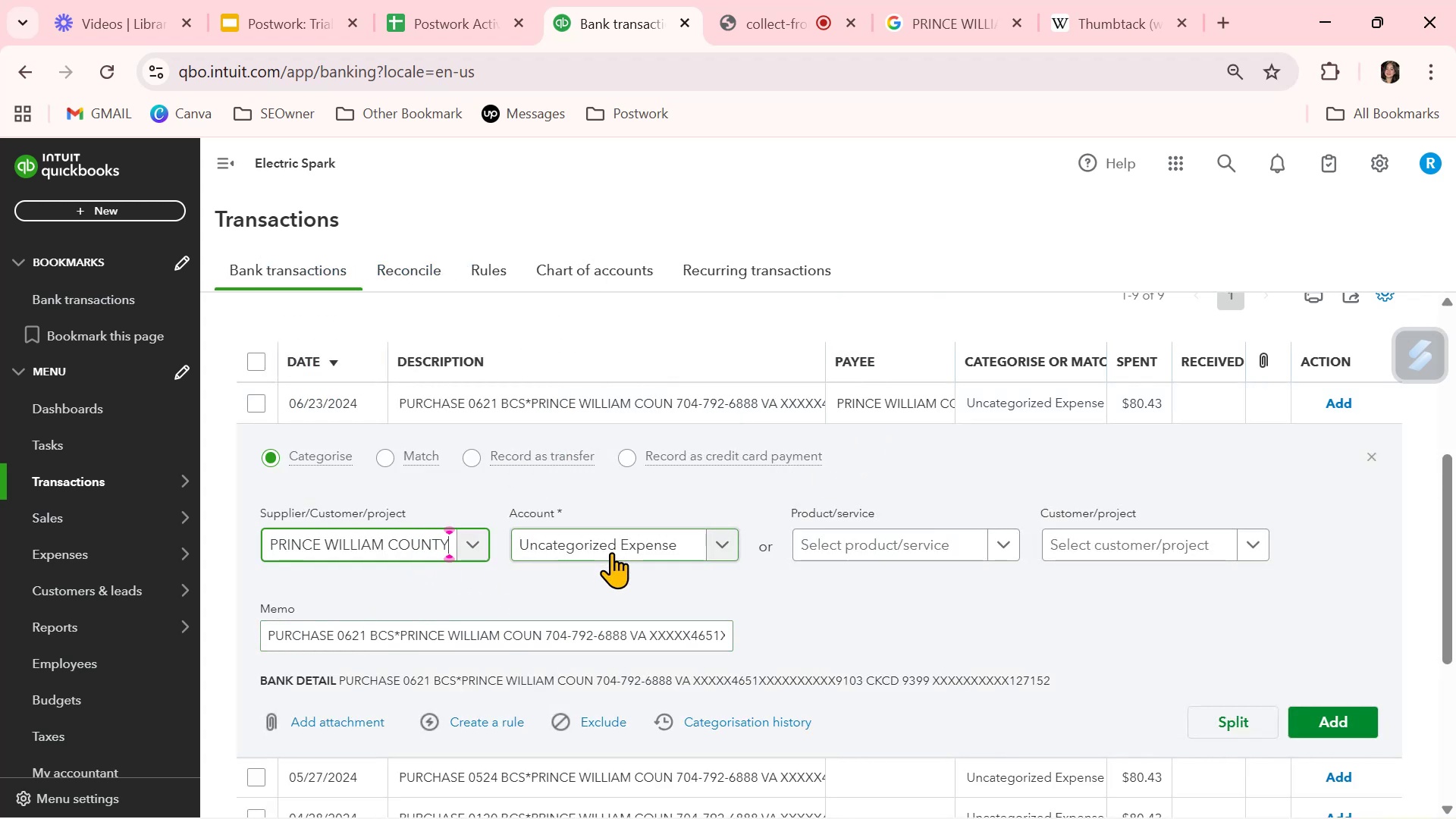 
left_click([611, 552])
 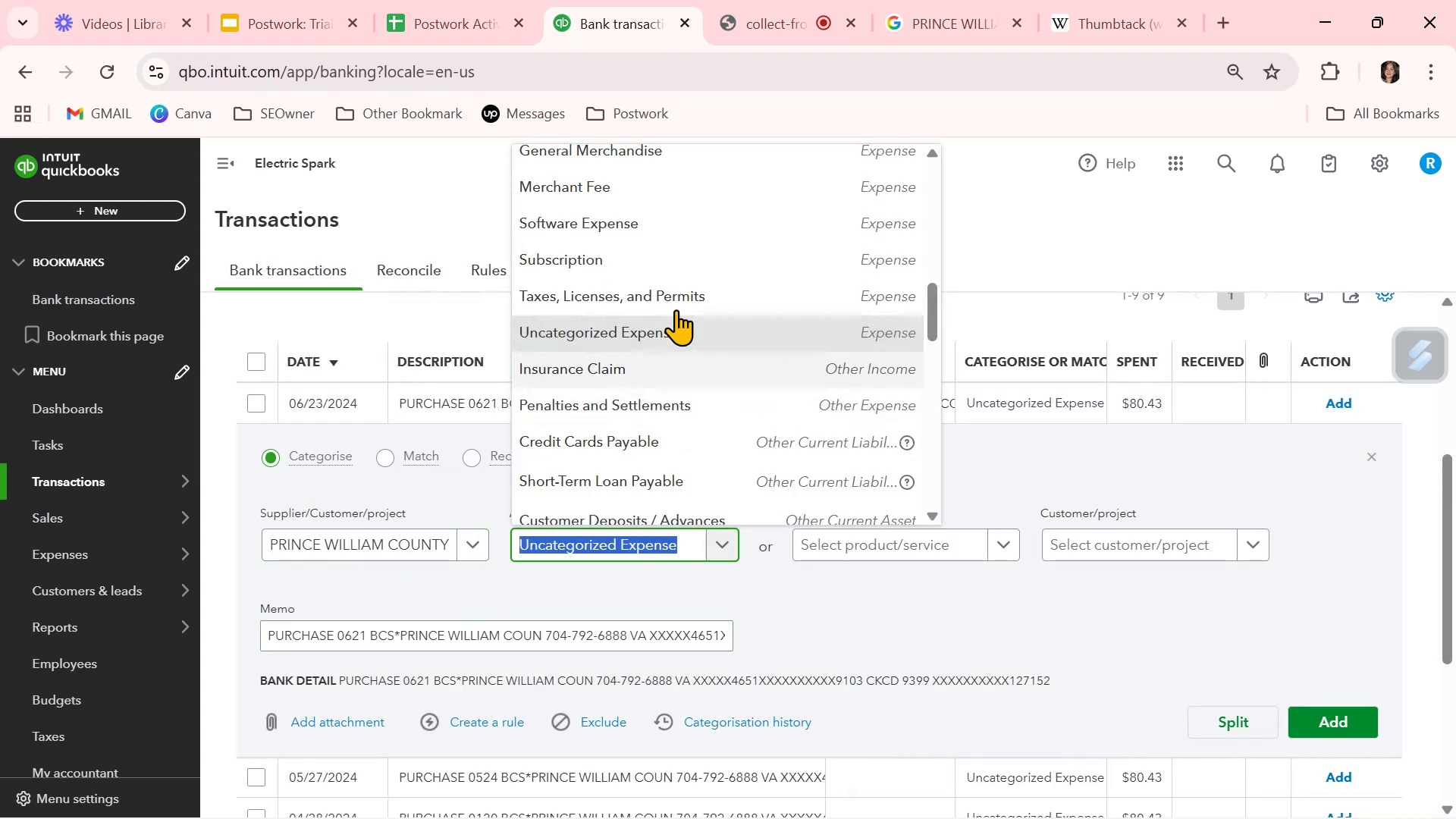 
left_click([681, 294])
 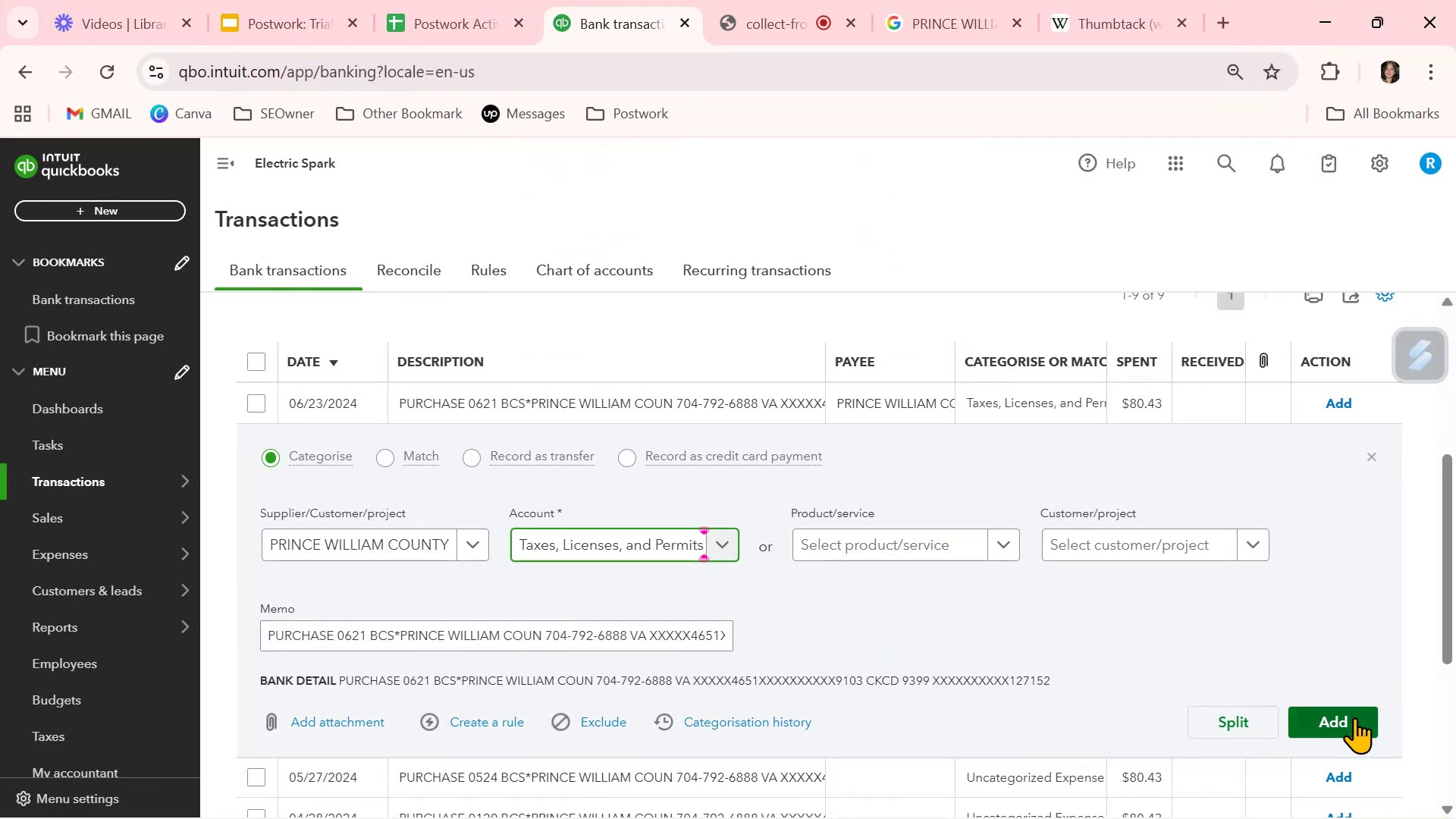 
left_click([1354, 717])
 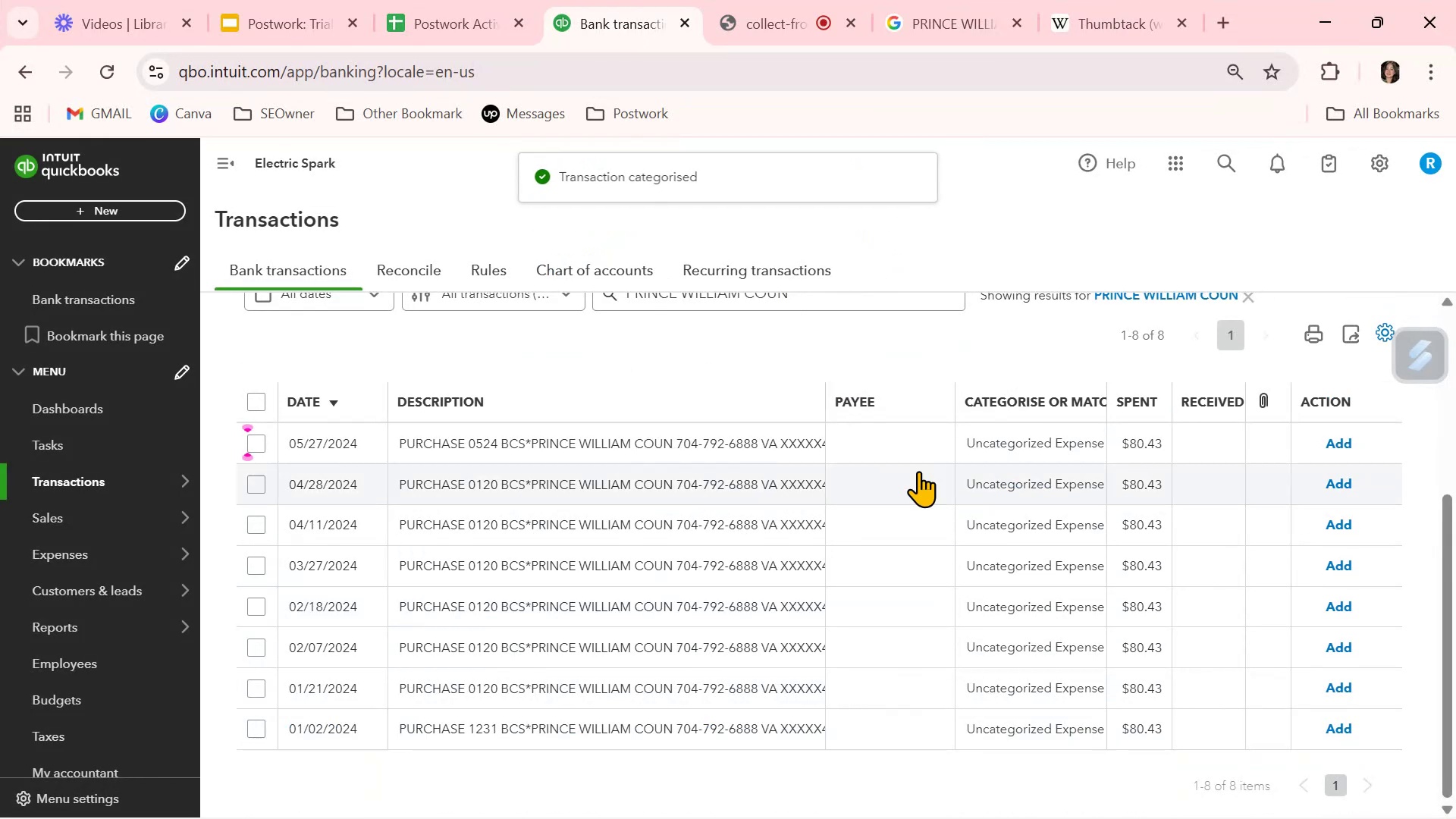 
left_click([908, 439])
 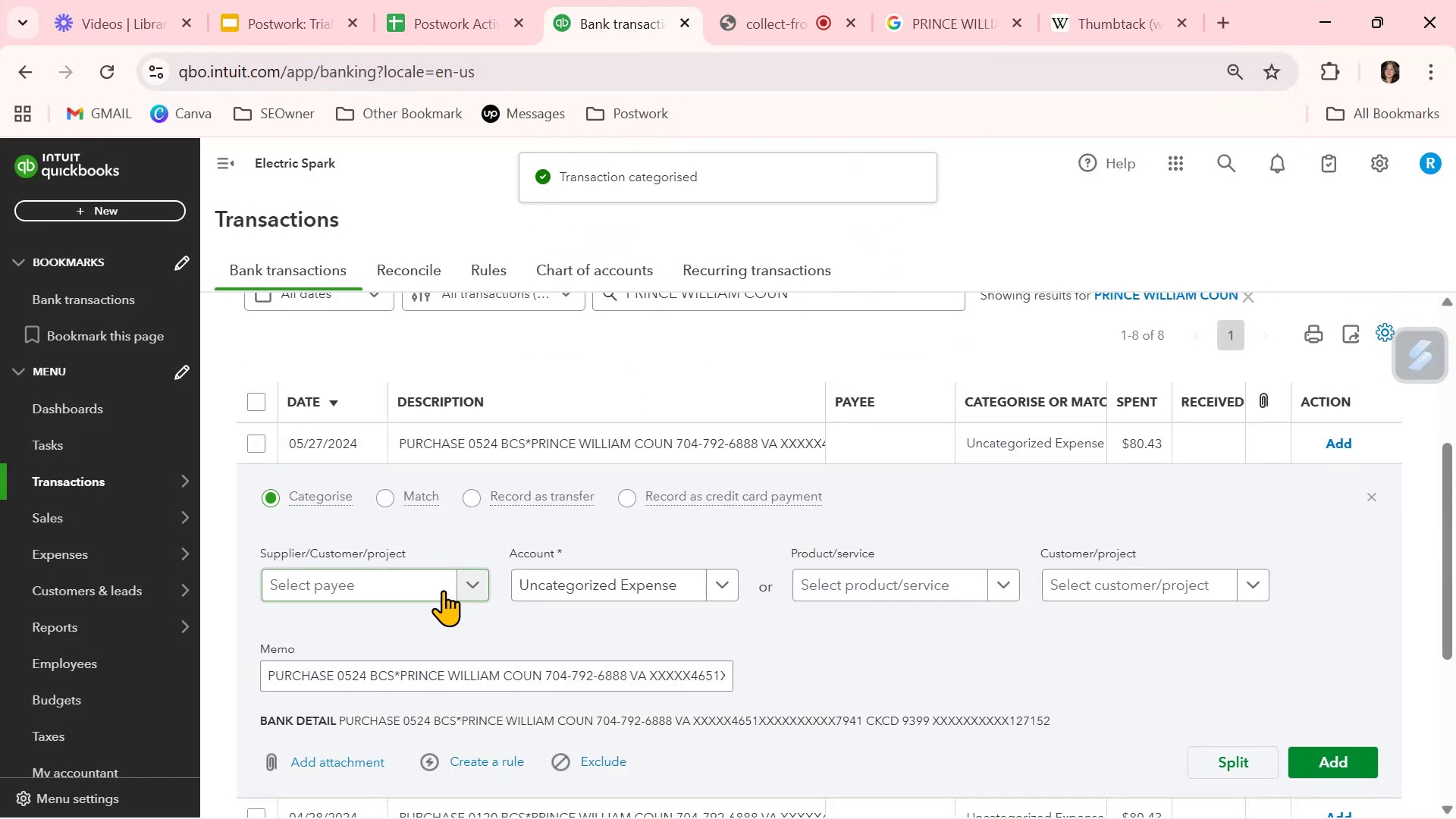 
left_click([439, 578])
 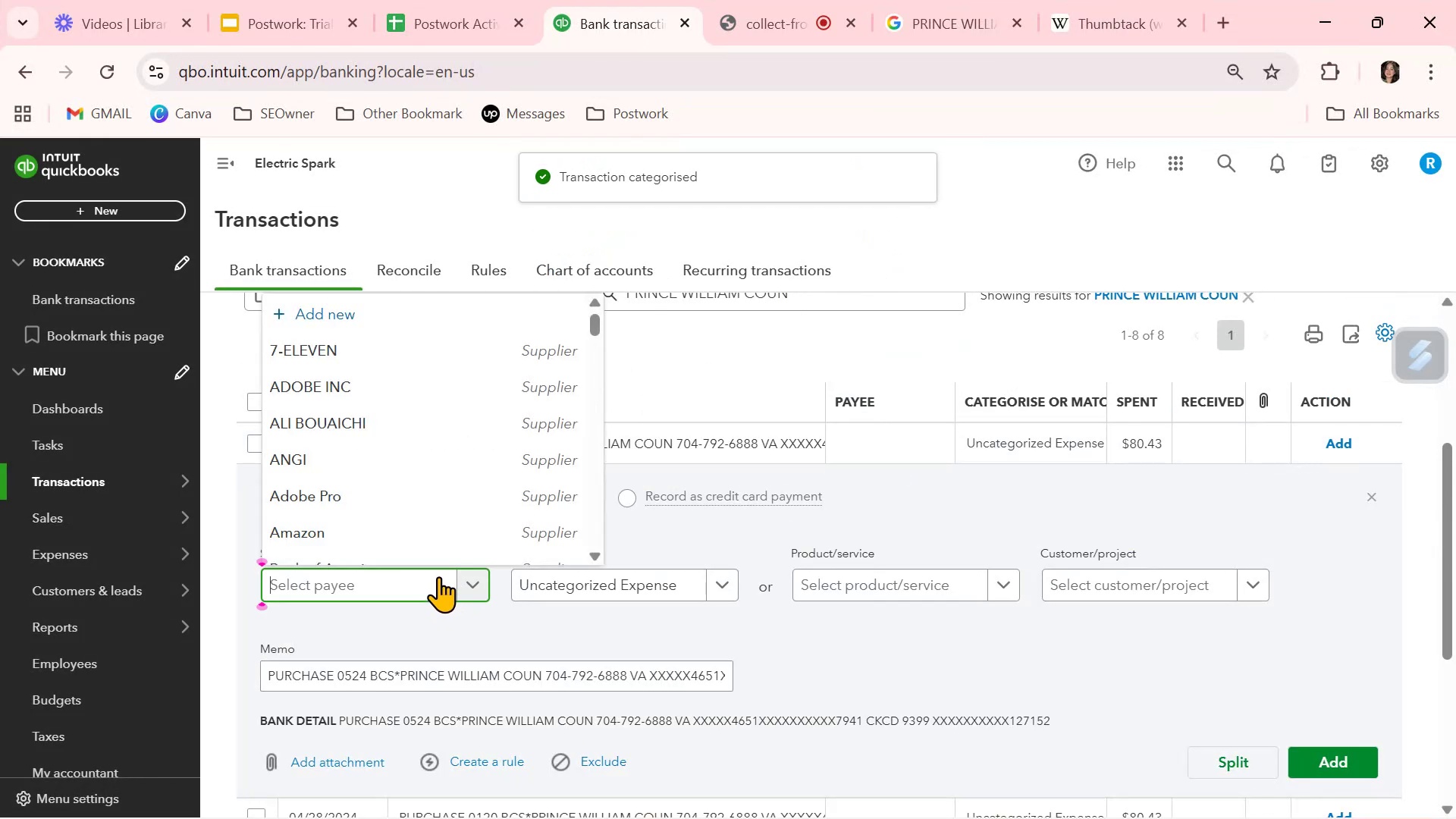 
key(Control+ControlLeft)
 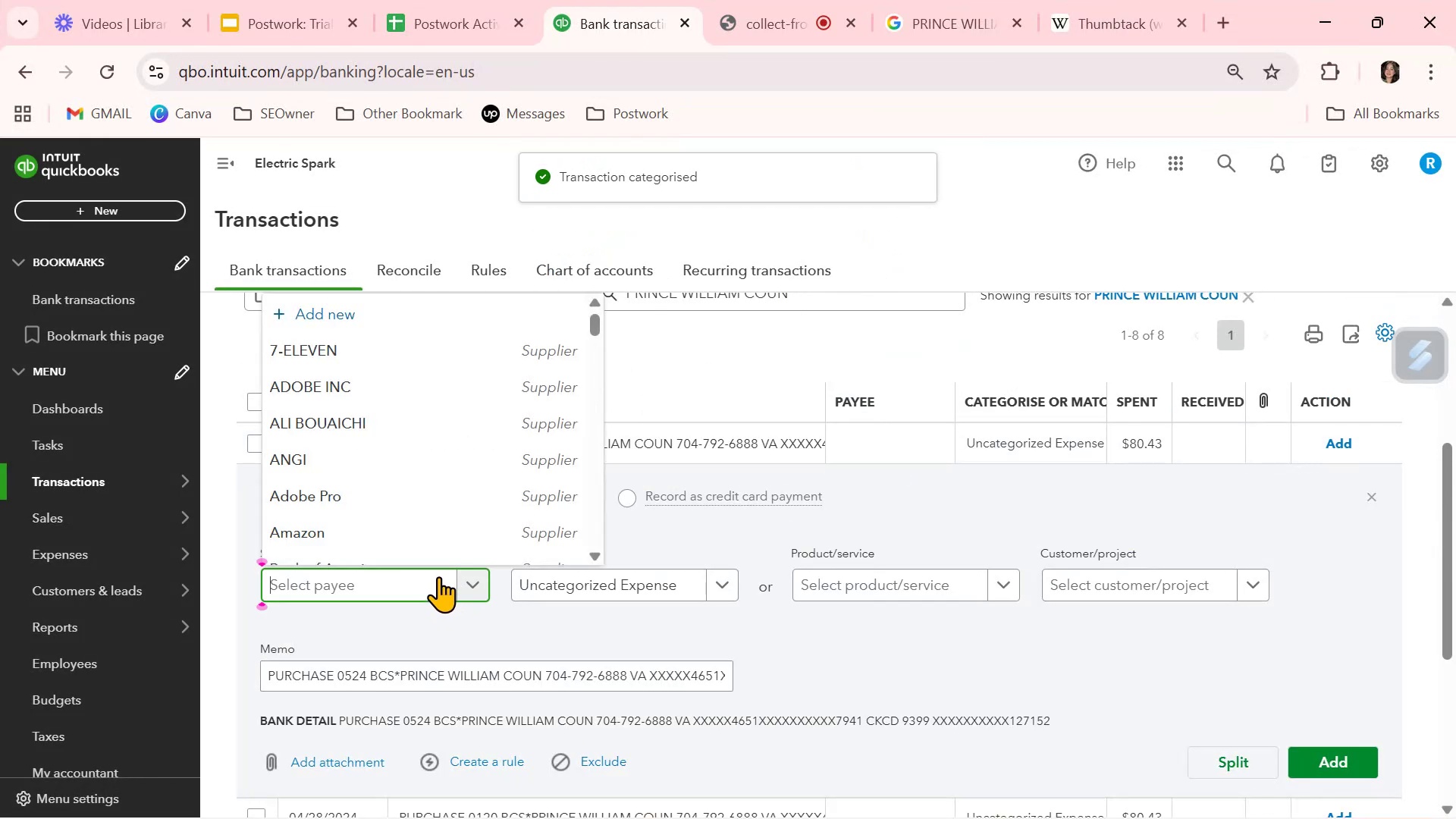 
hold_key(key=V, duration=10.6)
 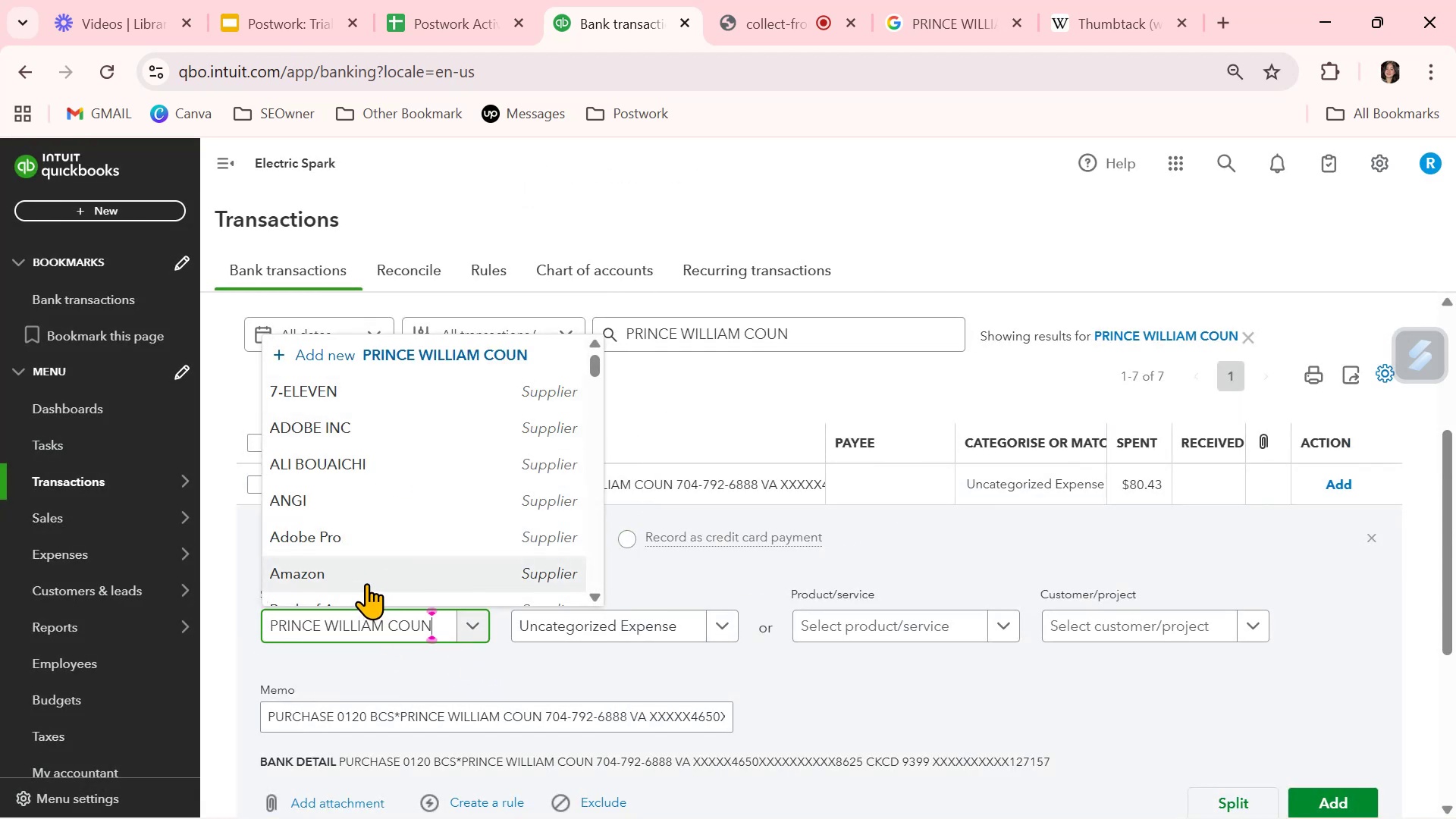 
left_click([497, 541])
 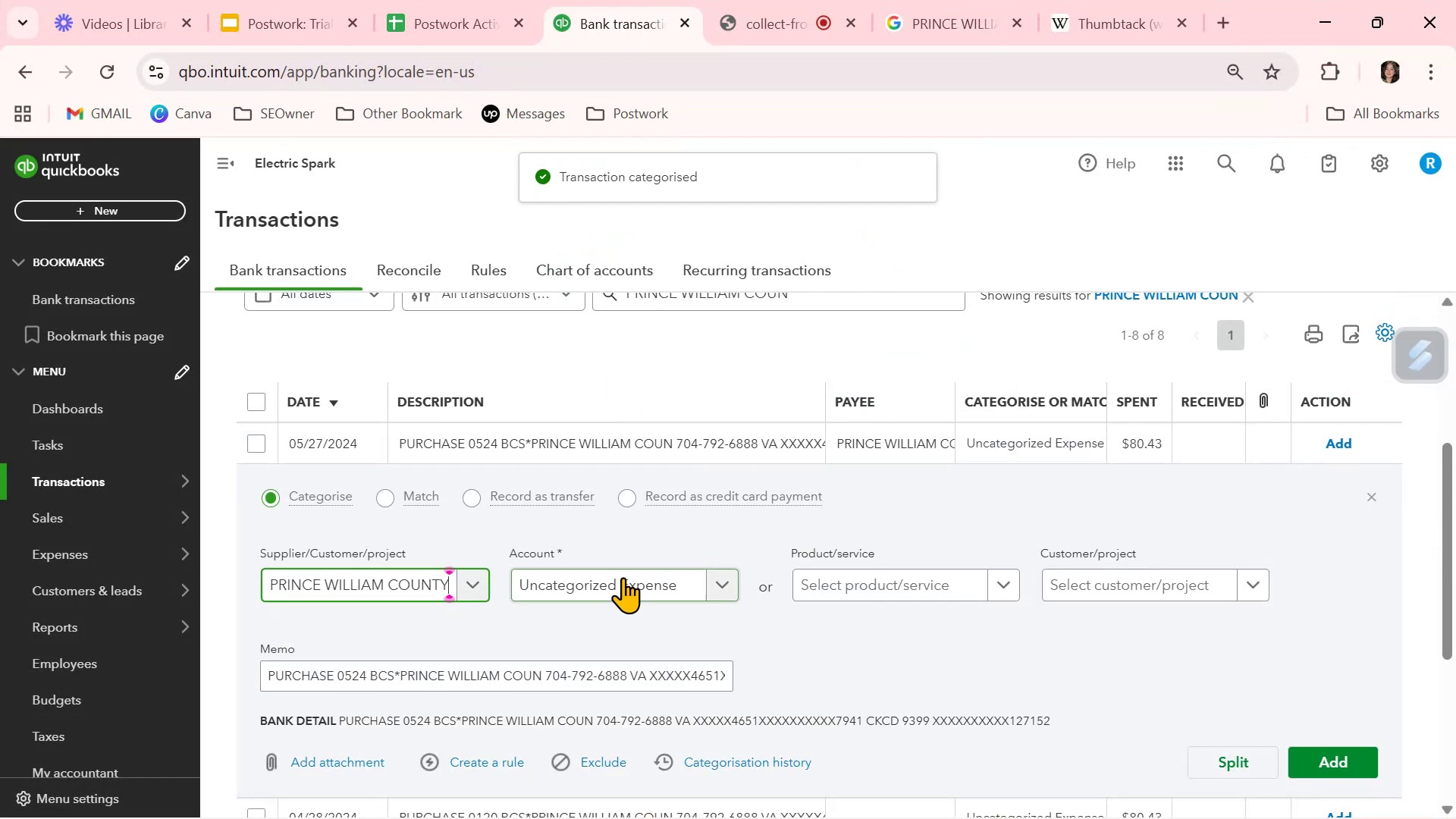 
left_click([626, 580])
 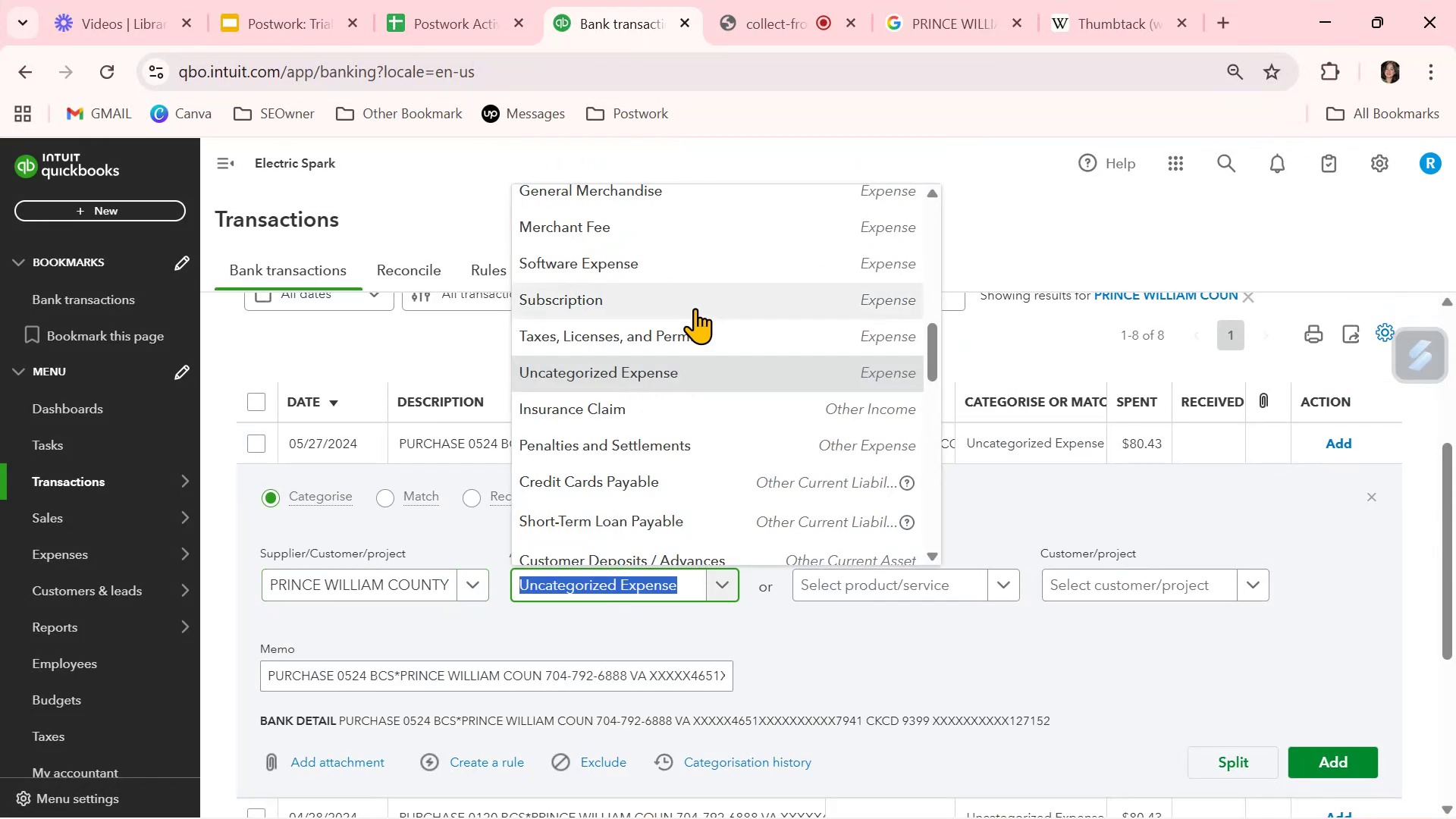 
left_click([694, 332])
 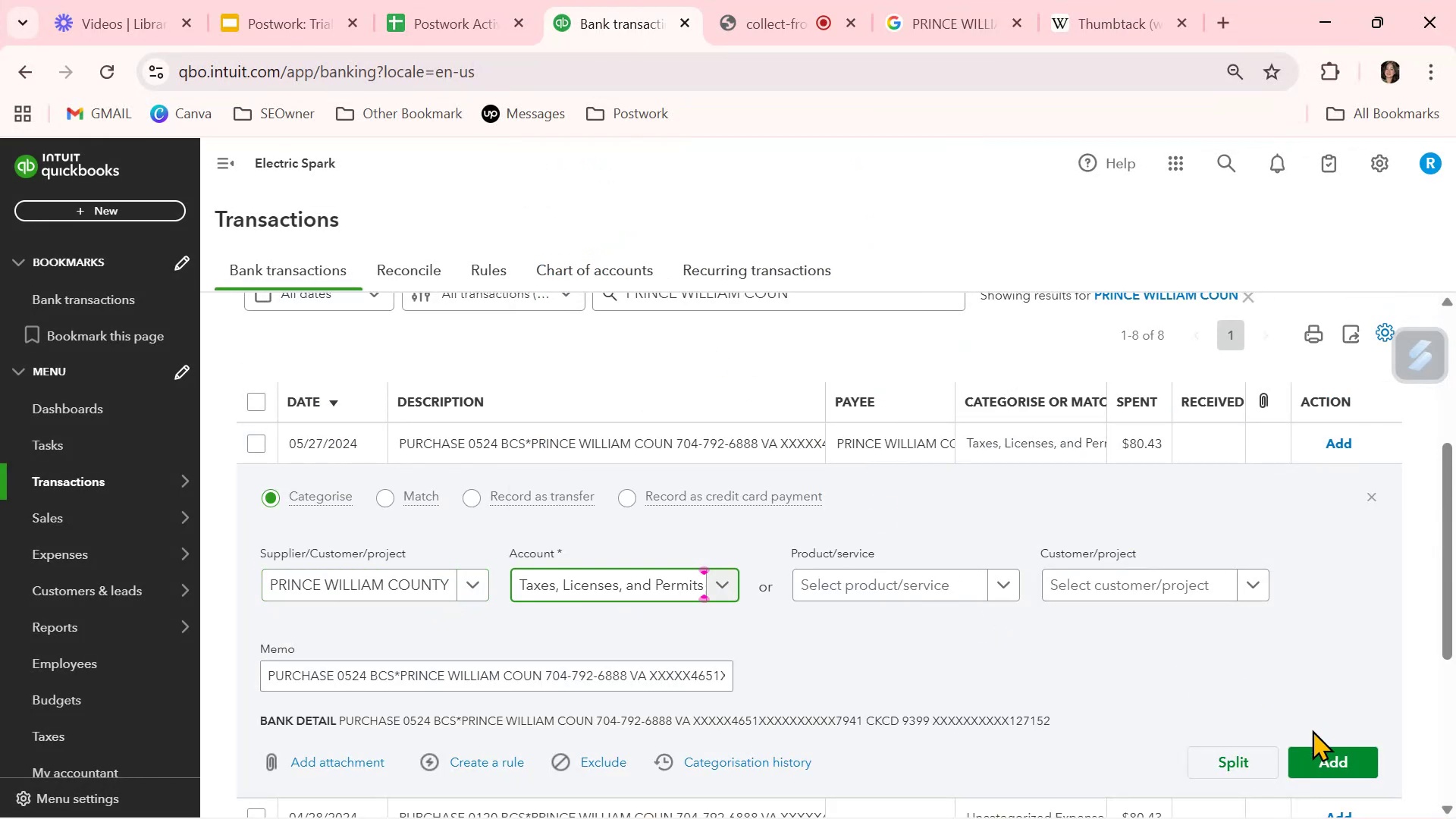 
left_click([1319, 759])
 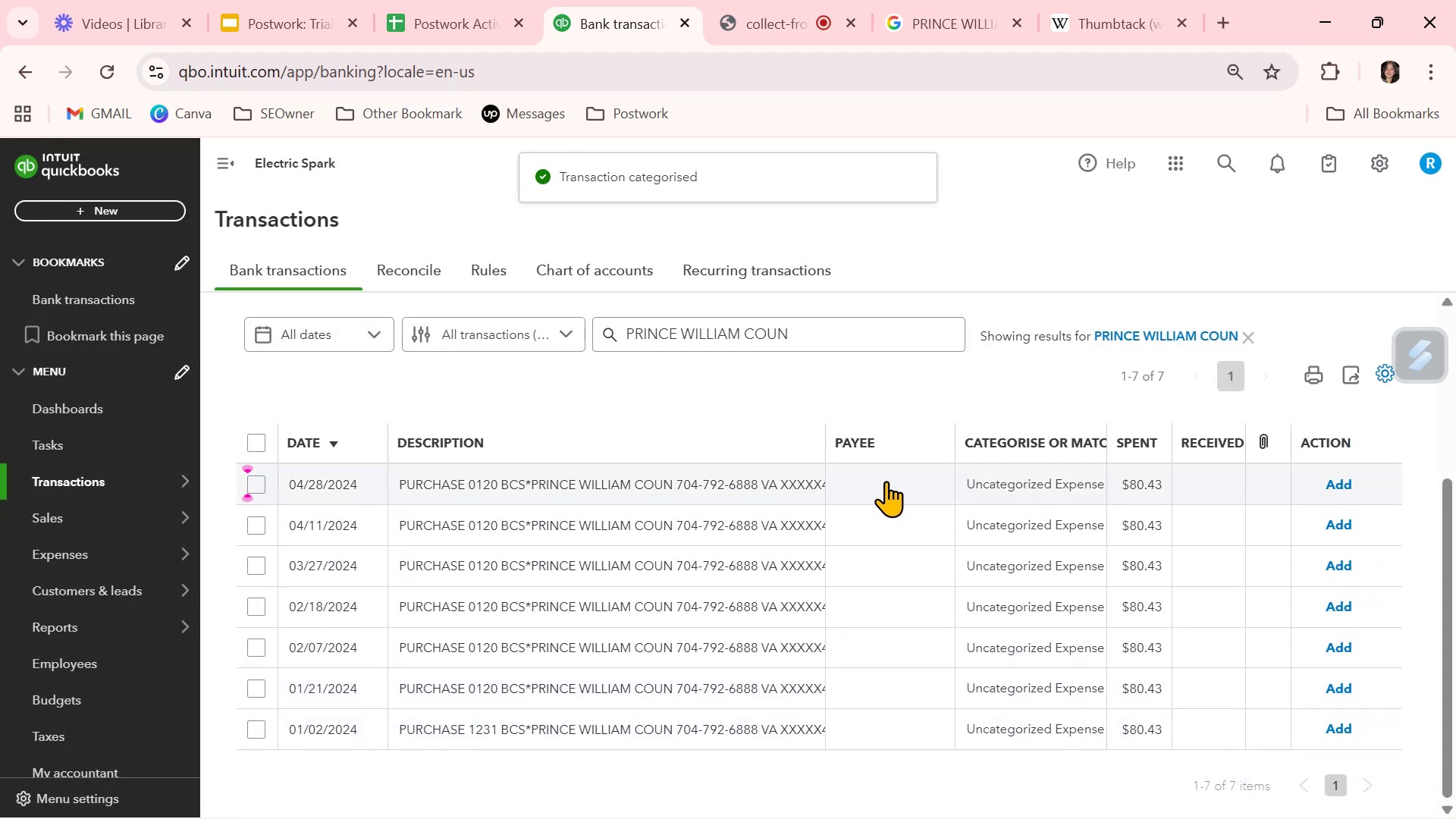 
left_click([886, 479])
 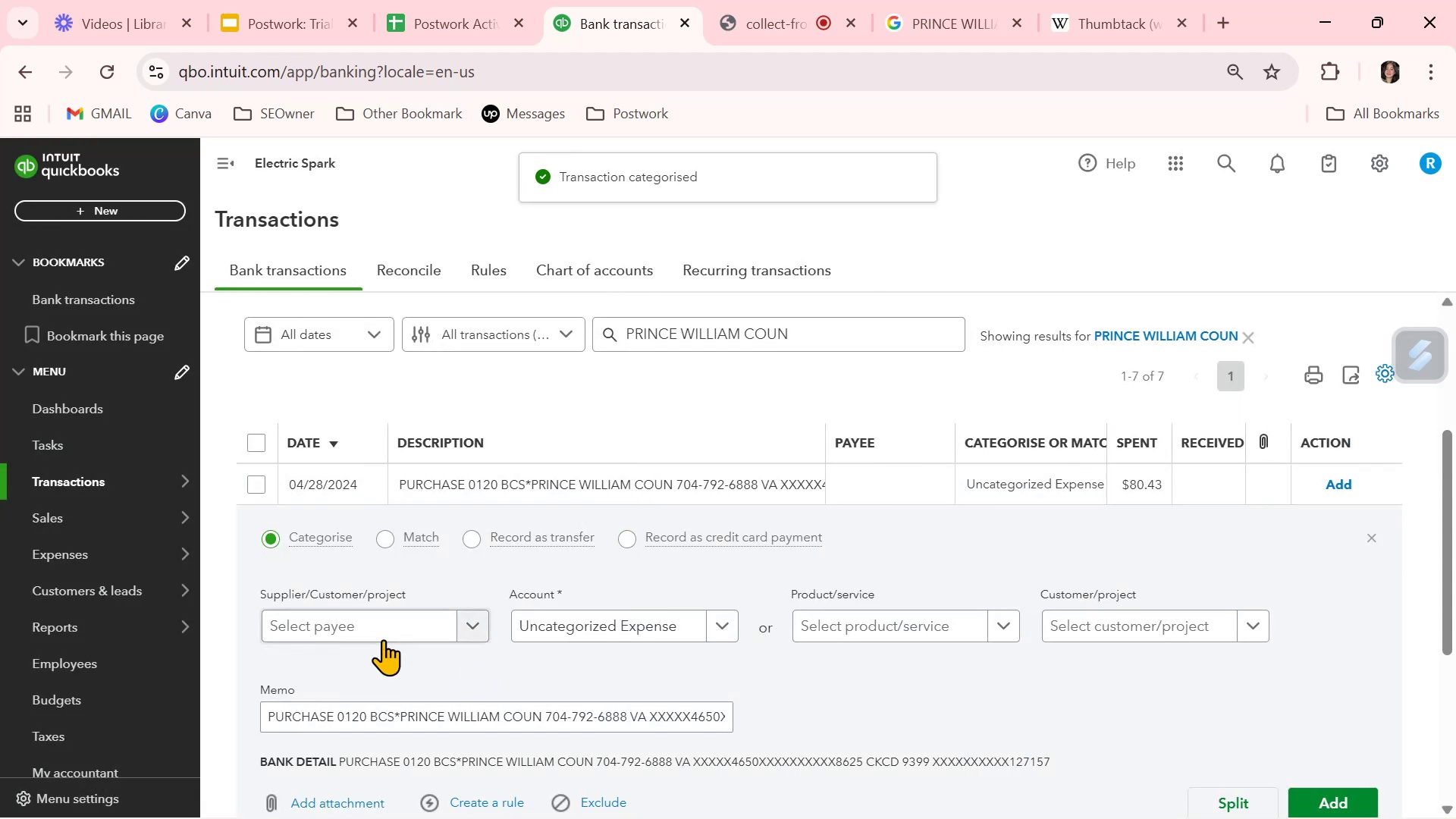 
left_click([390, 618])
 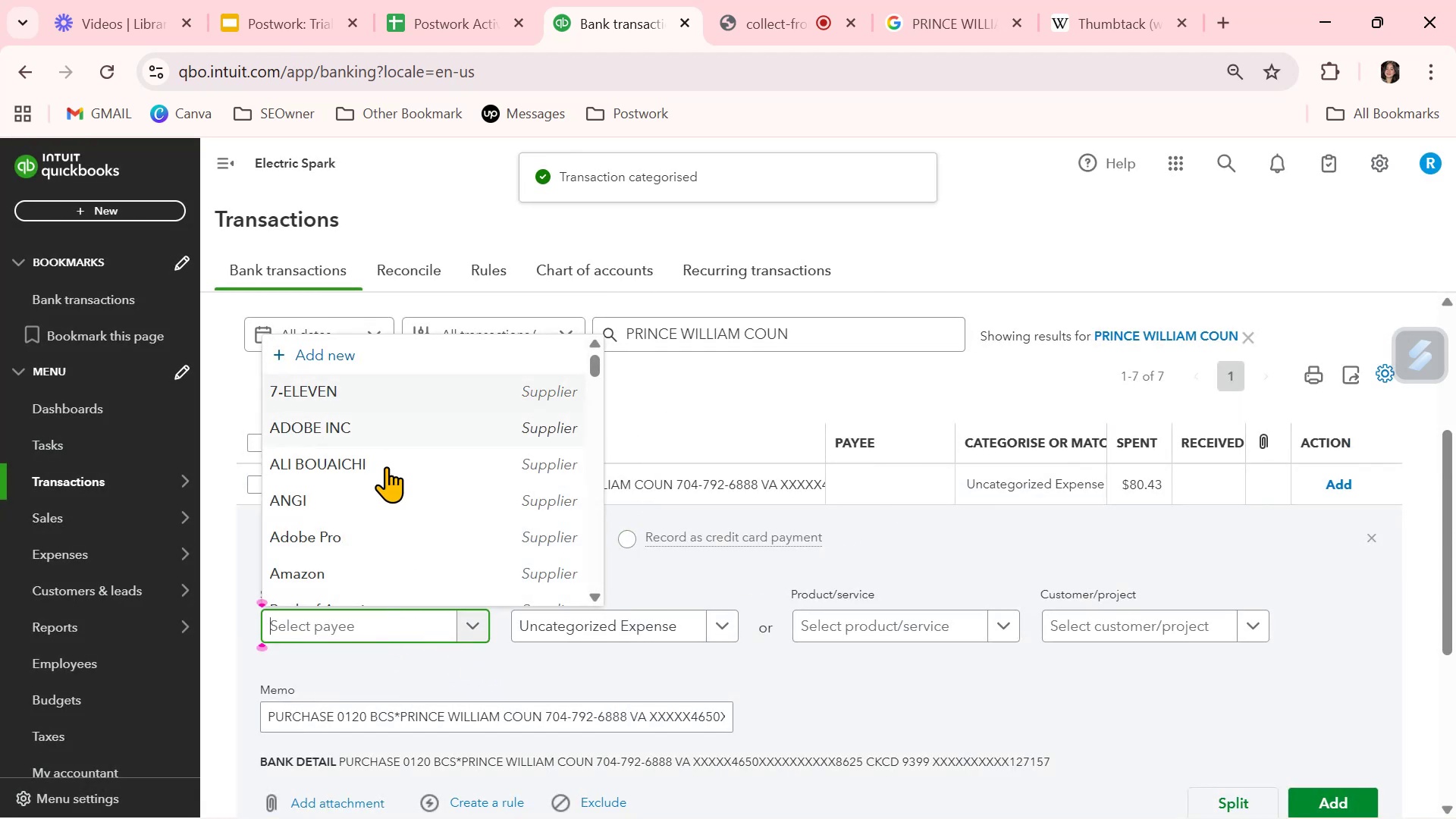 
key(Control+ControlLeft)
 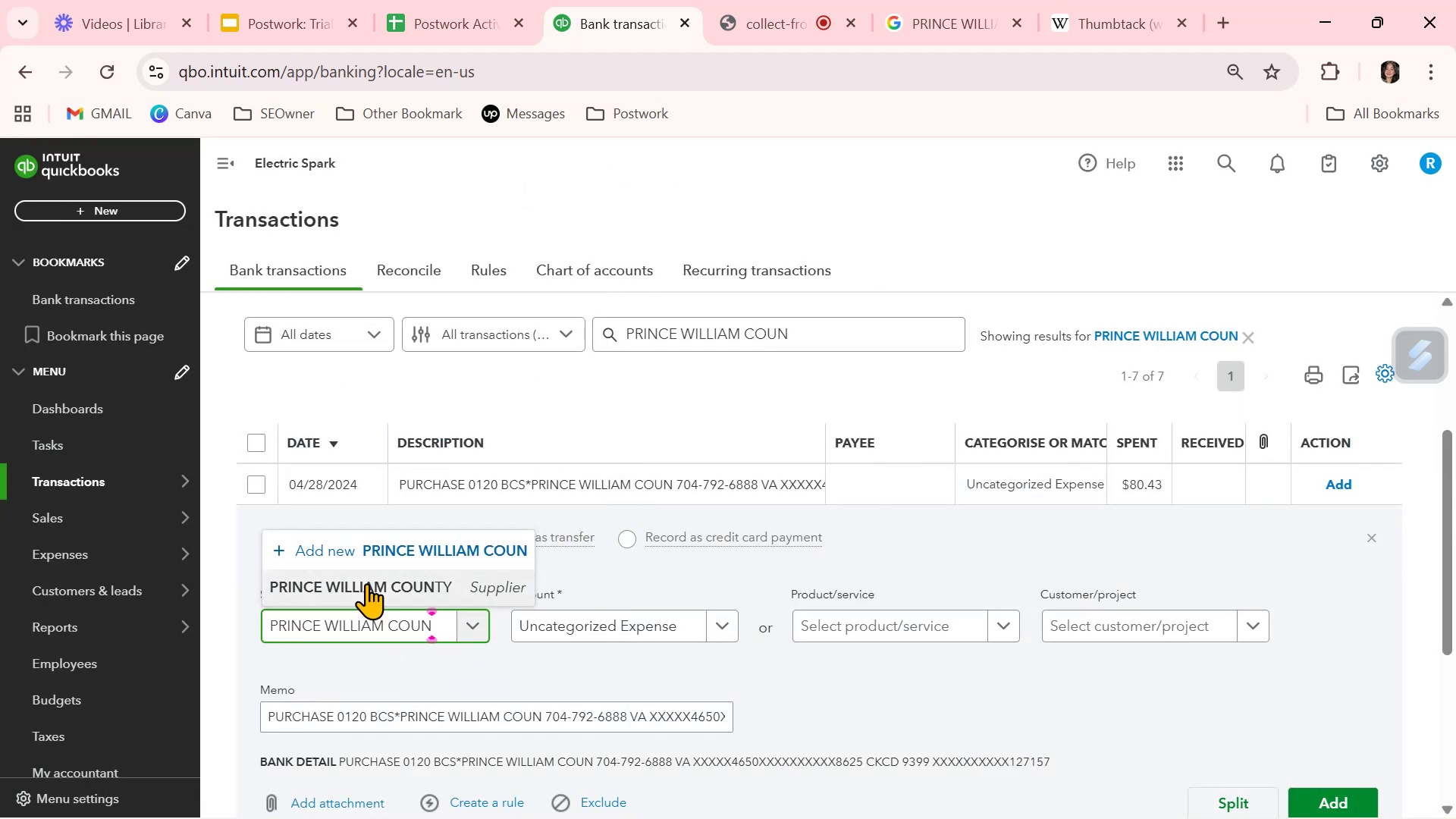 
left_click([368, 582])
 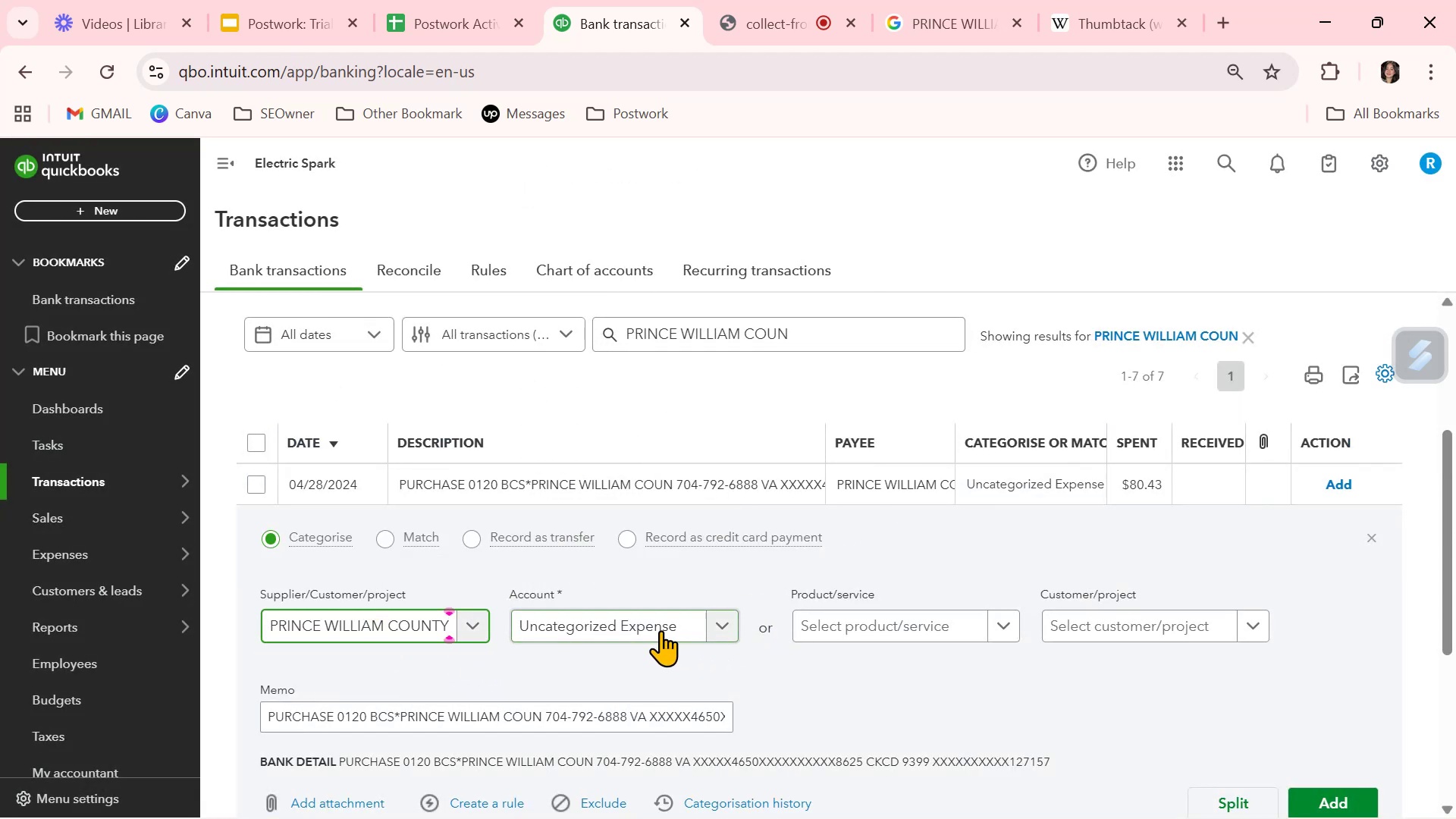 
left_click([661, 630])
 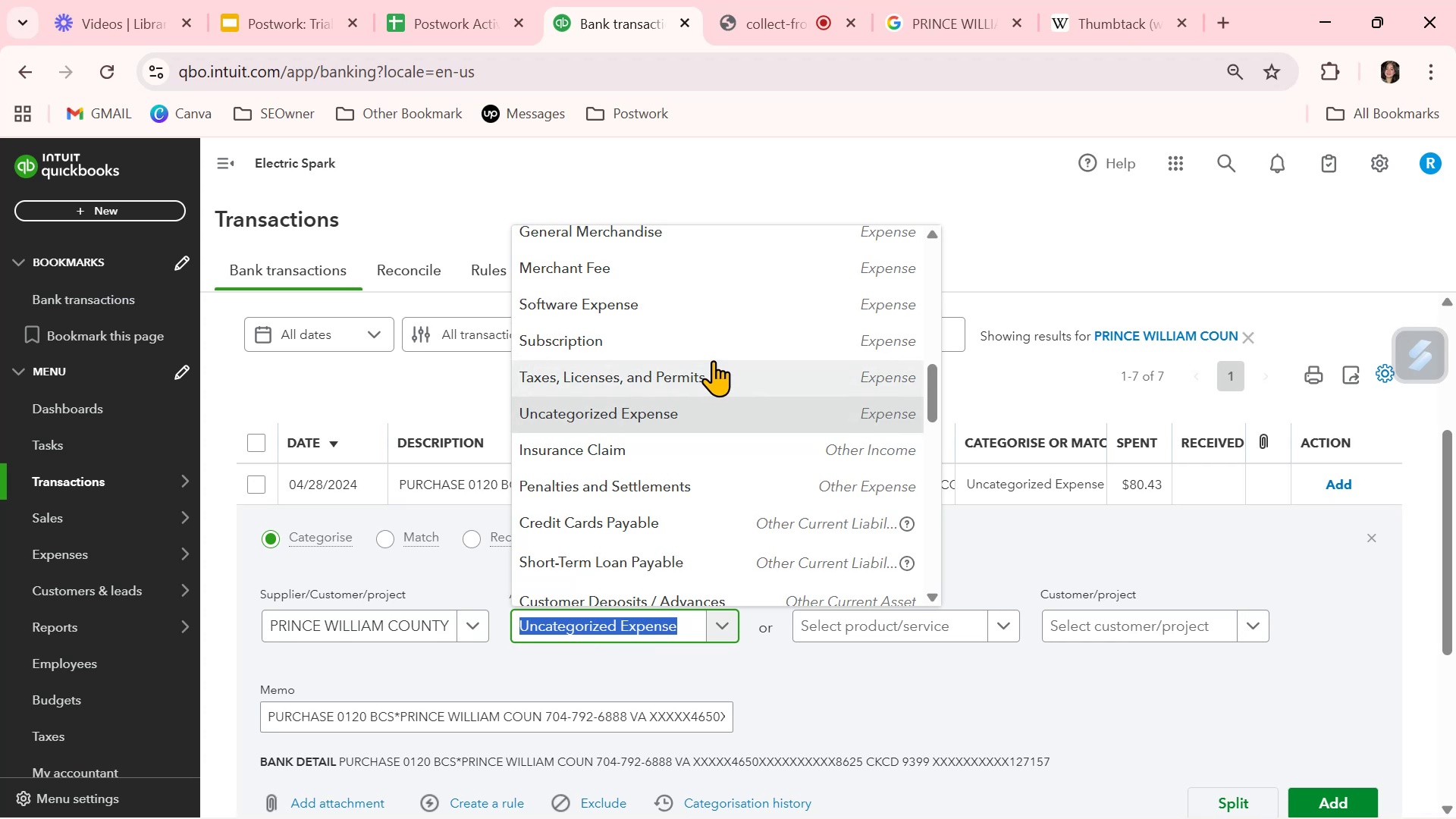 
wait(9.23)
 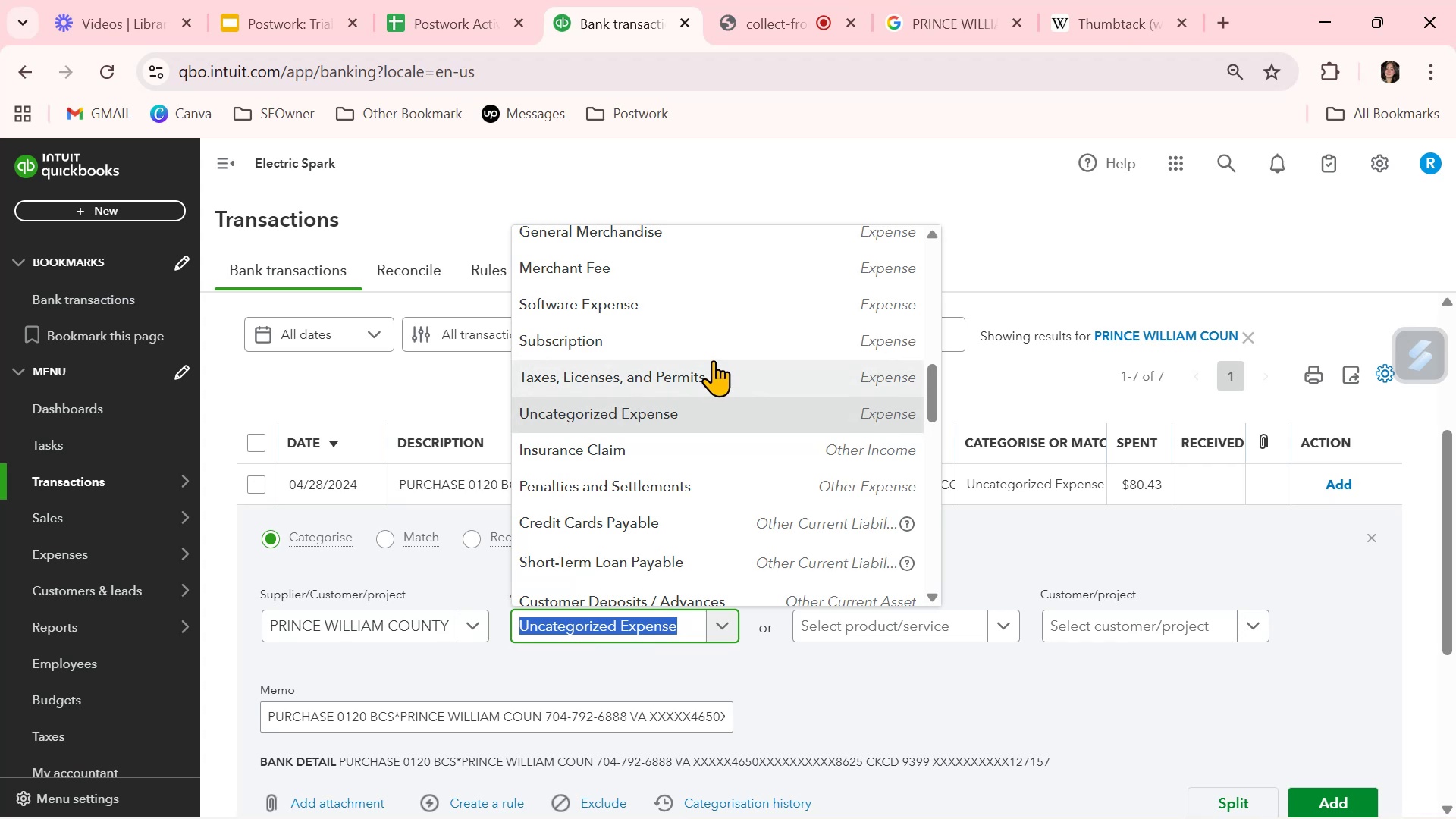 
left_click([713, 360])
 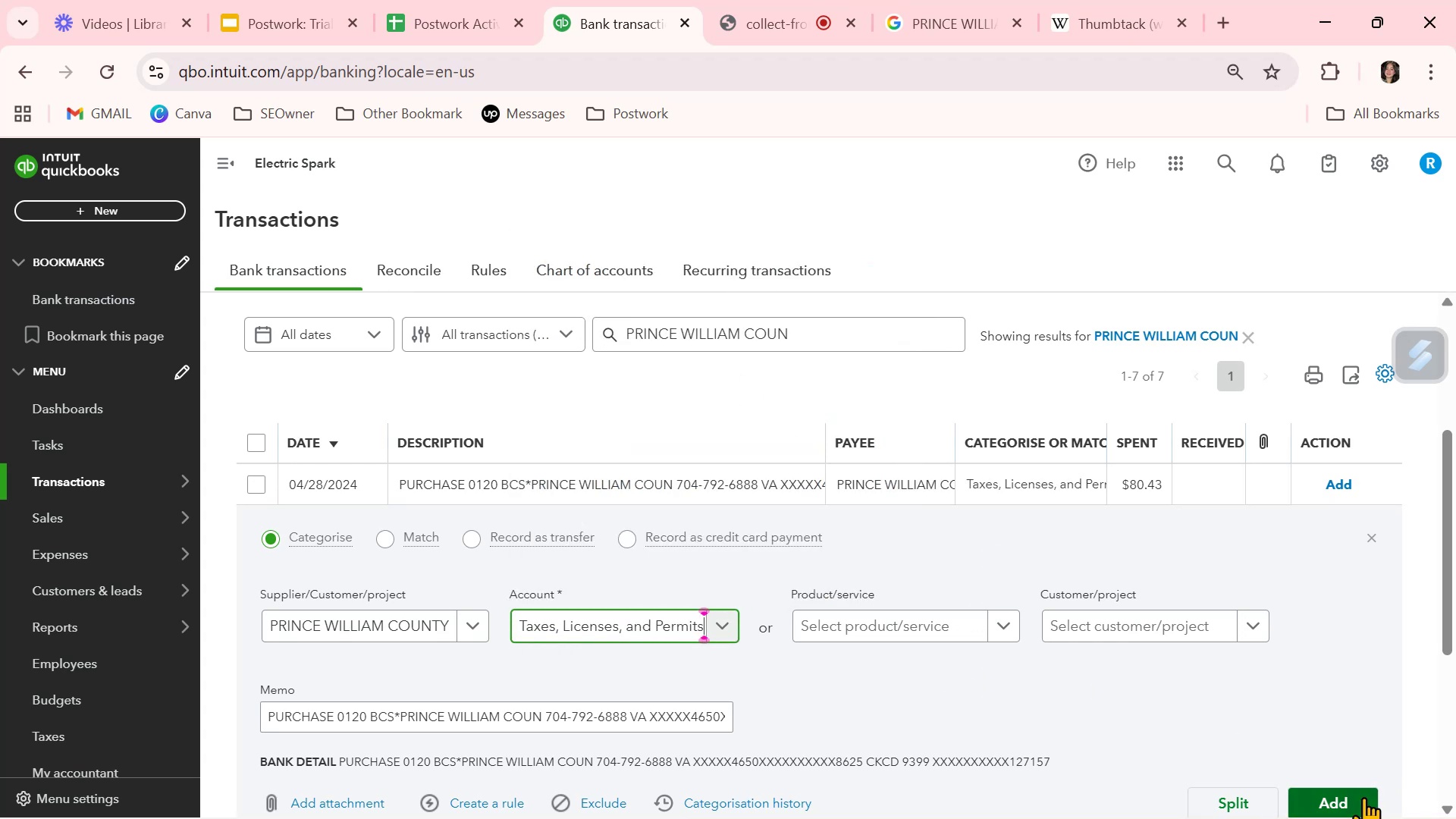 
left_click([1363, 797])
 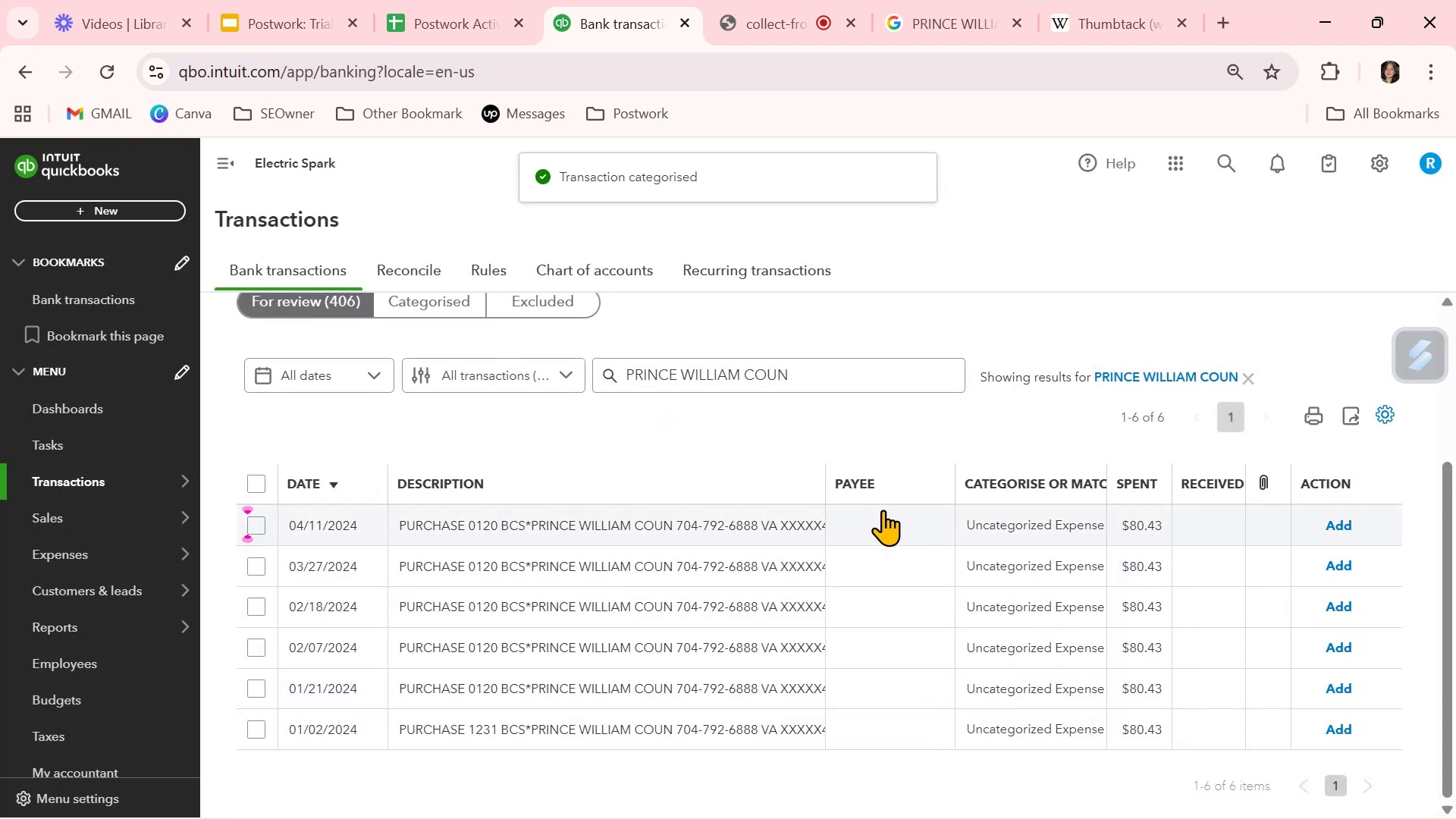 
left_click([880, 519])
 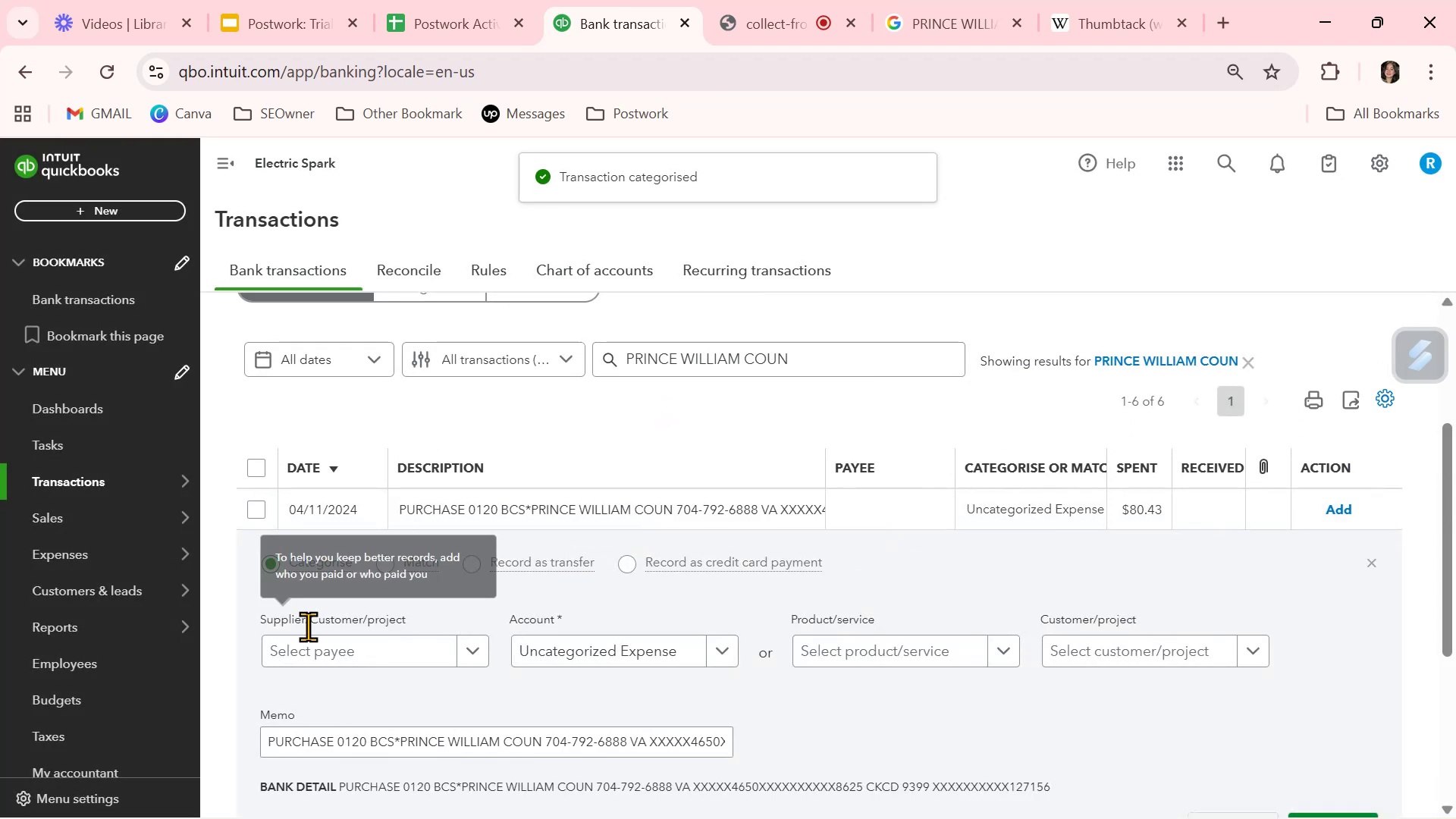 
left_click([323, 657])
 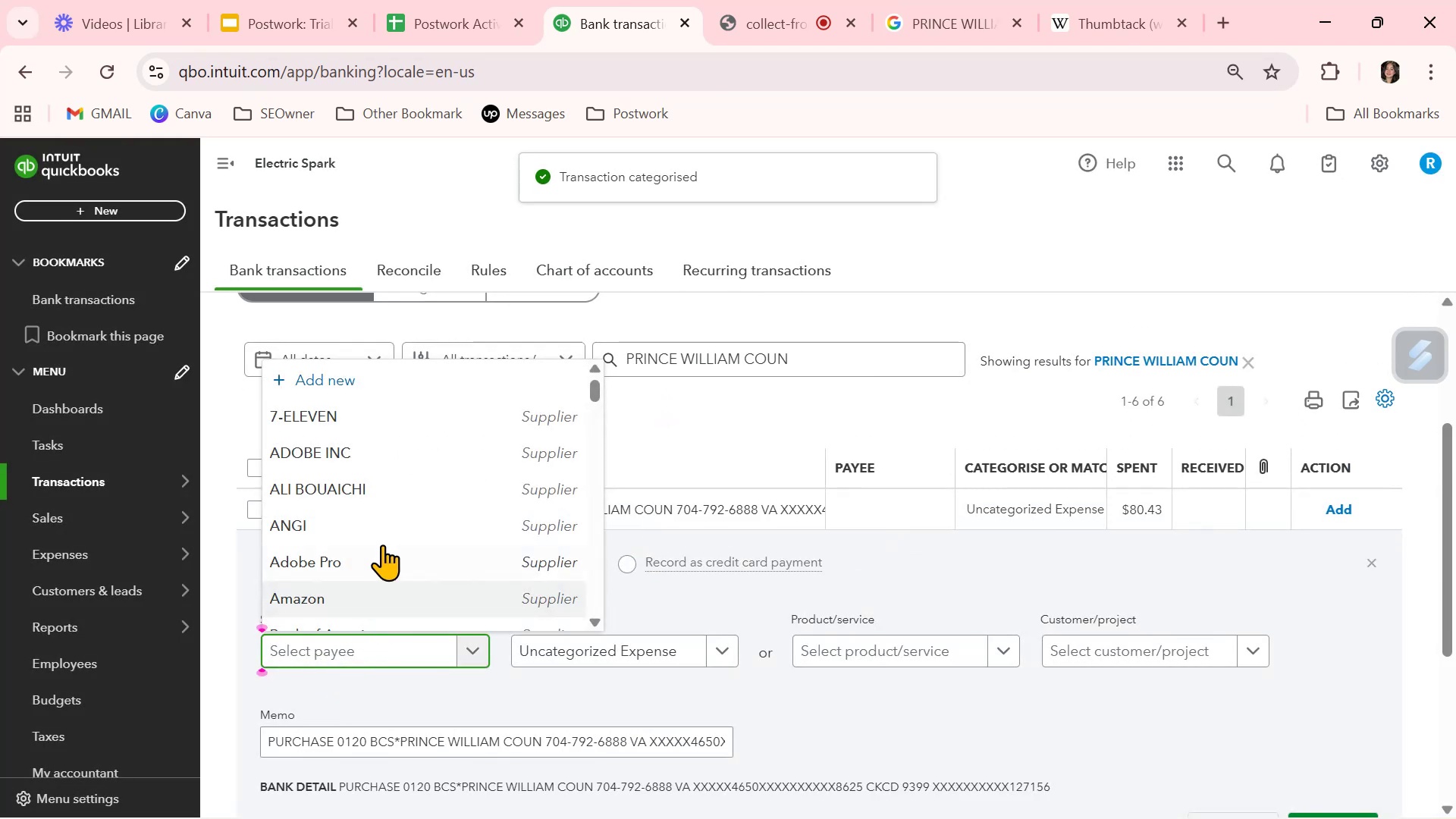 
scroll: coordinate [382, 549], scroll_direction: down, amount: 2.0
 